 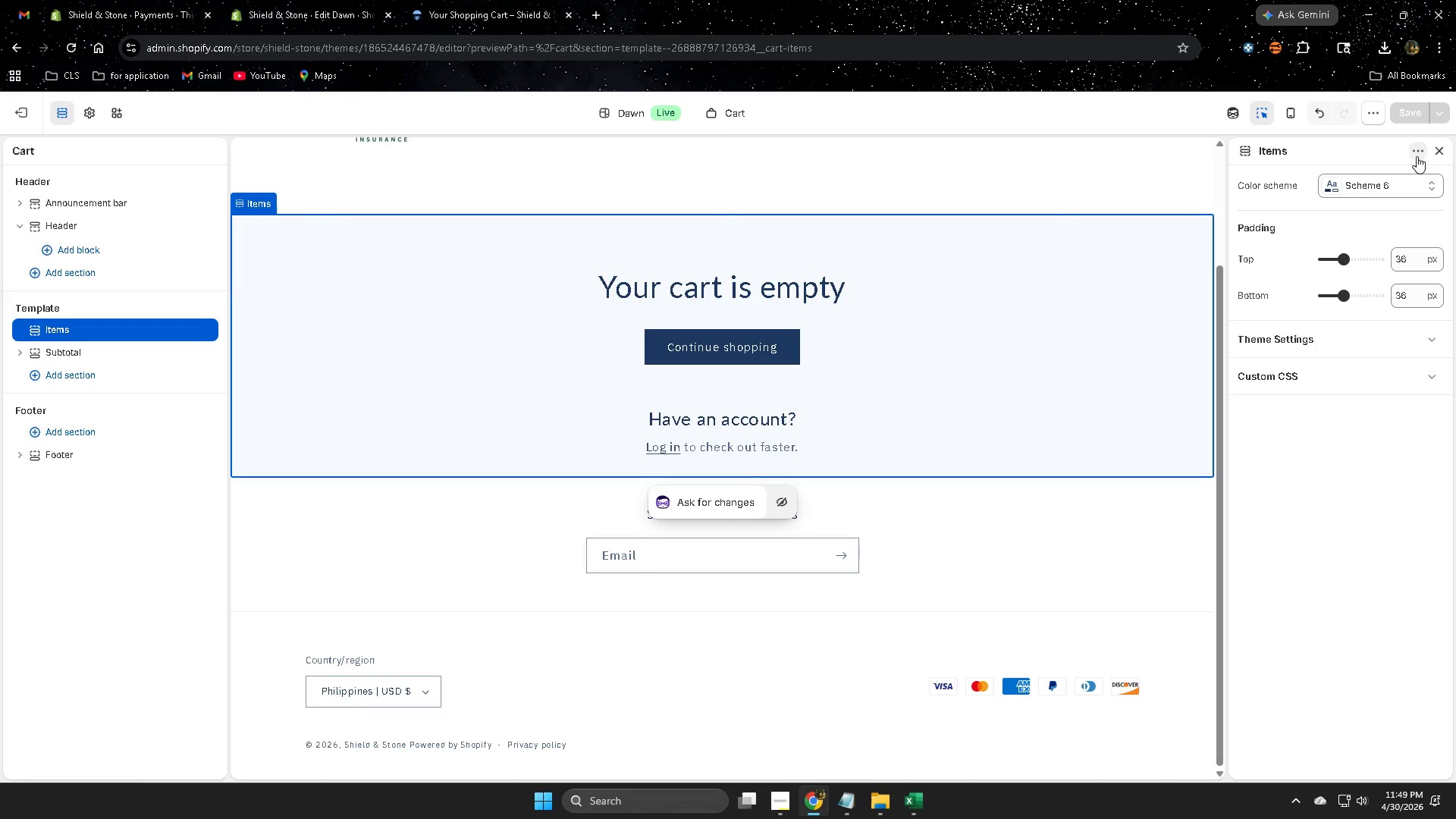 
left_click([500, 8])
 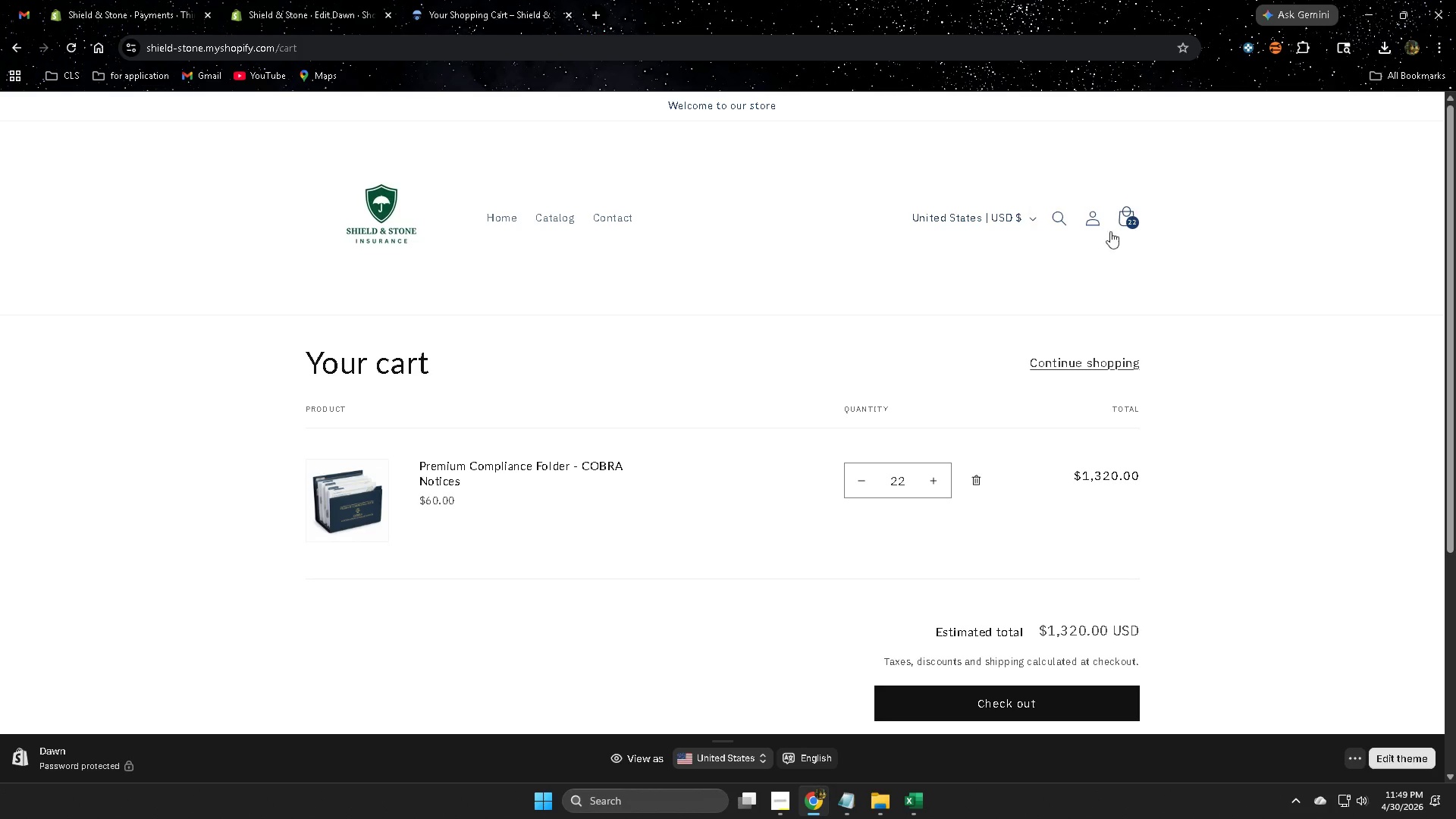 
left_click([1128, 222])
 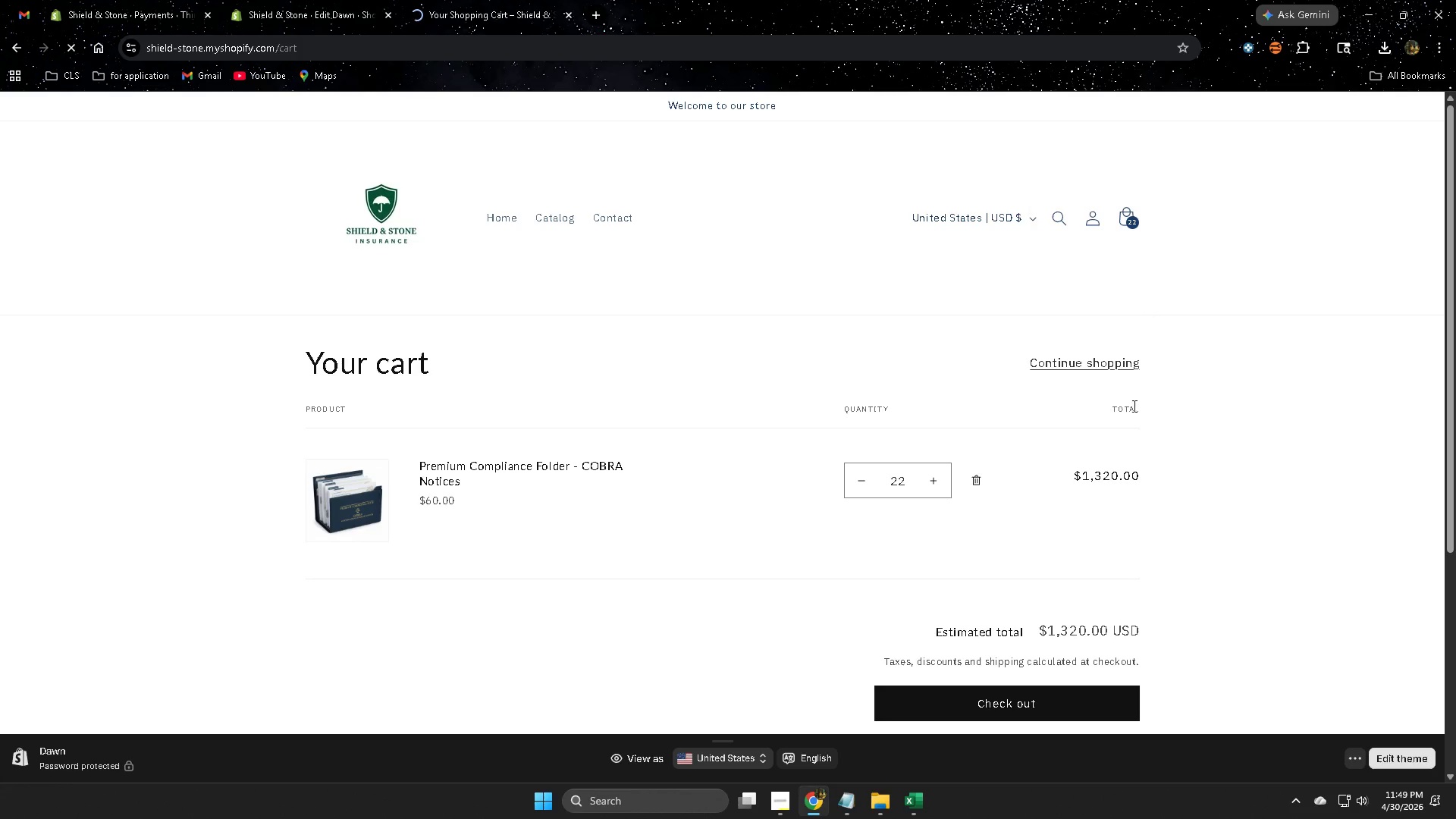 
left_click([976, 485])
 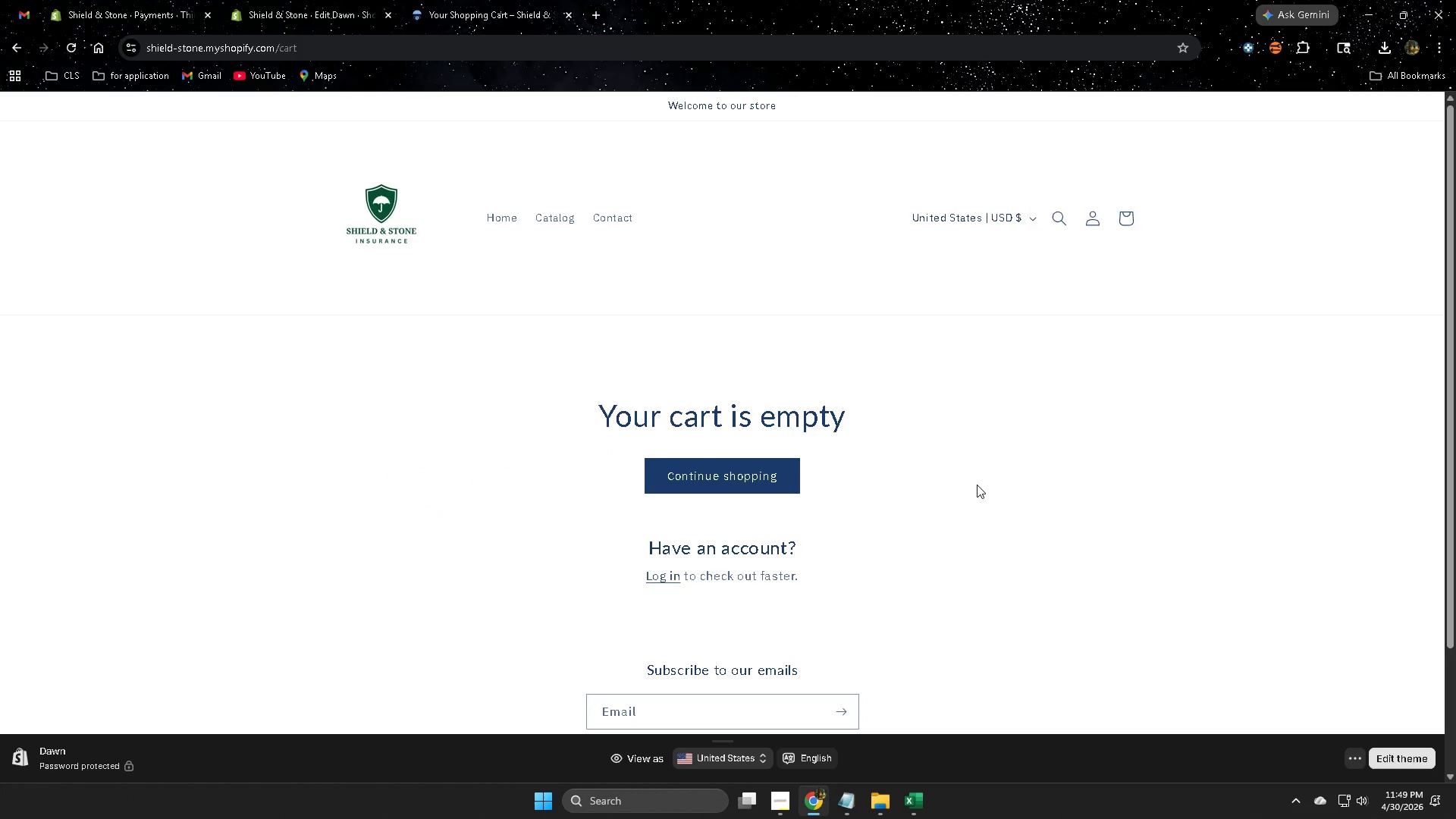 
left_click([500, 219])
 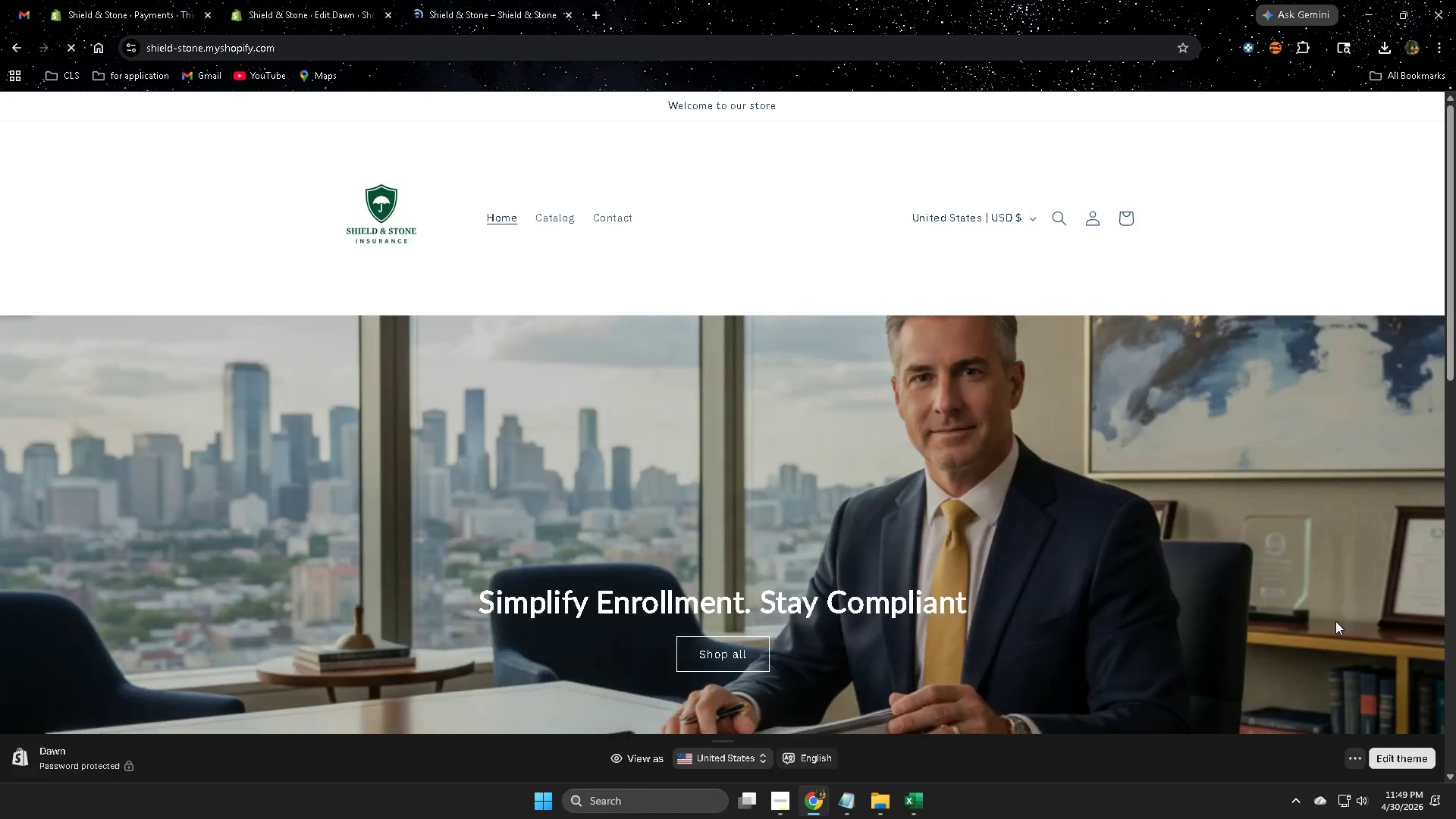 
scroll: coordinate [1092, 553], scroll_direction: down, amount: 6.0
 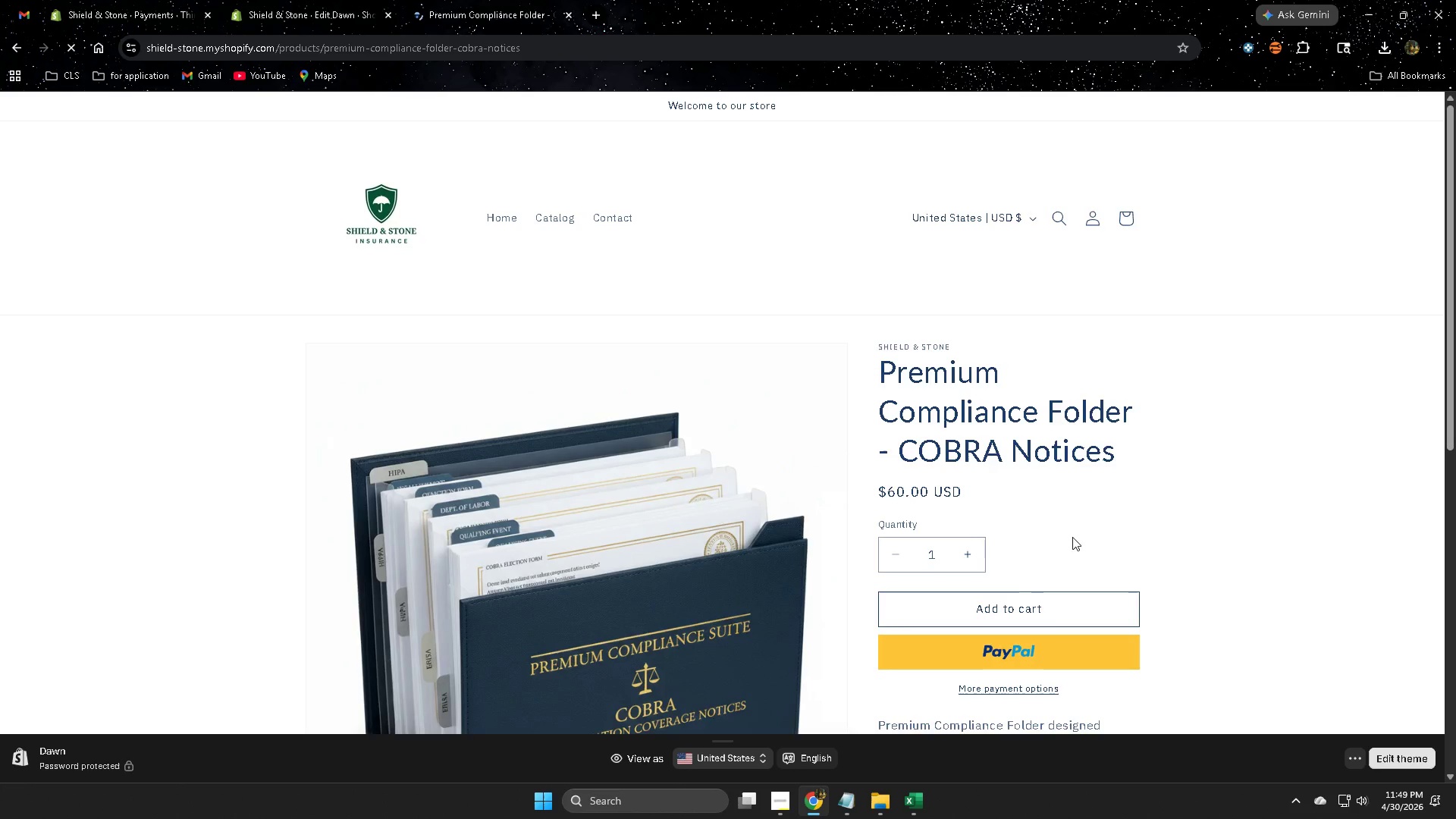 
left_click([971, 552])
 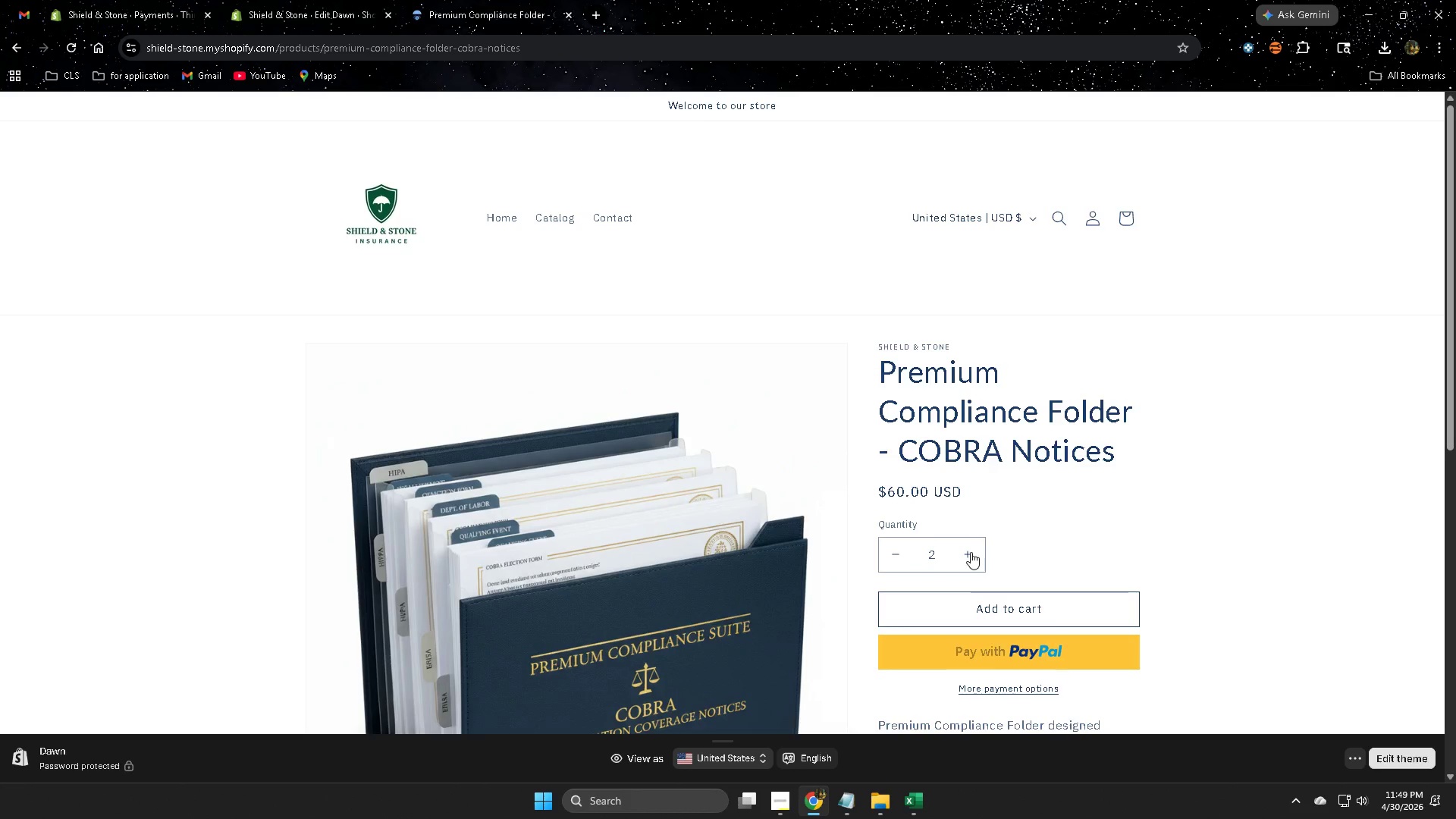 
triple_click([970, 552])
 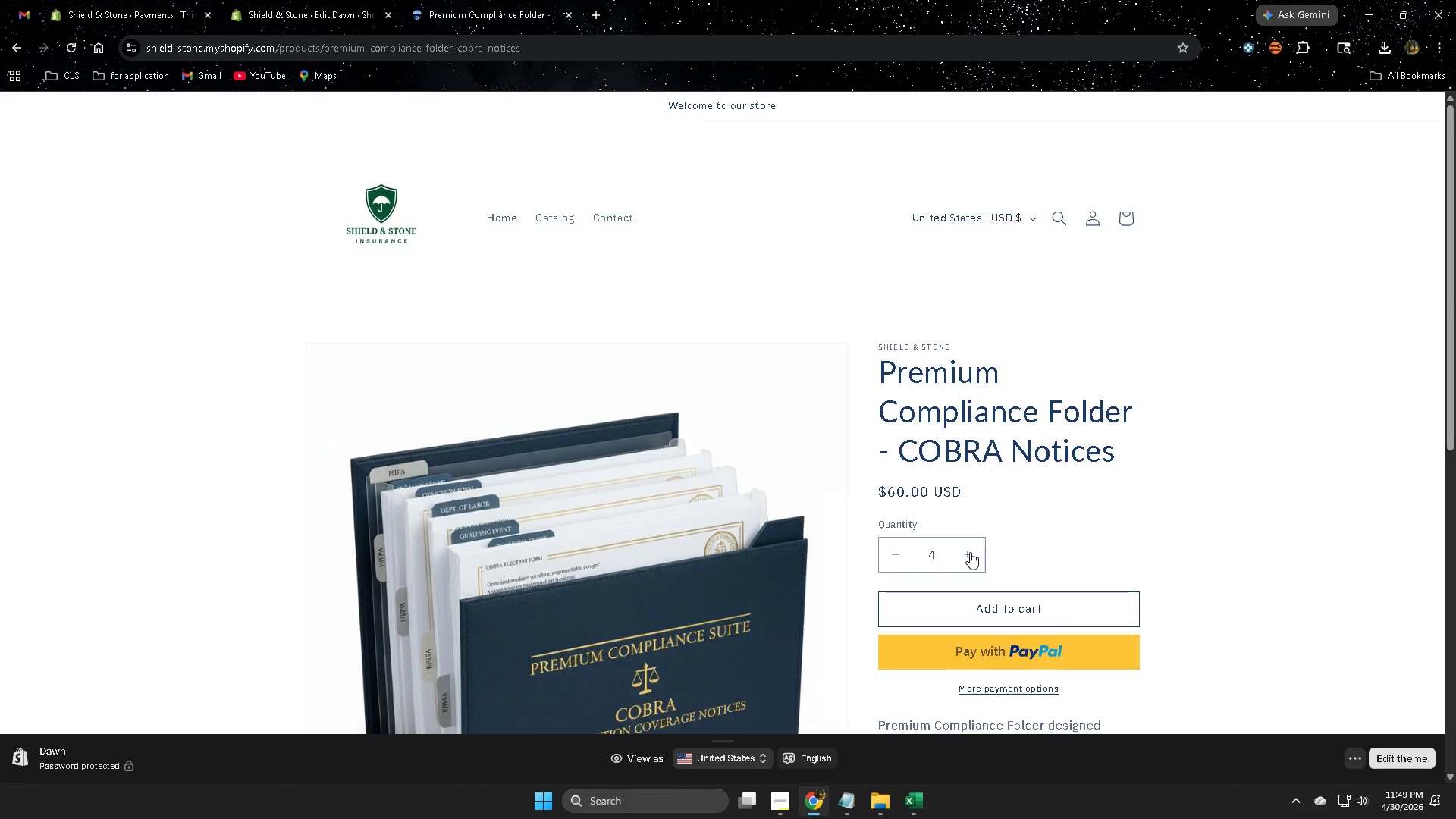 
triple_click([970, 552])
 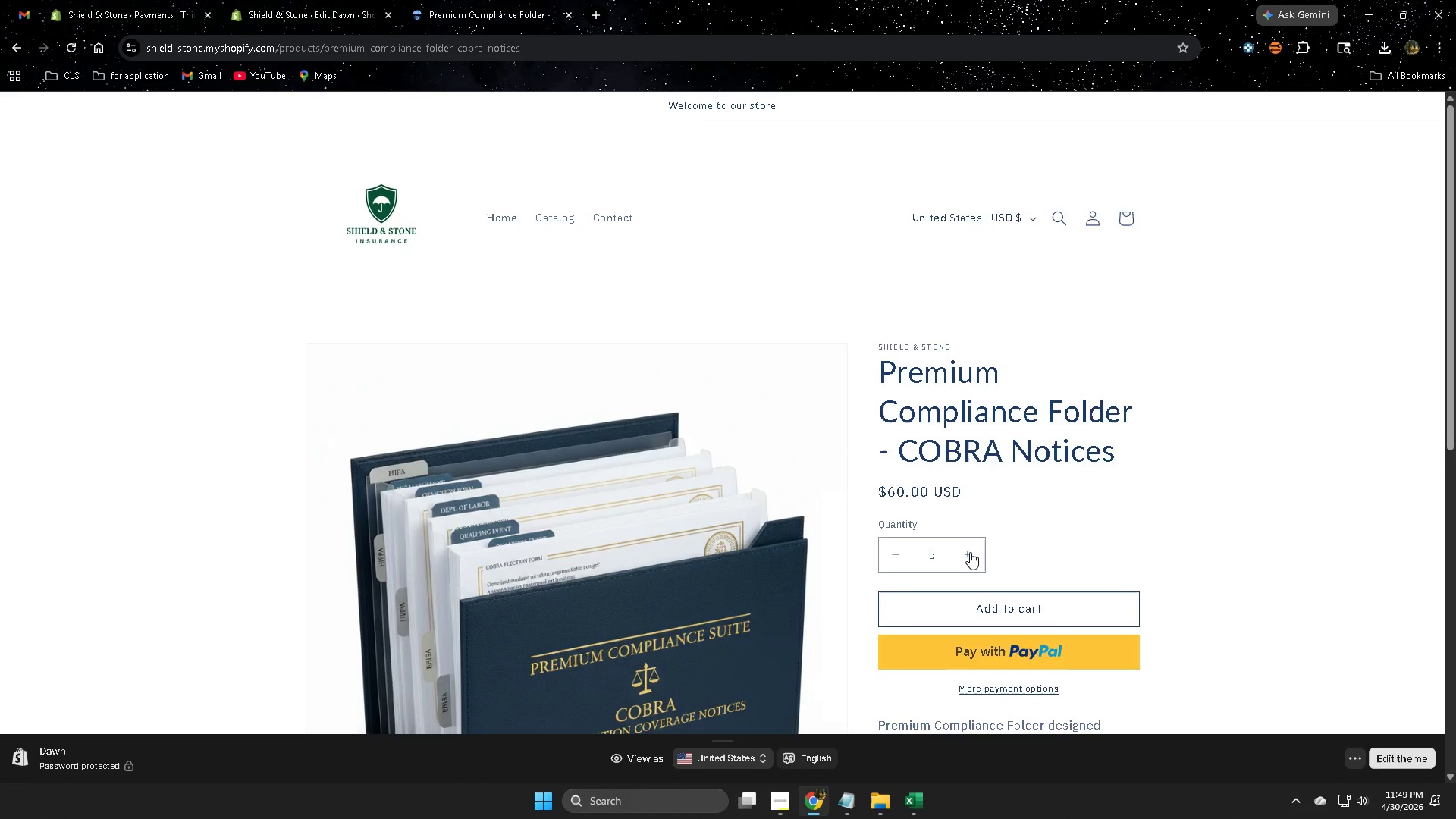 
triple_click([970, 552])
 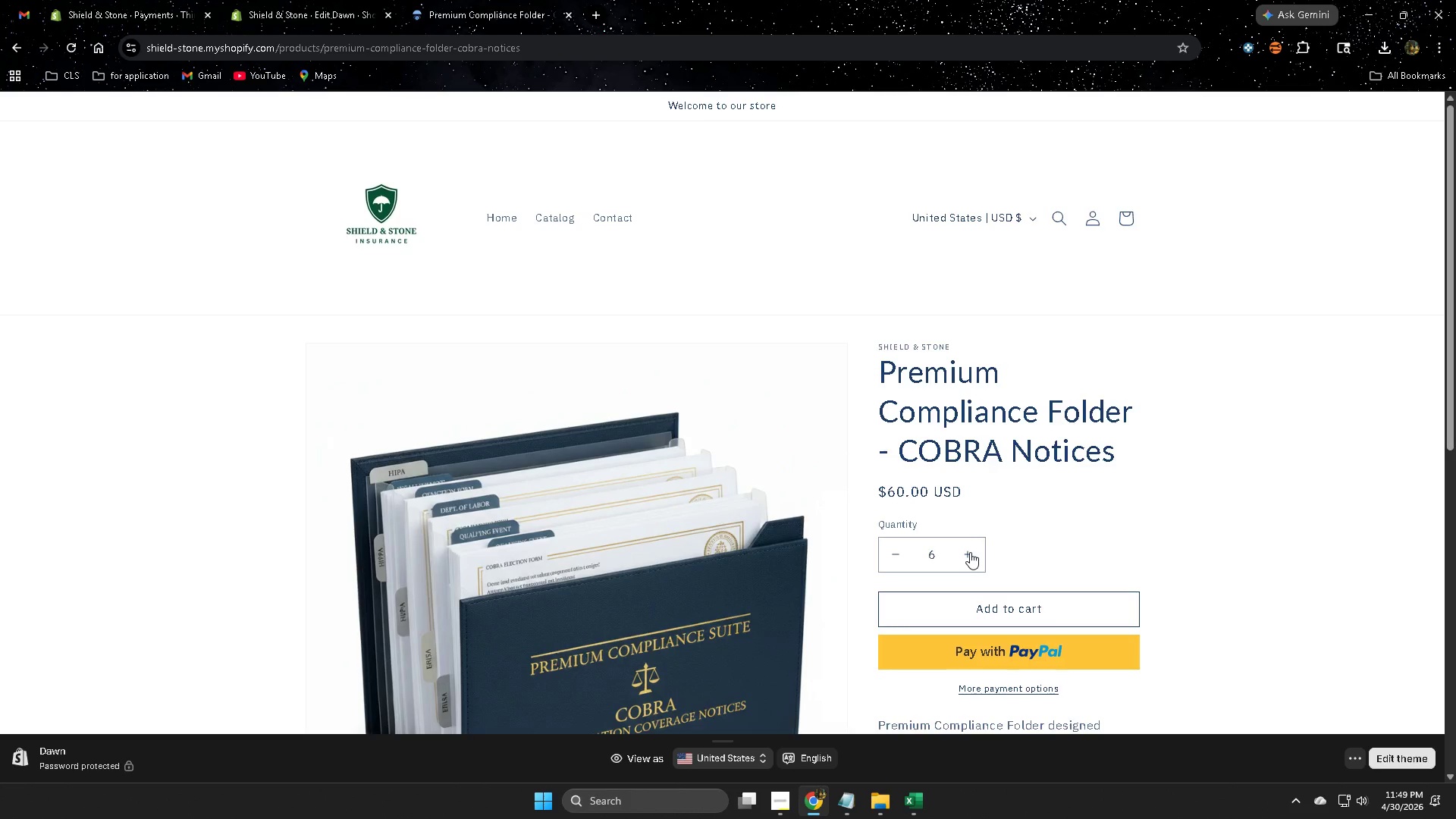 
triple_click([970, 552])
 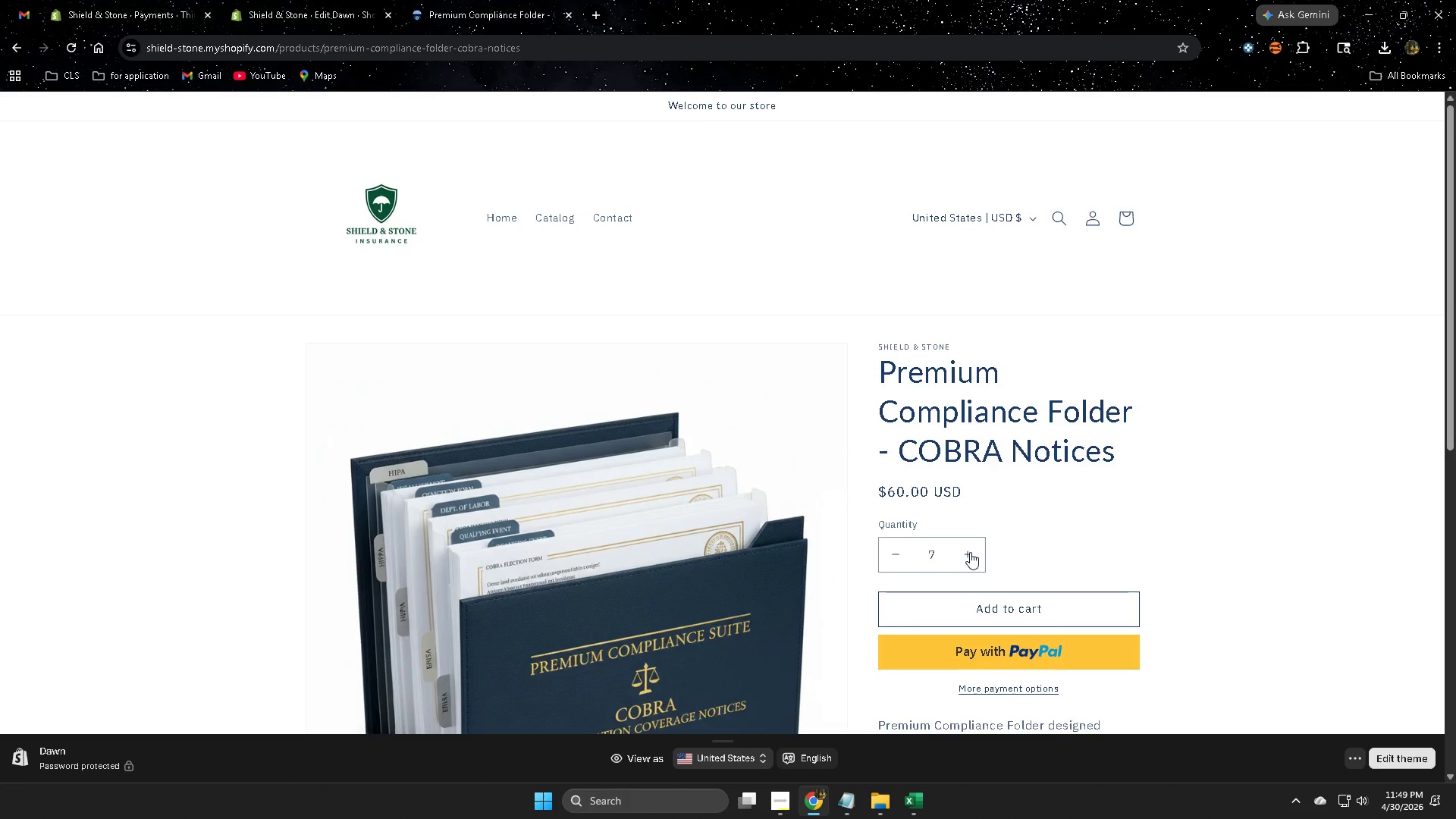 
triple_click([970, 552])
 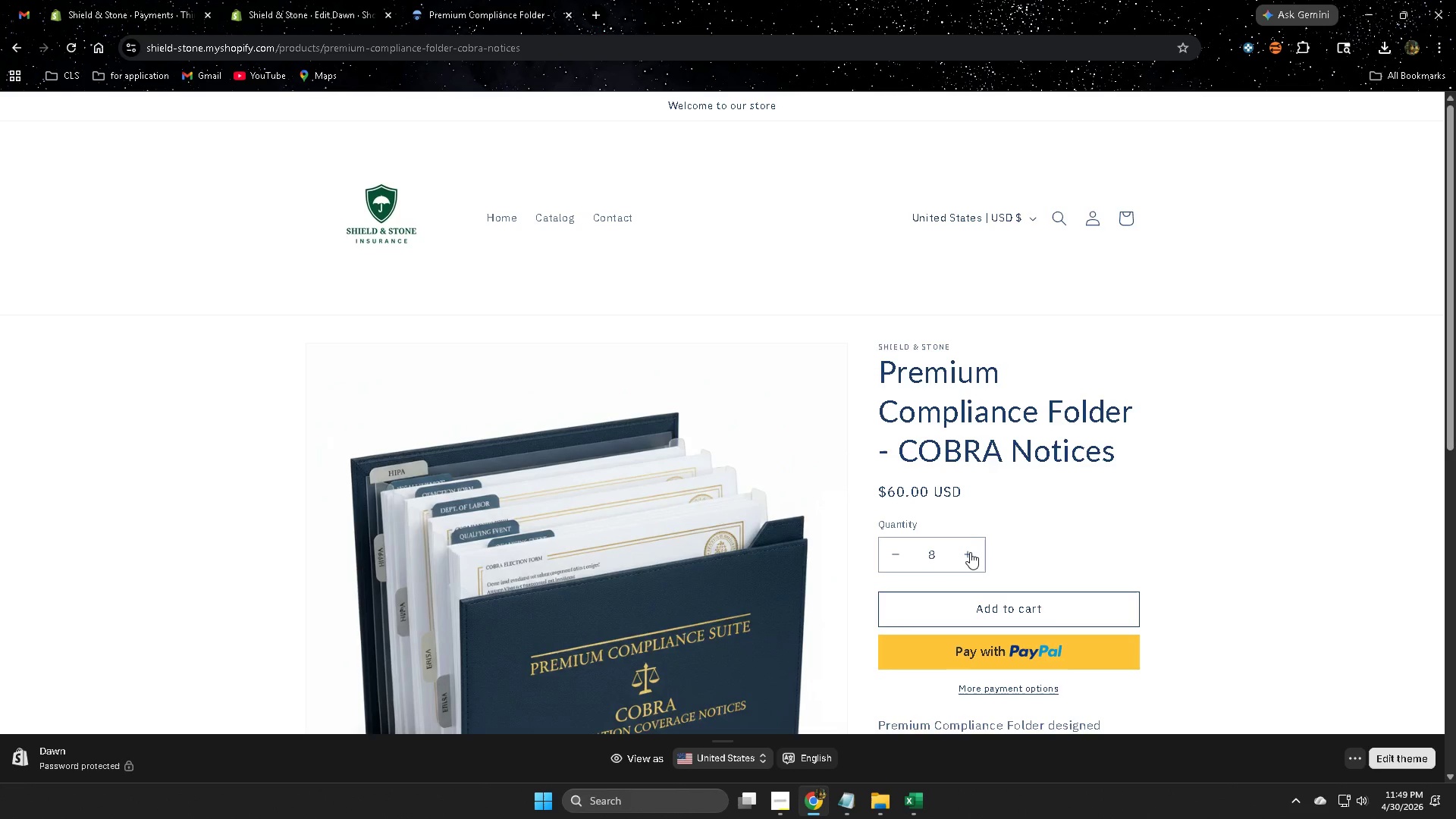 
triple_click([970, 553])
 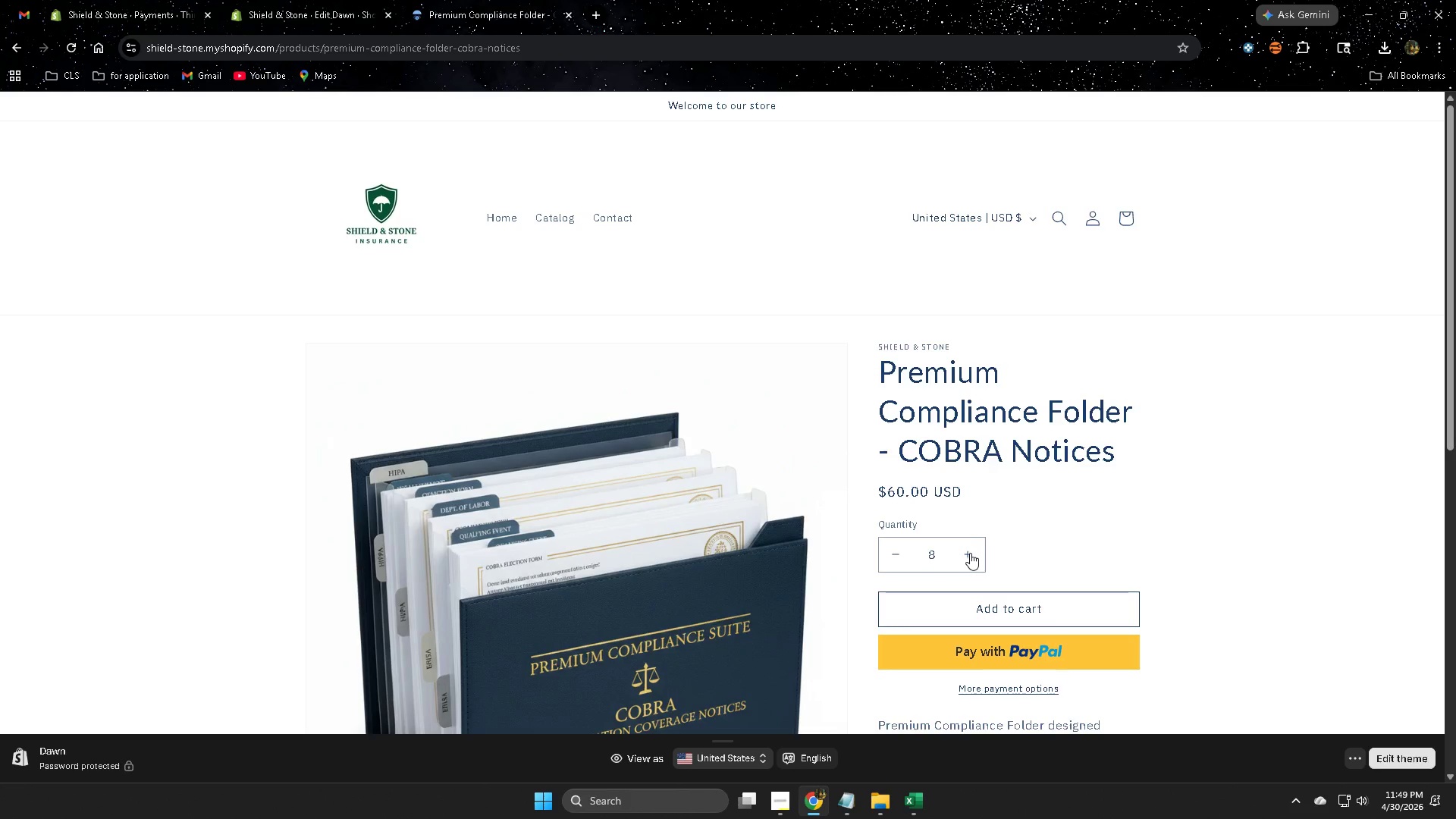 
triple_click([970, 553])
 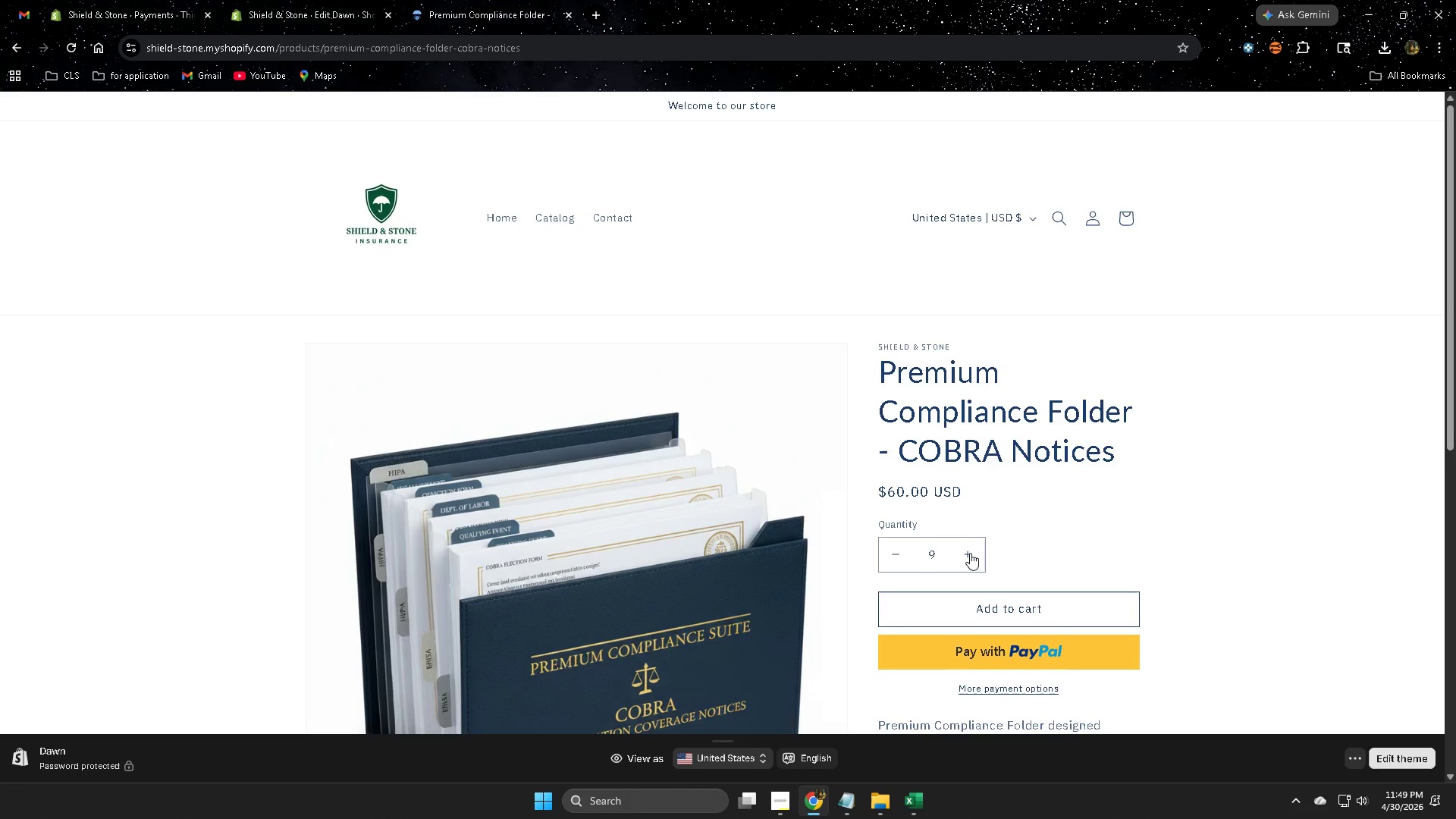 
triple_click([970, 553])
 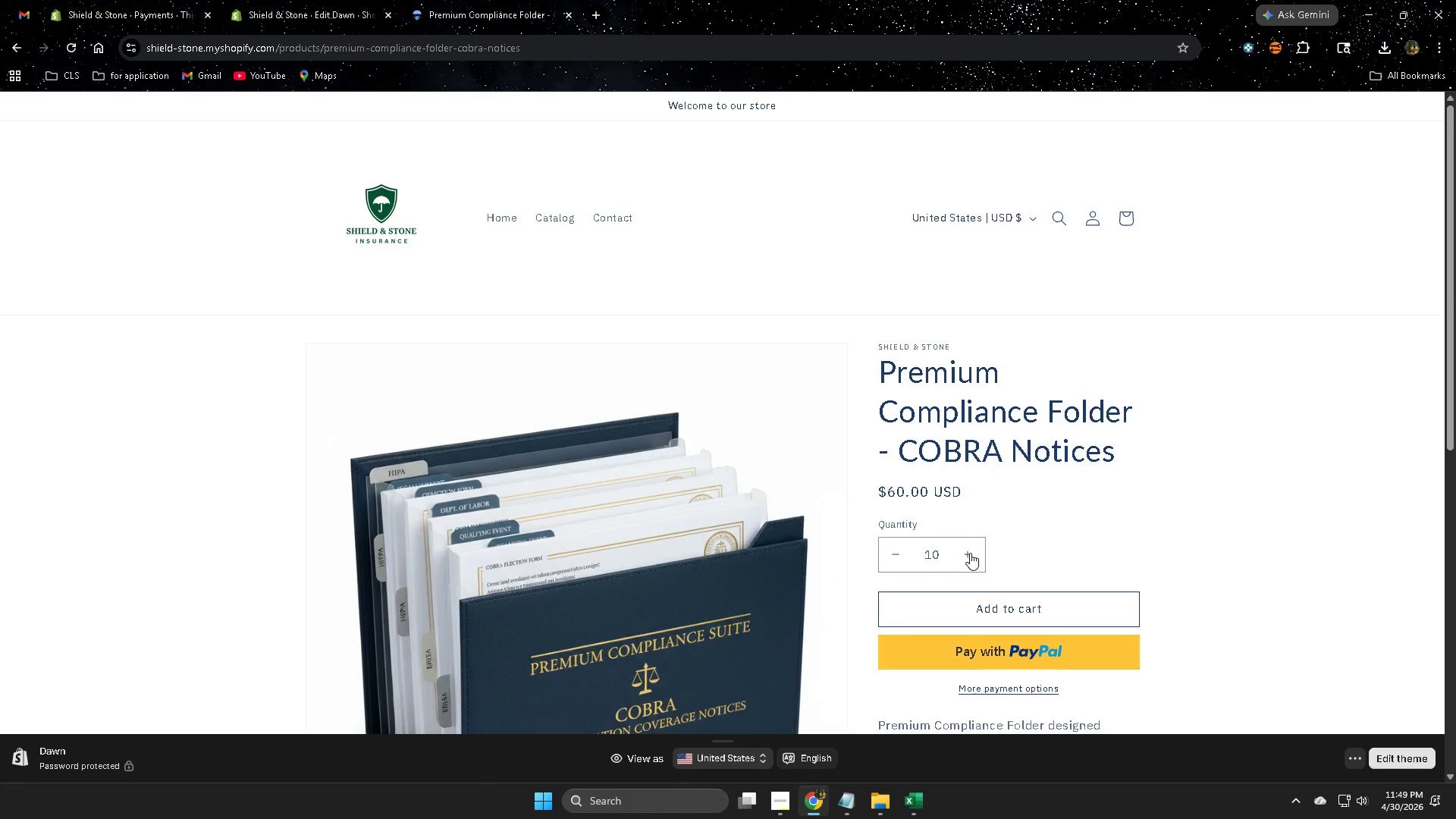 
triple_click([970, 553])
 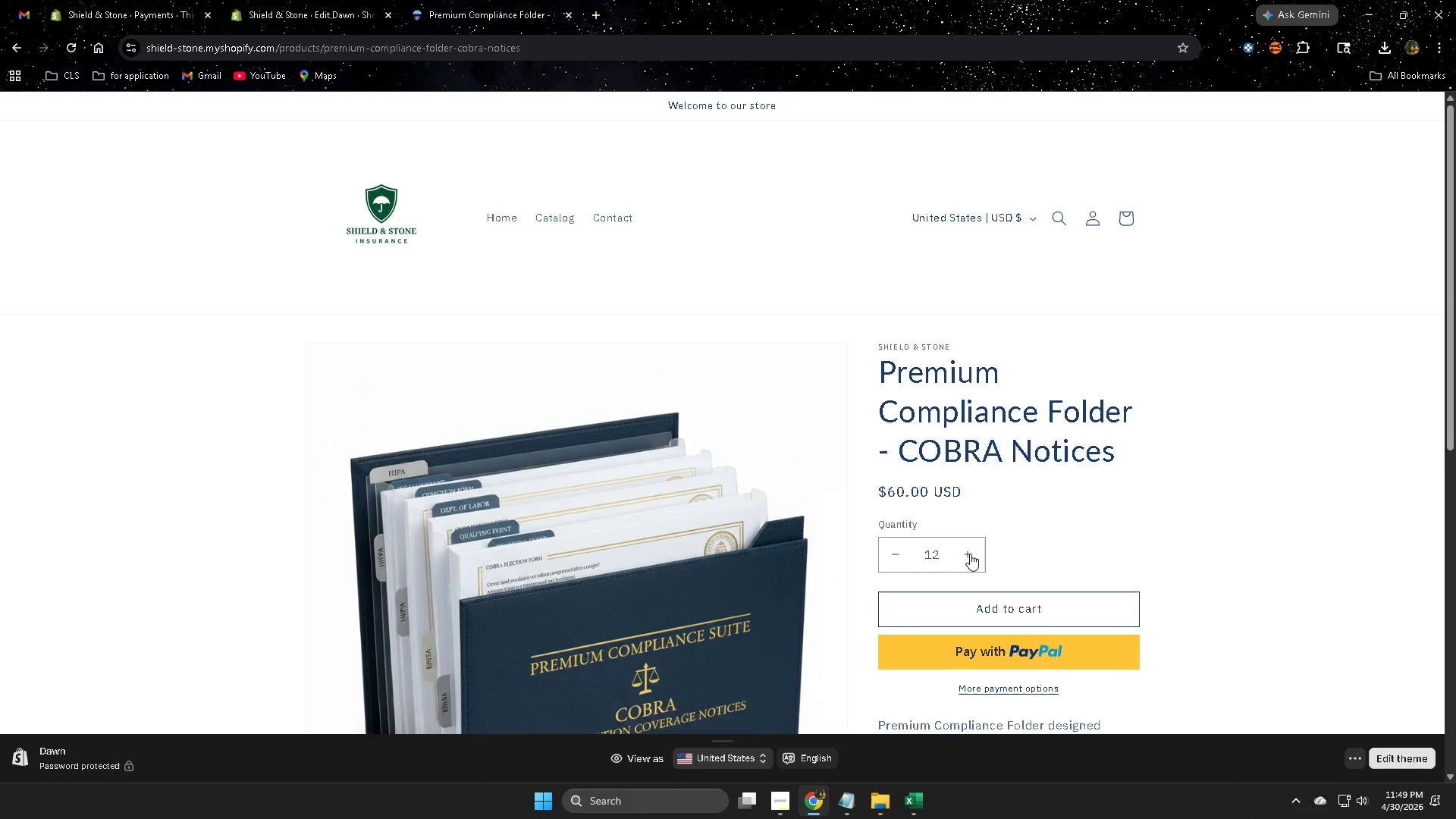 
triple_click([970, 554])
 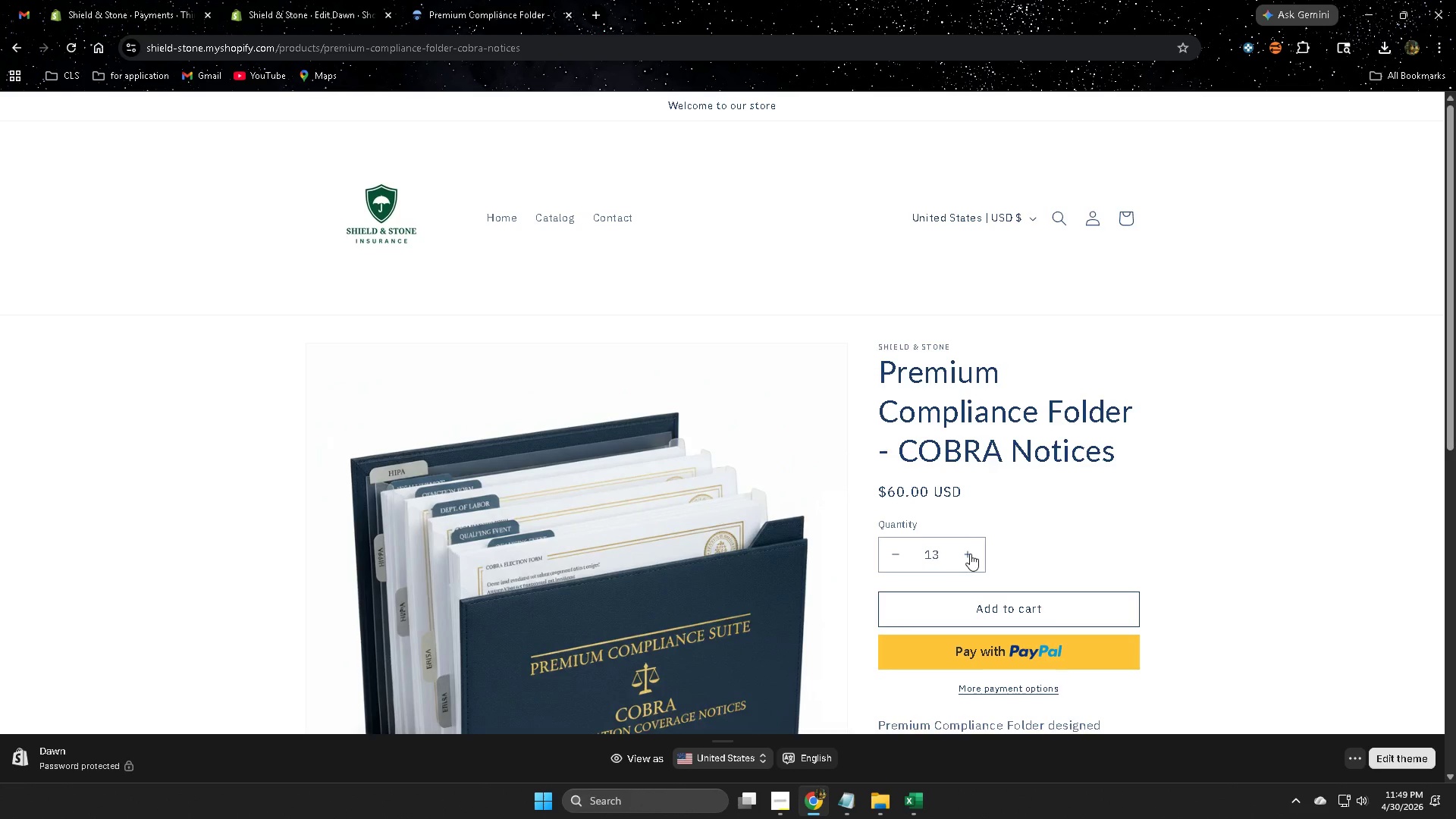 
triple_click([970, 554])
 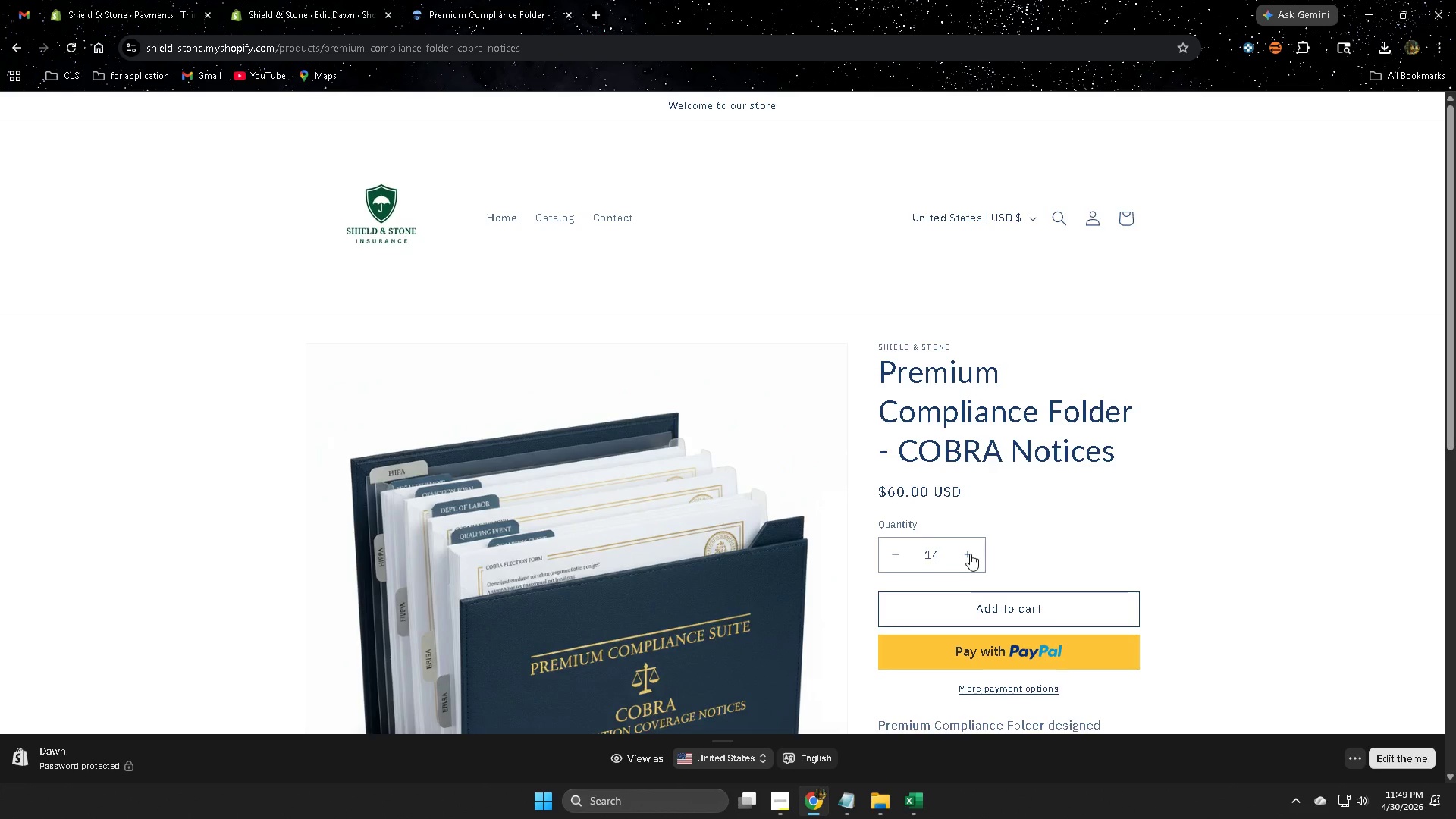 
triple_click([970, 554])
 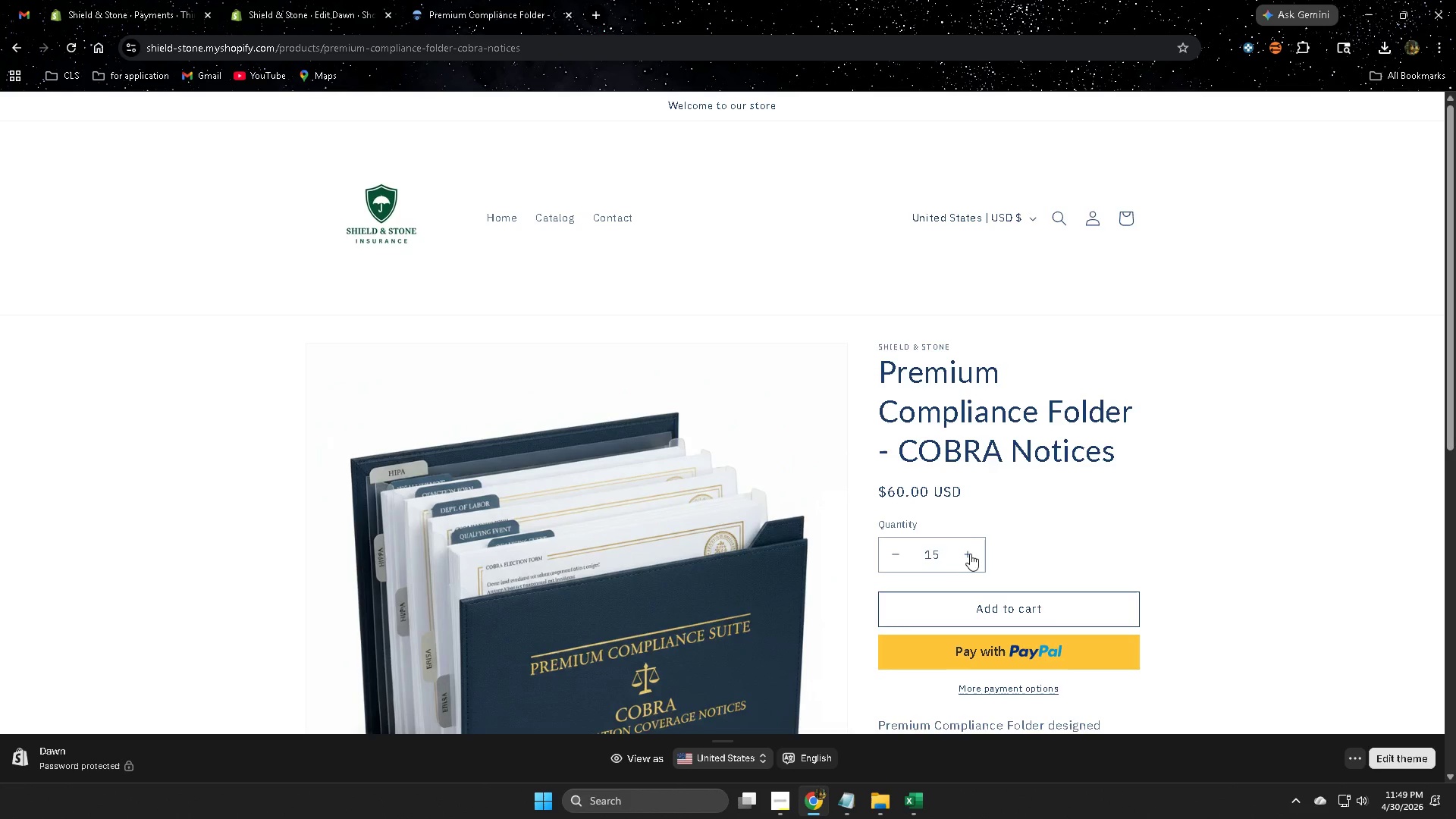 
triple_click([970, 555])
 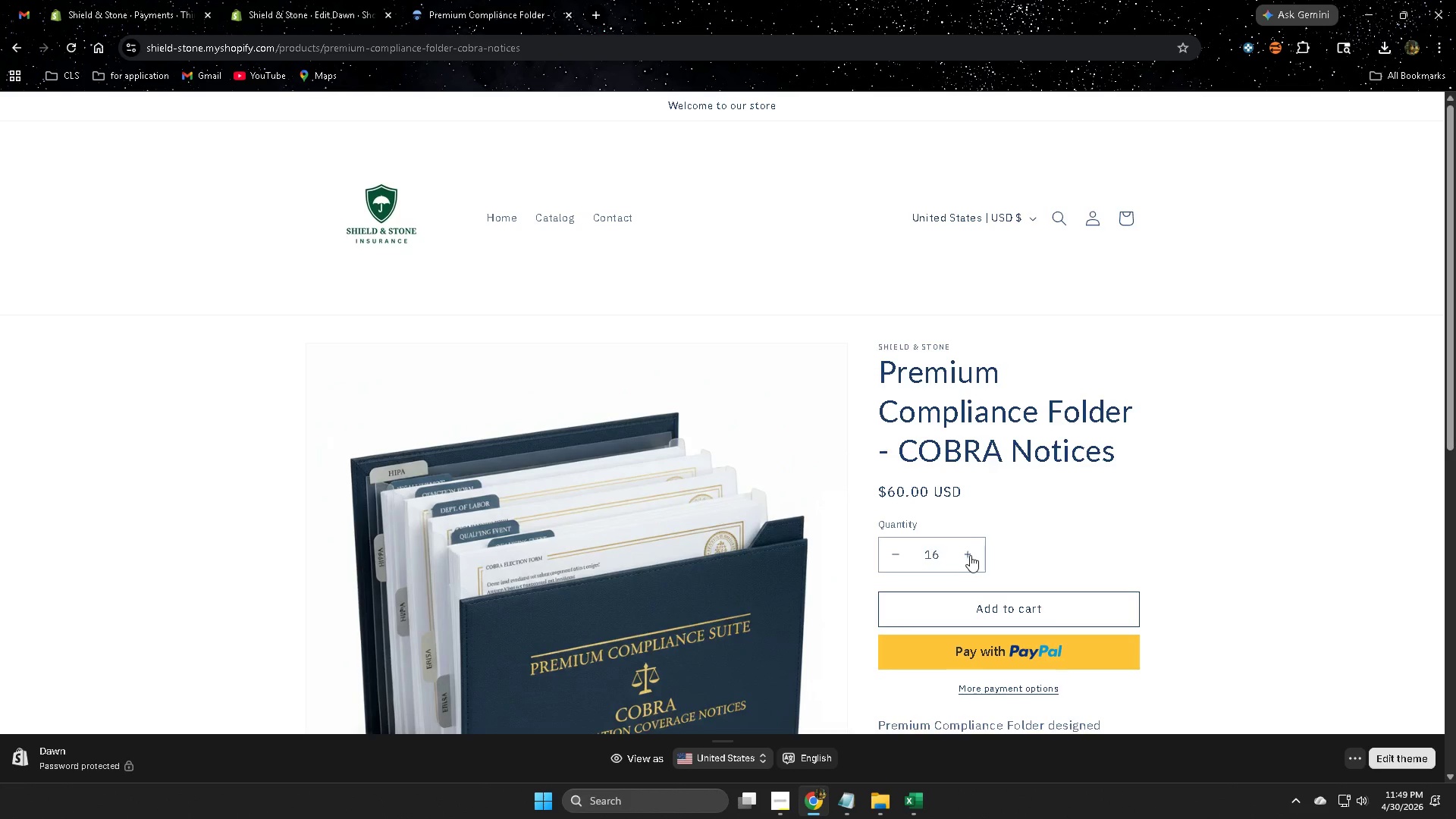 
triple_click([970, 555])
 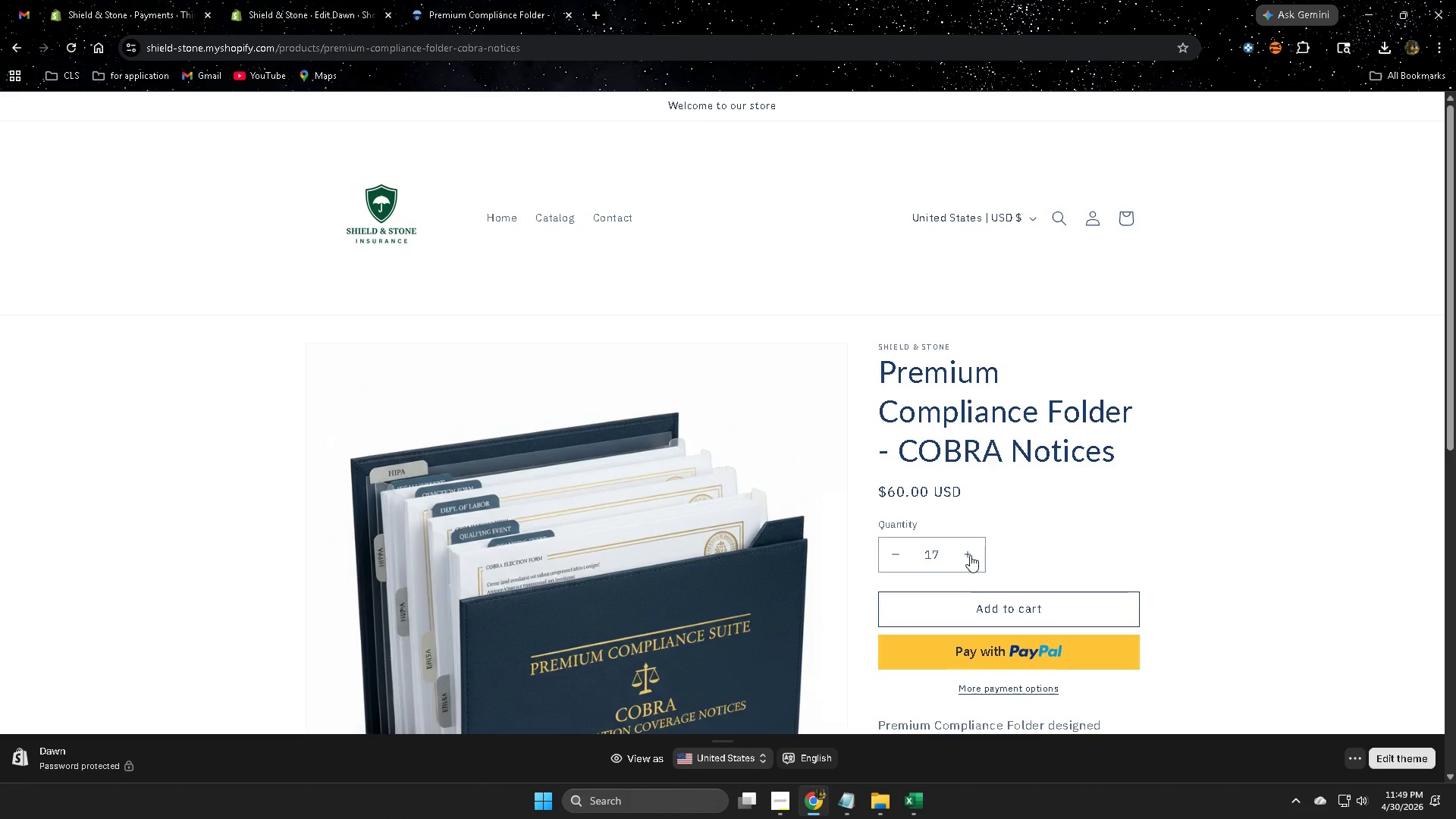 
triple_click([968, 556])
 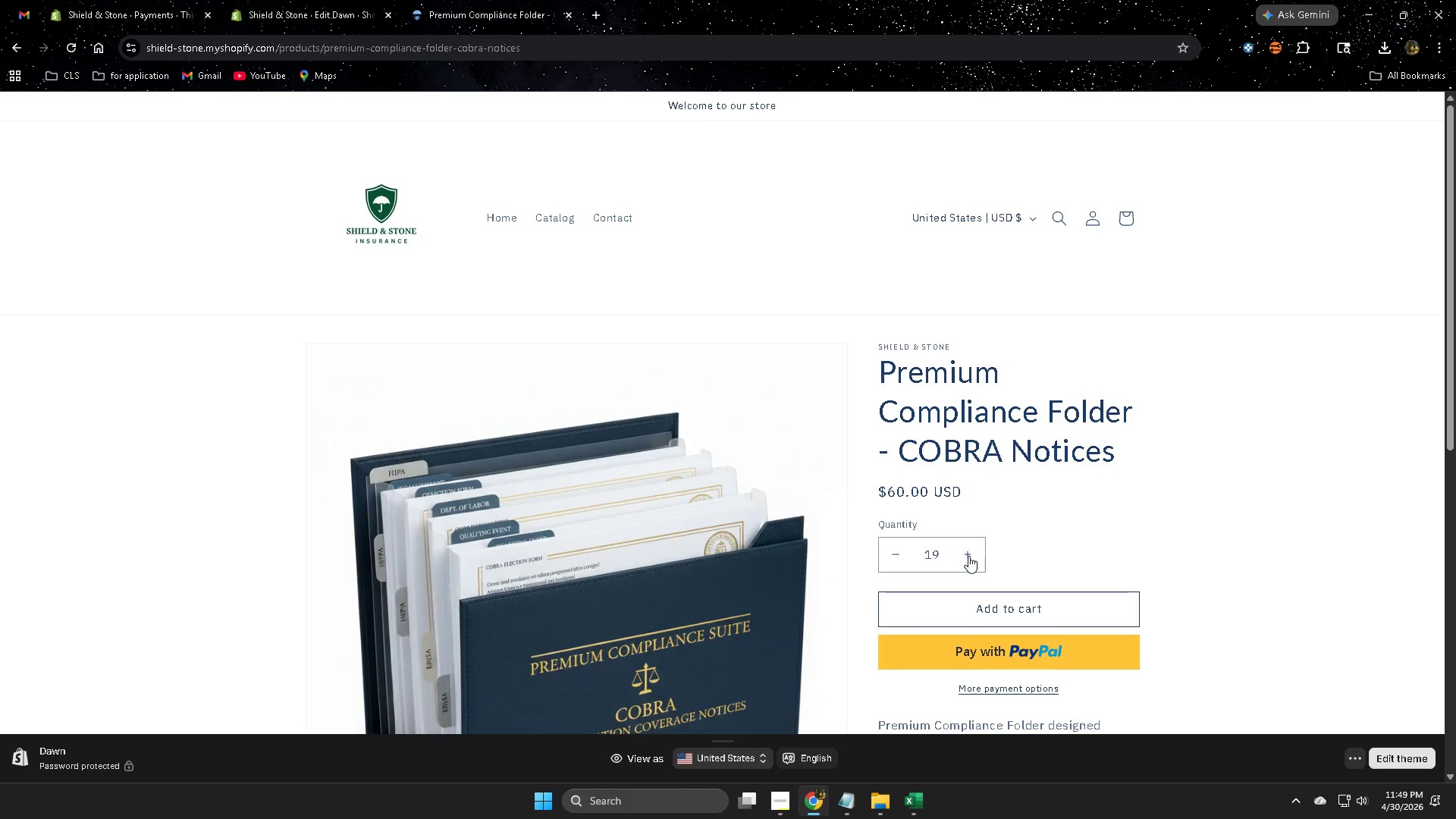 
triple_click([968, 556])
 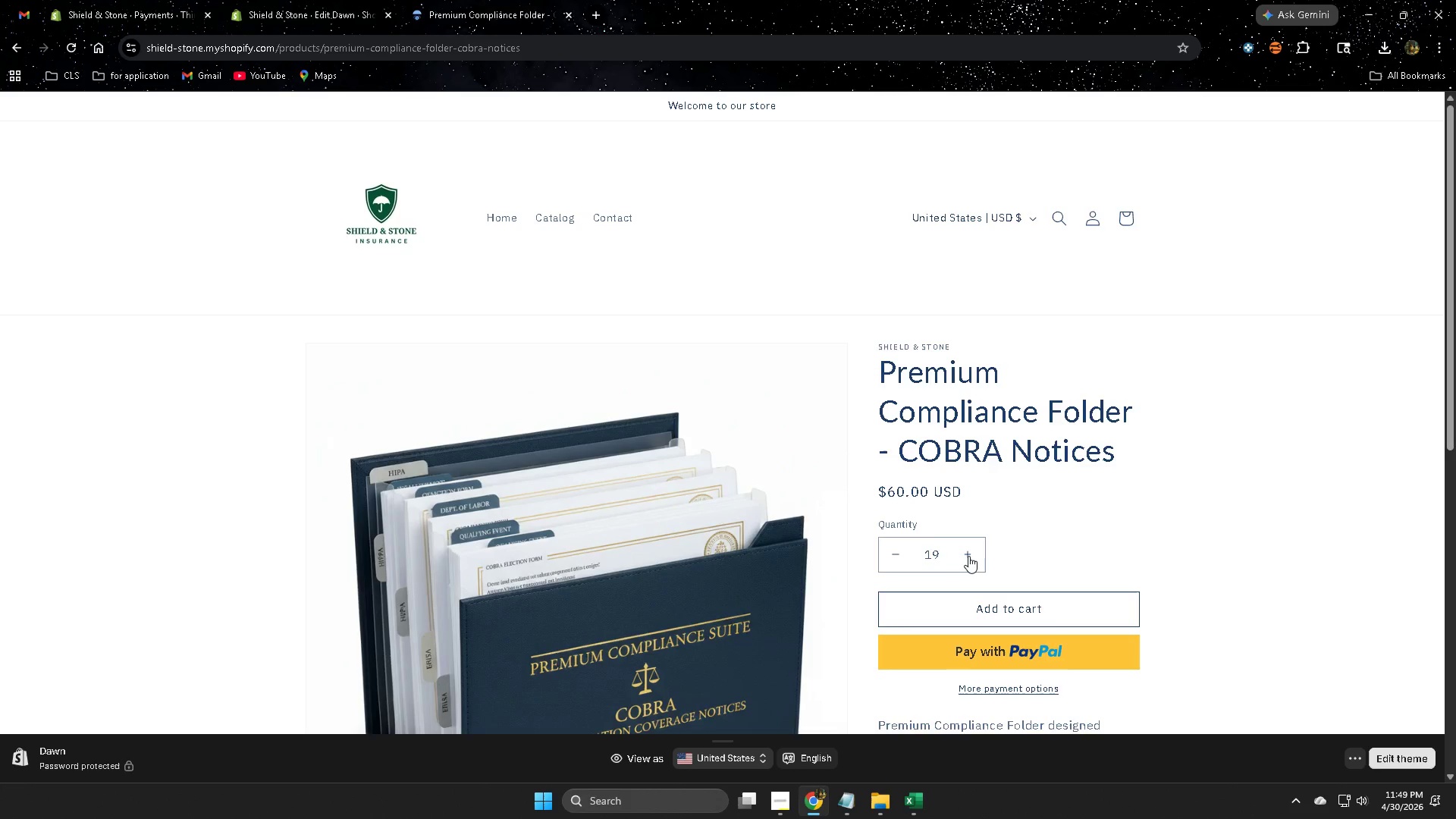 
triple_click([968, 556])
 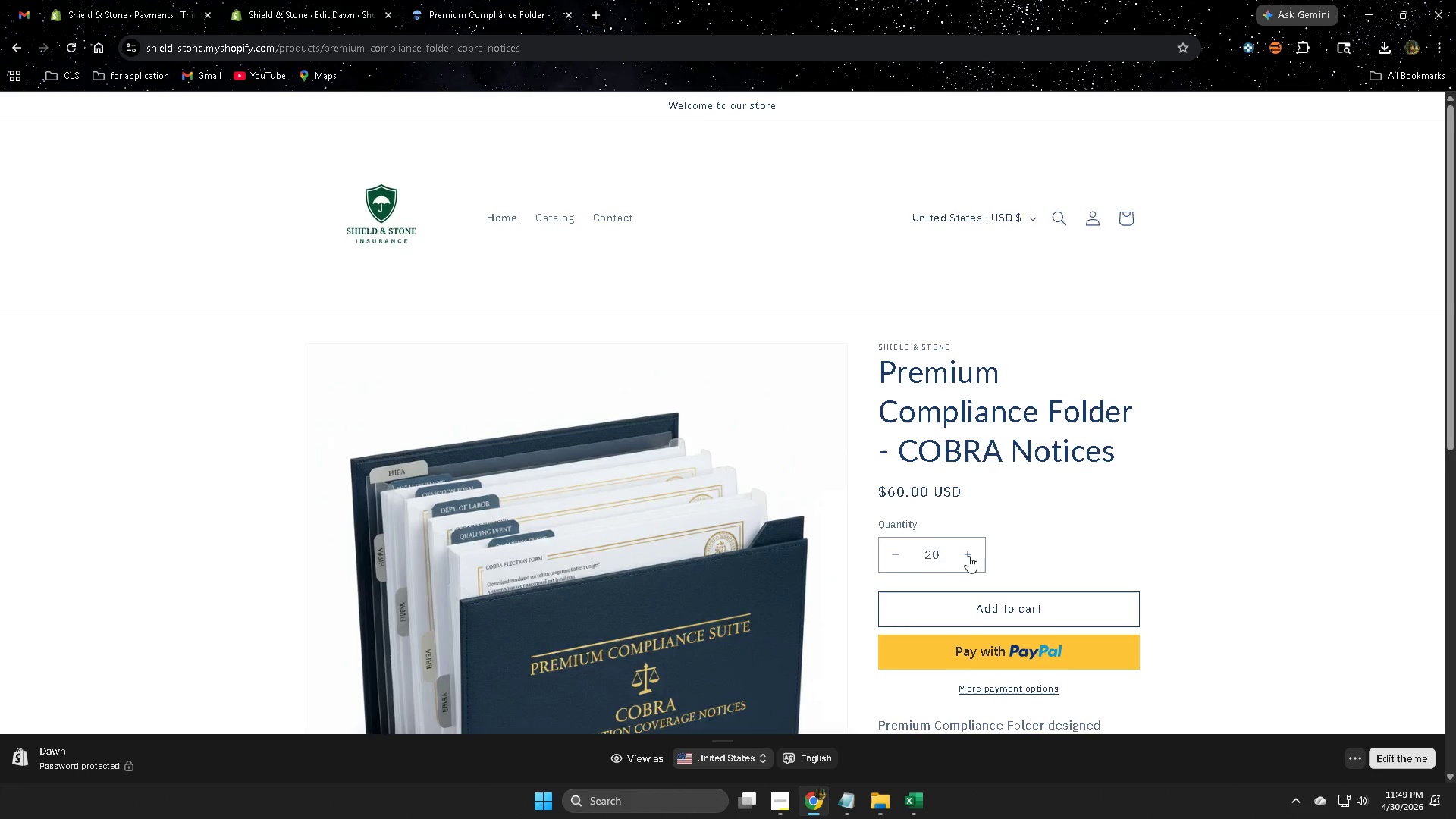 
triple_click([968, 556])
 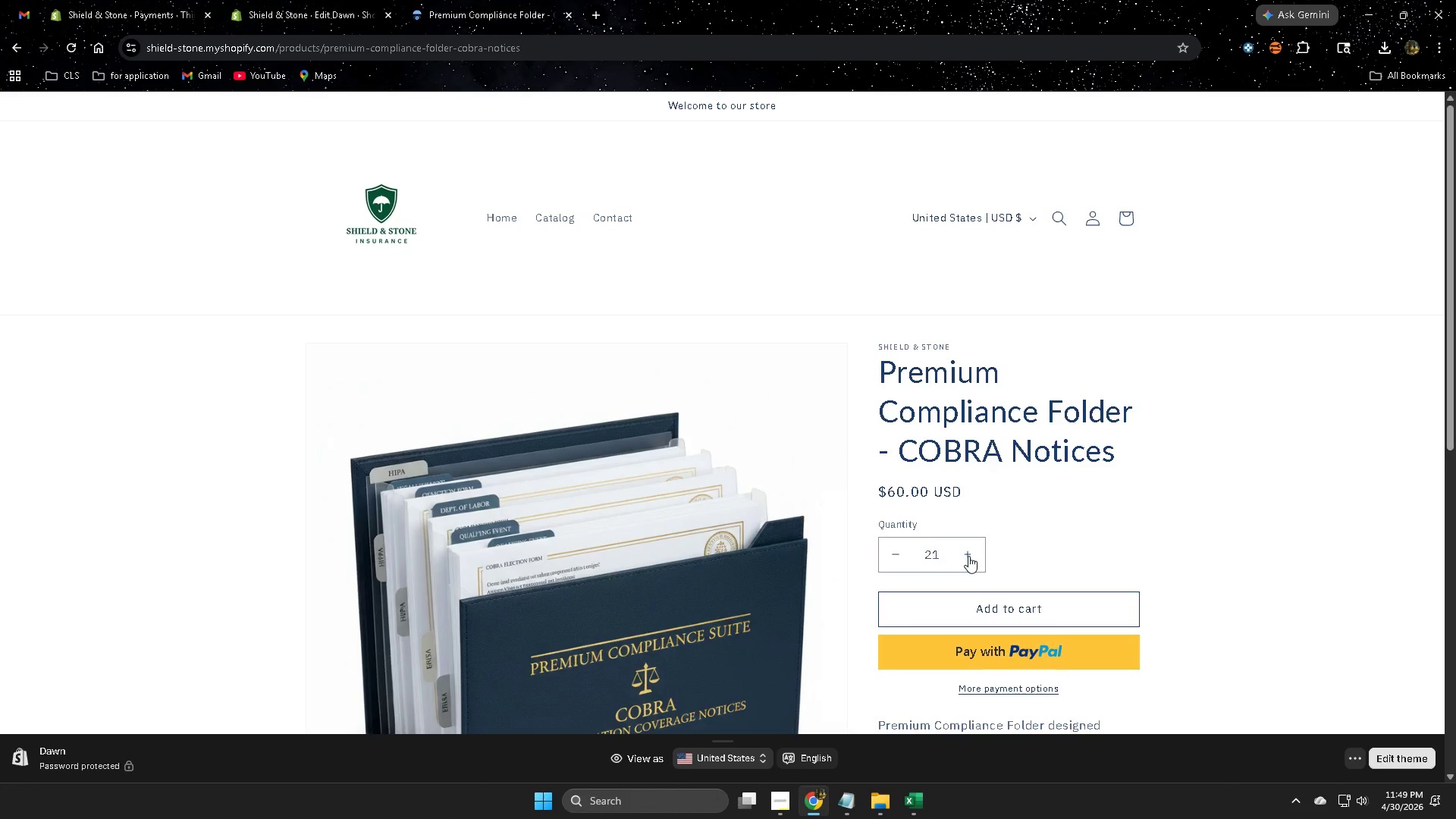 
triple_click([968, 556])
 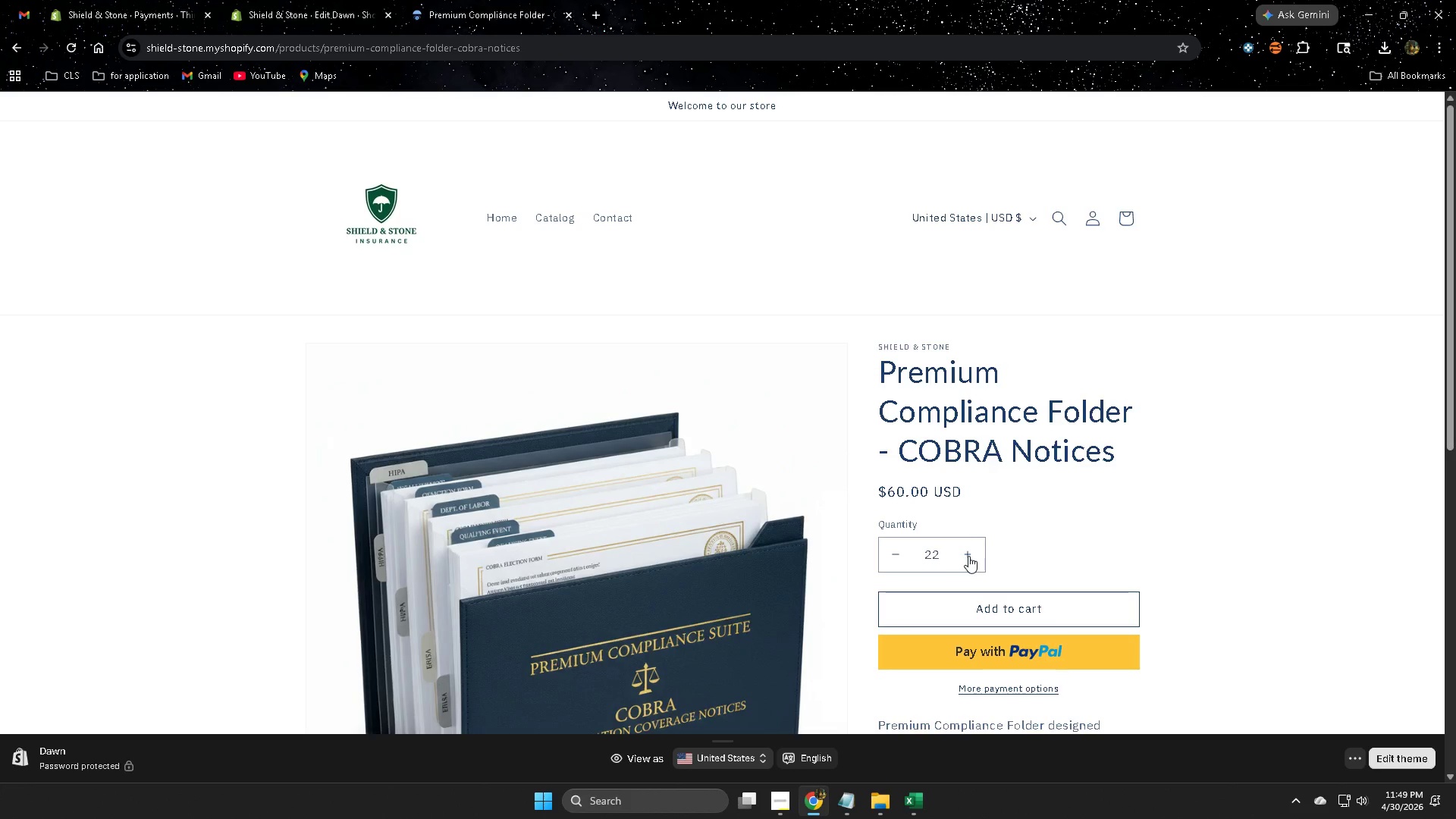 
triple_click([968, 556])
 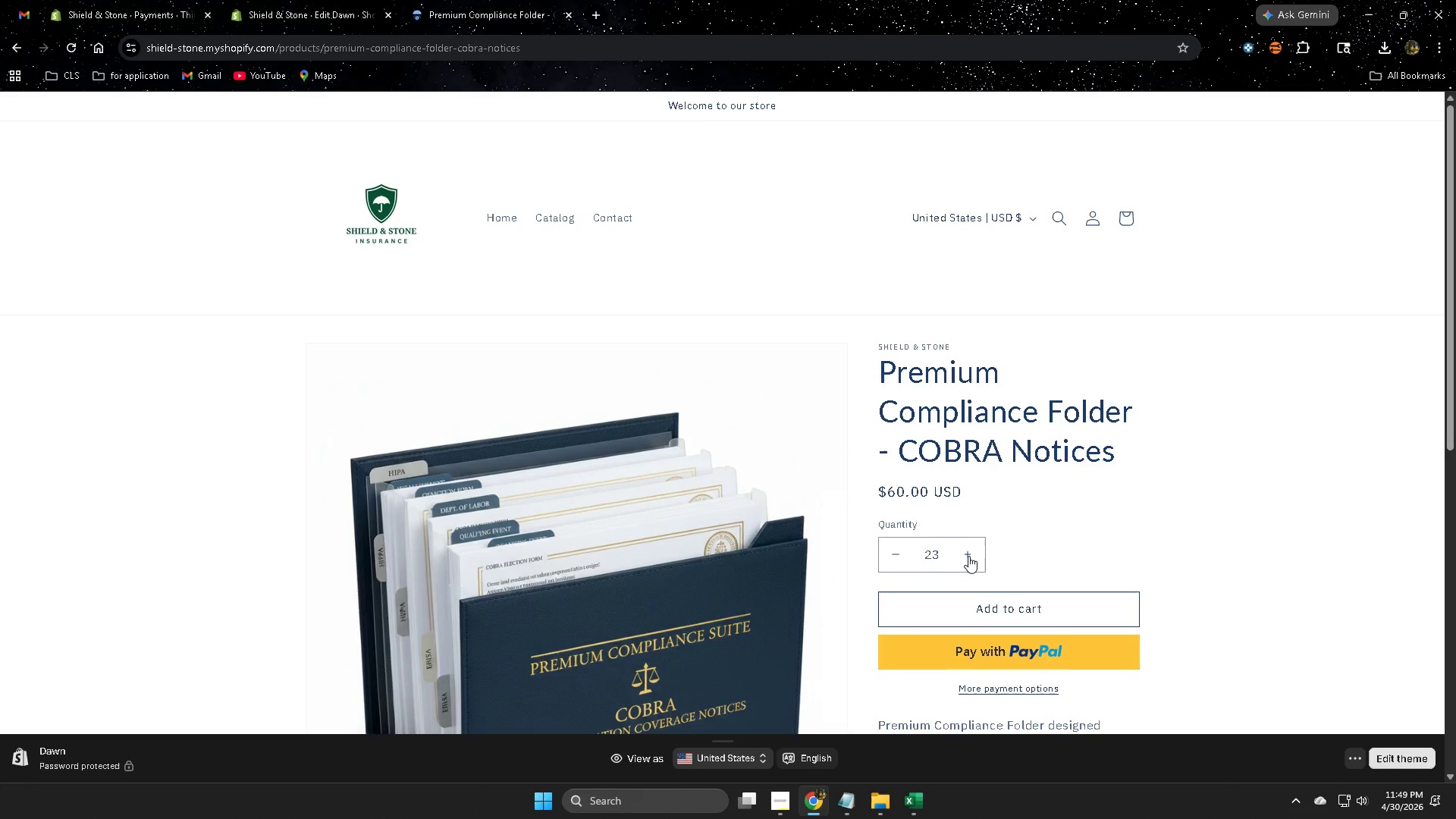 
triple_click([968, 556])
 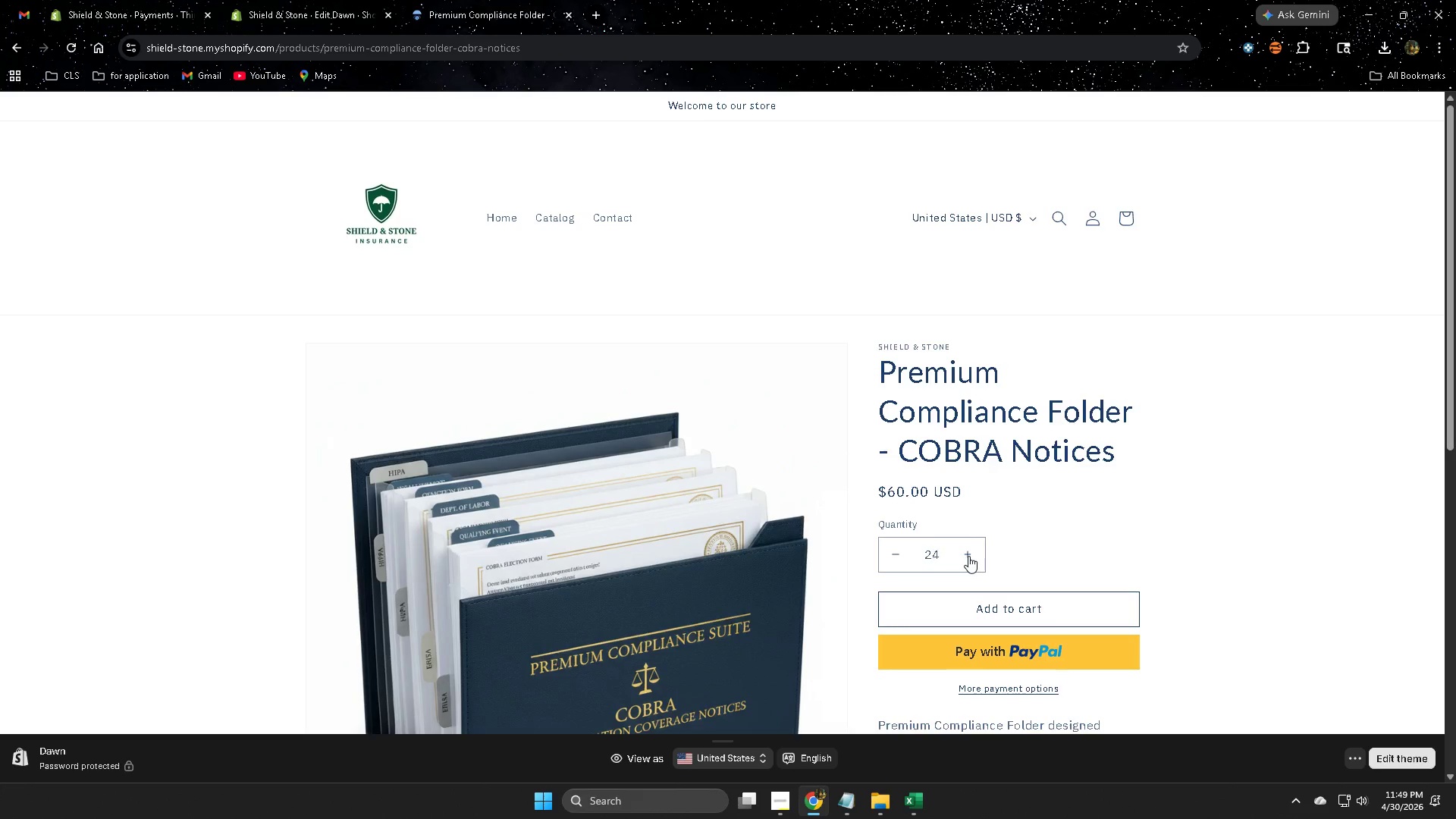 
triple_click([968, 556])
 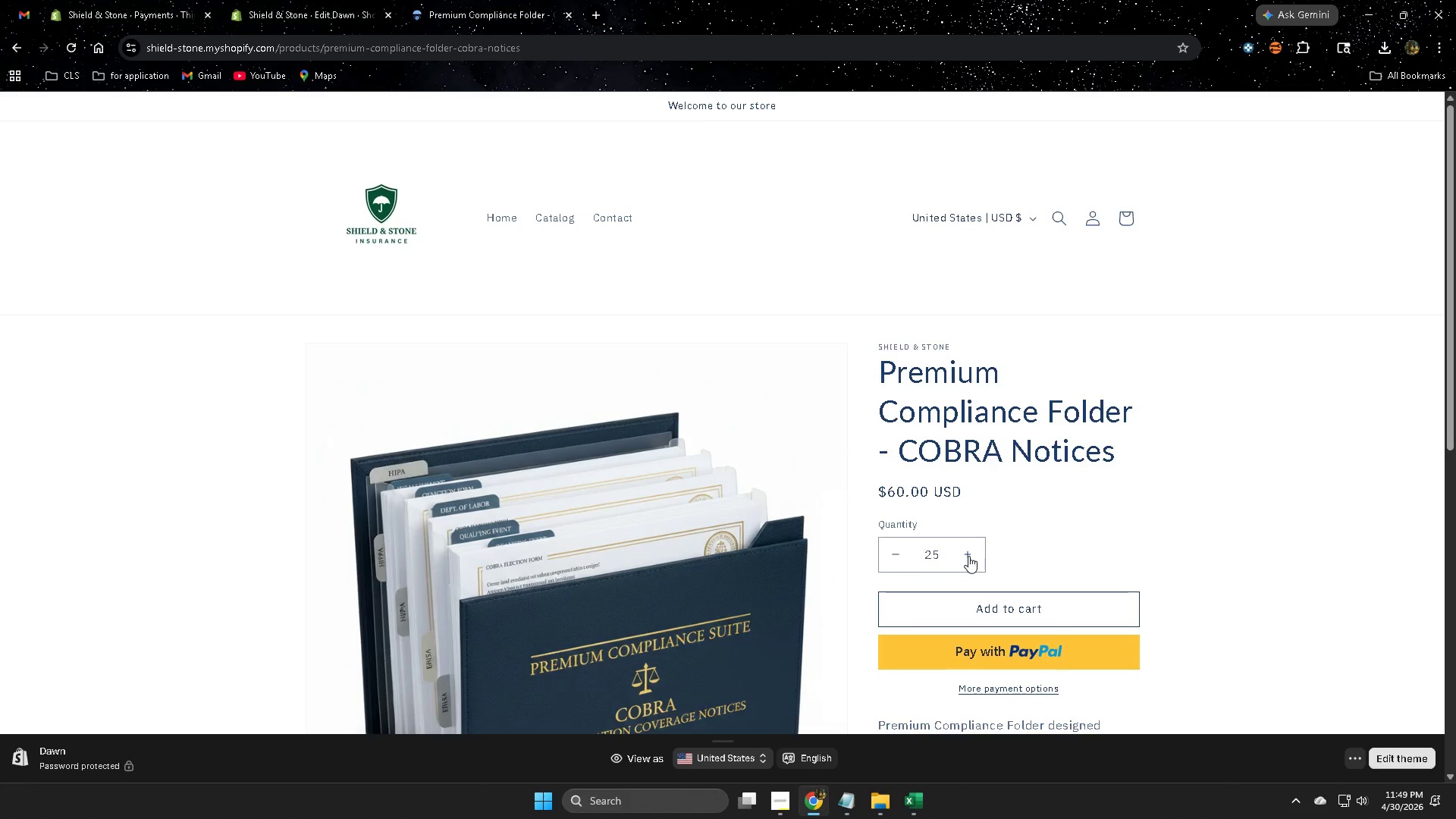 
triple_click([968, 556])
 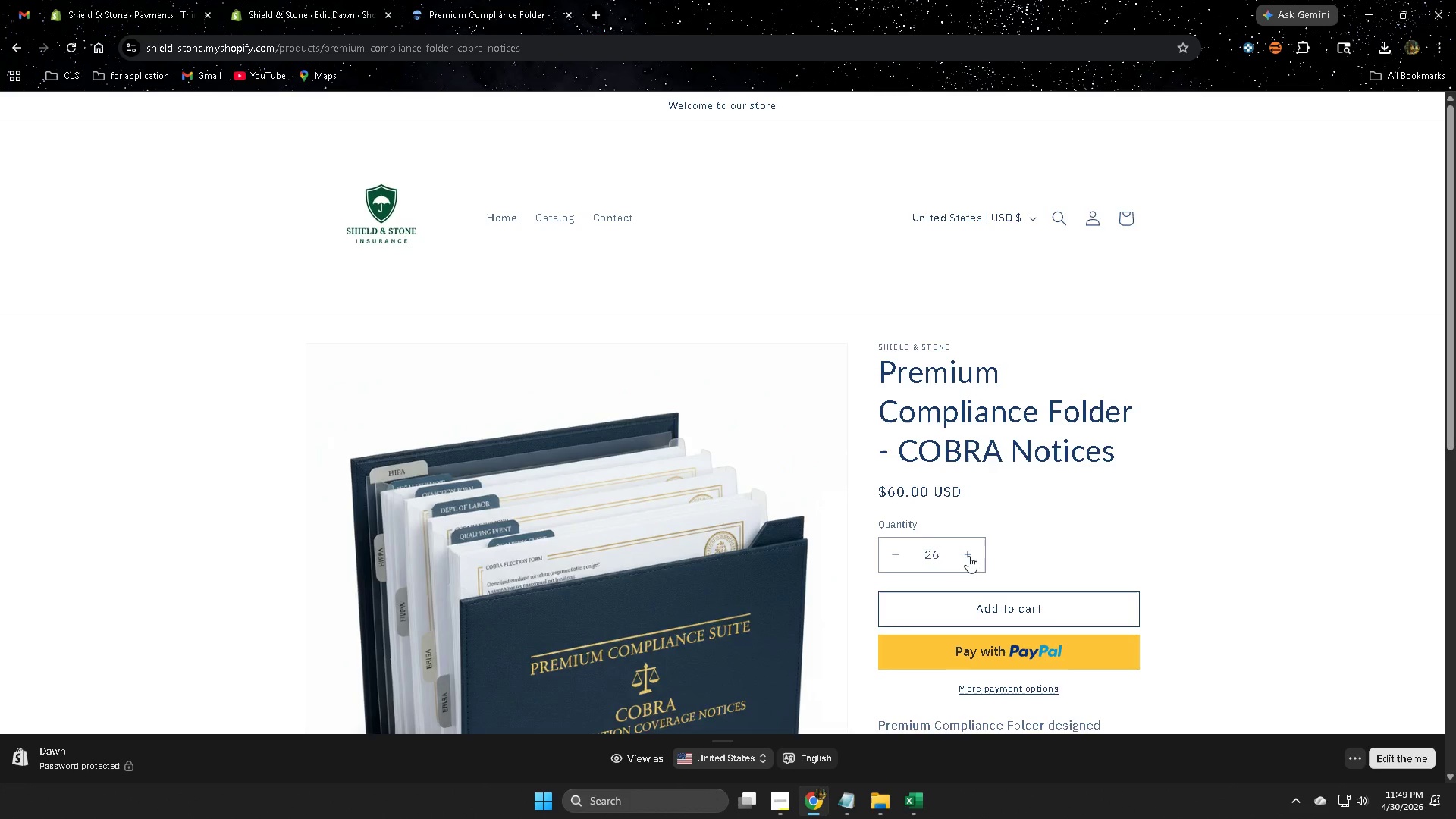 
triple_click([968, 556])
 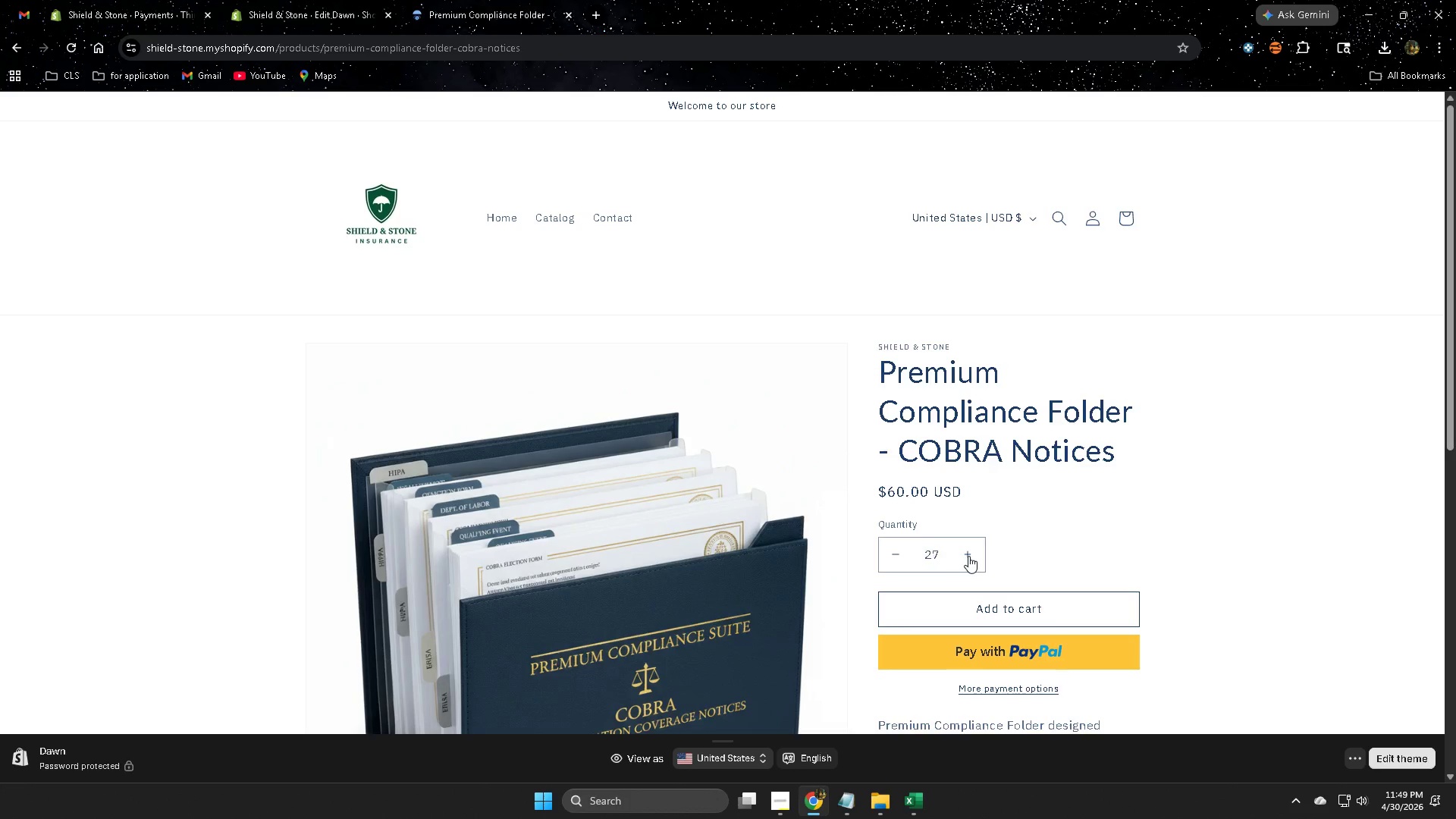 
triple_click([968, 556])
 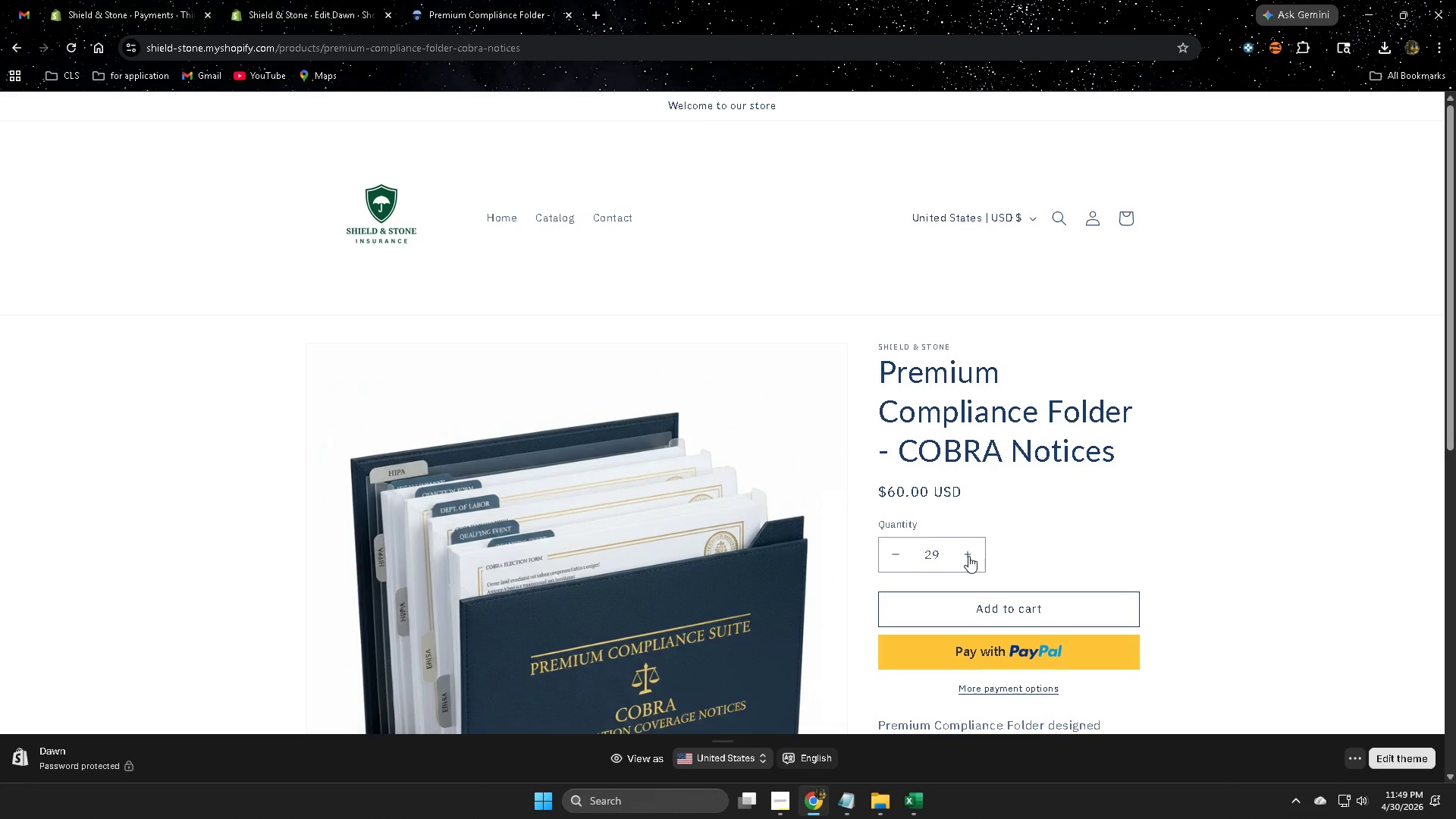 
triple_click([968, 556])
 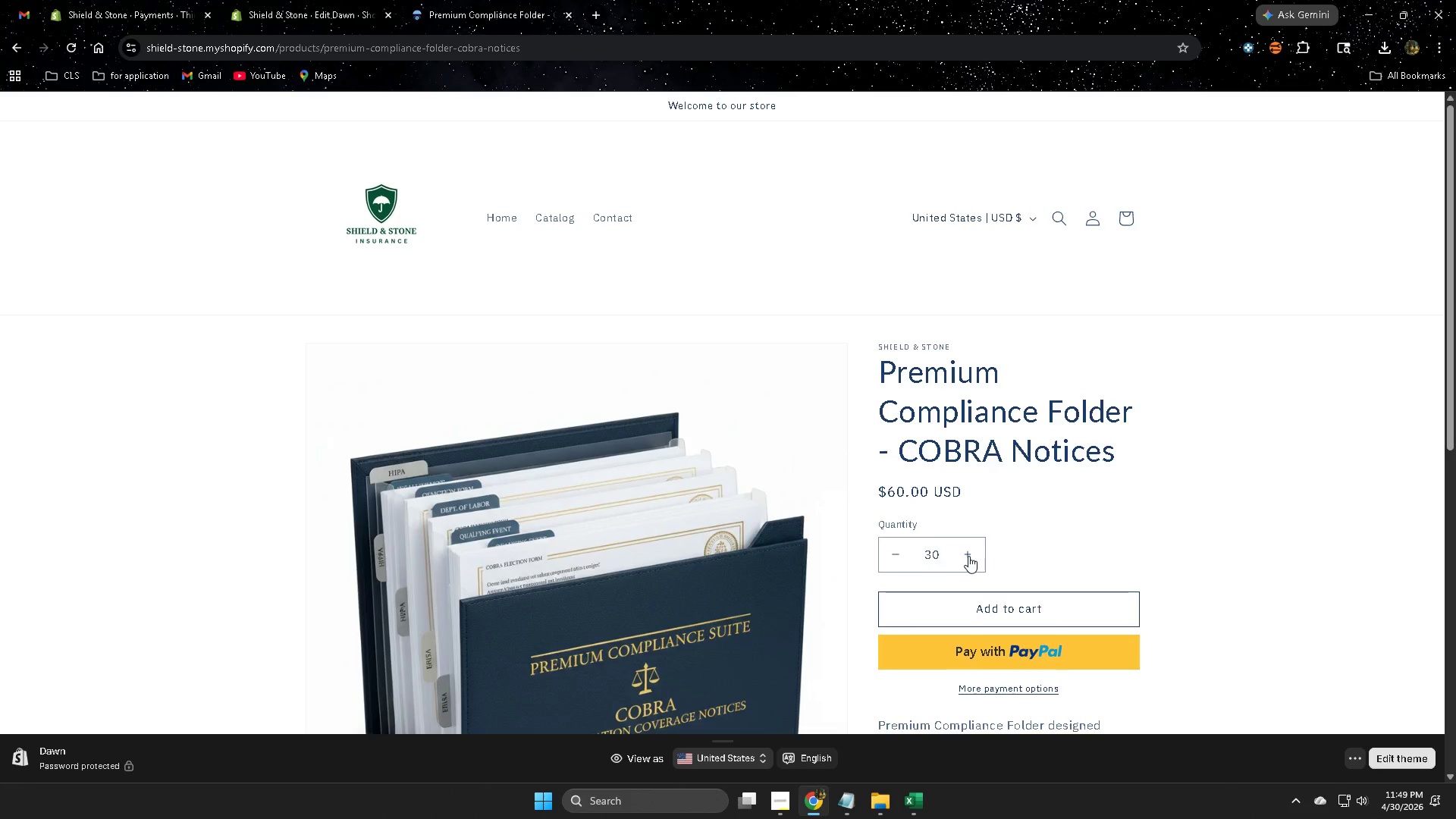 
triple_click([968, 556])
 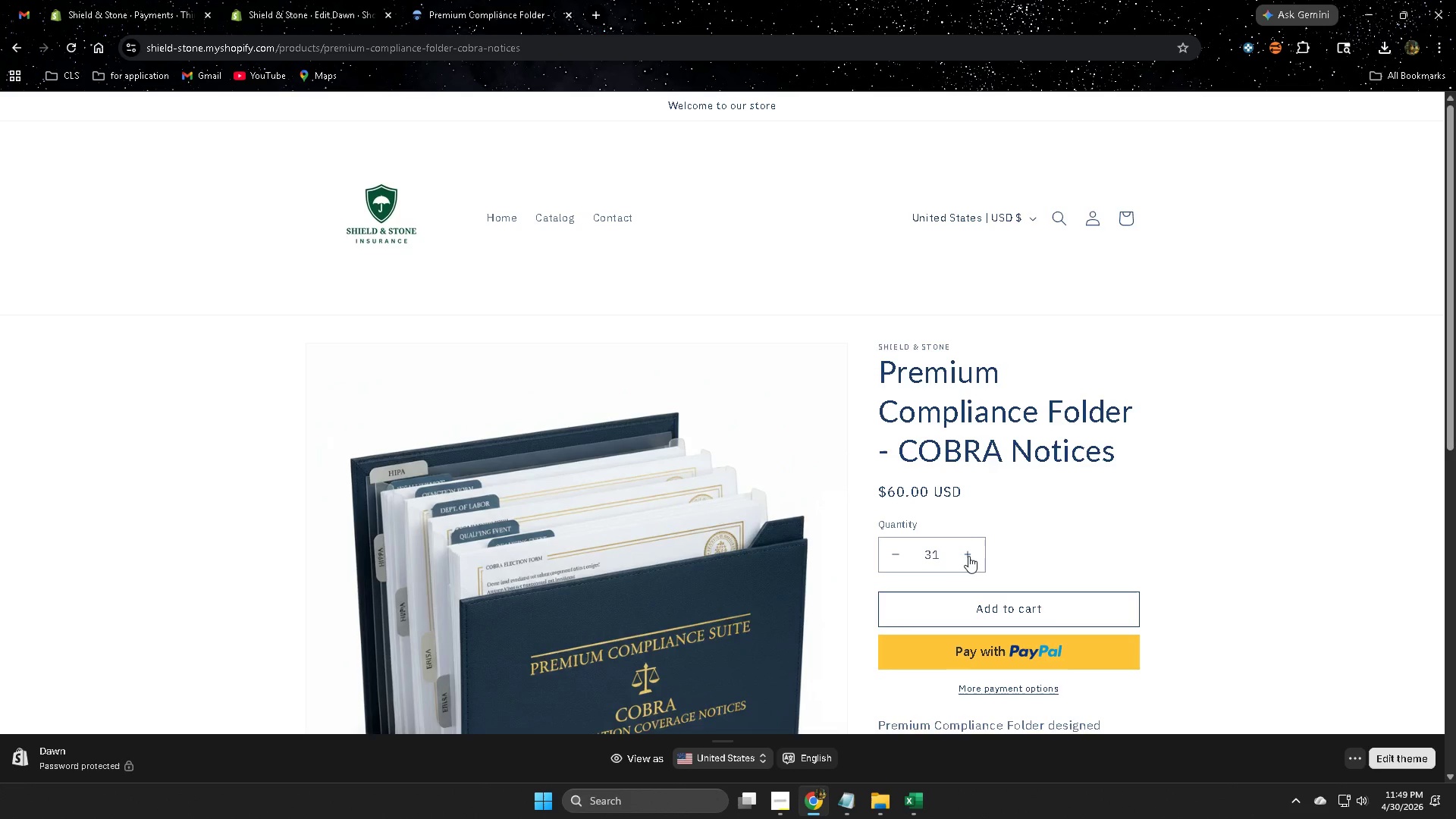 
triple_click([968, 556])
 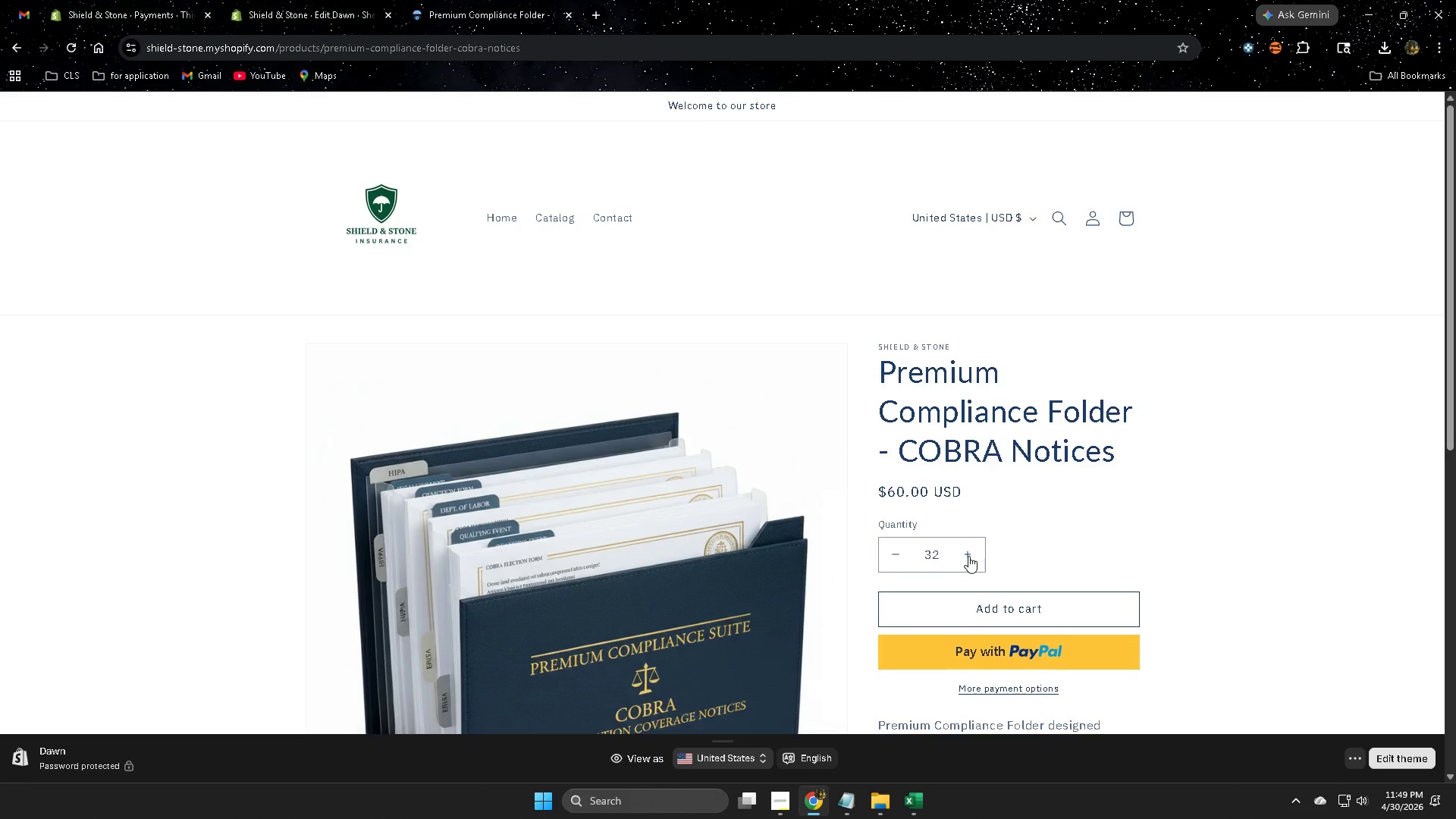 
triple_click([968, 556])
 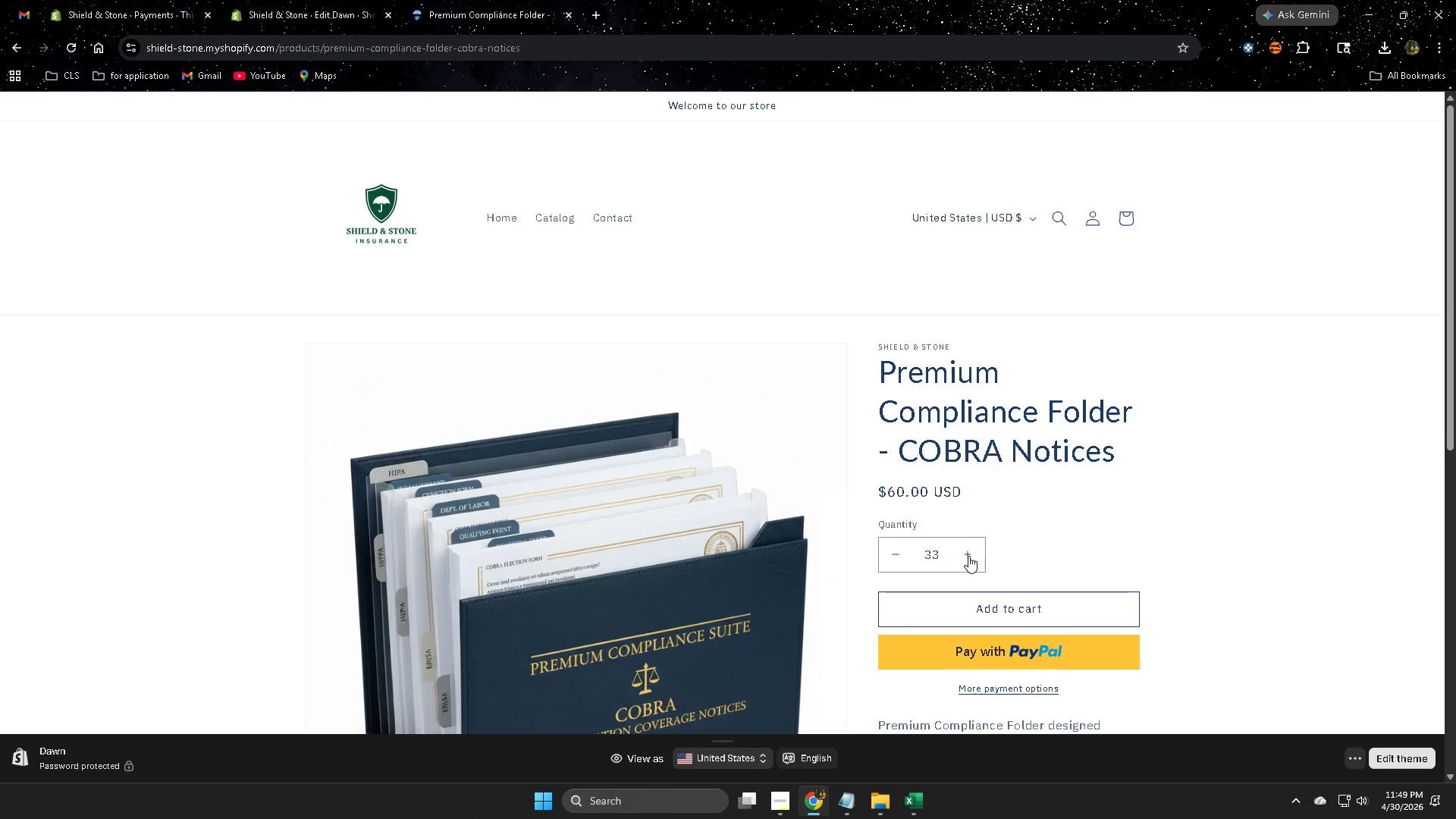 
triple_click([968, 556])
 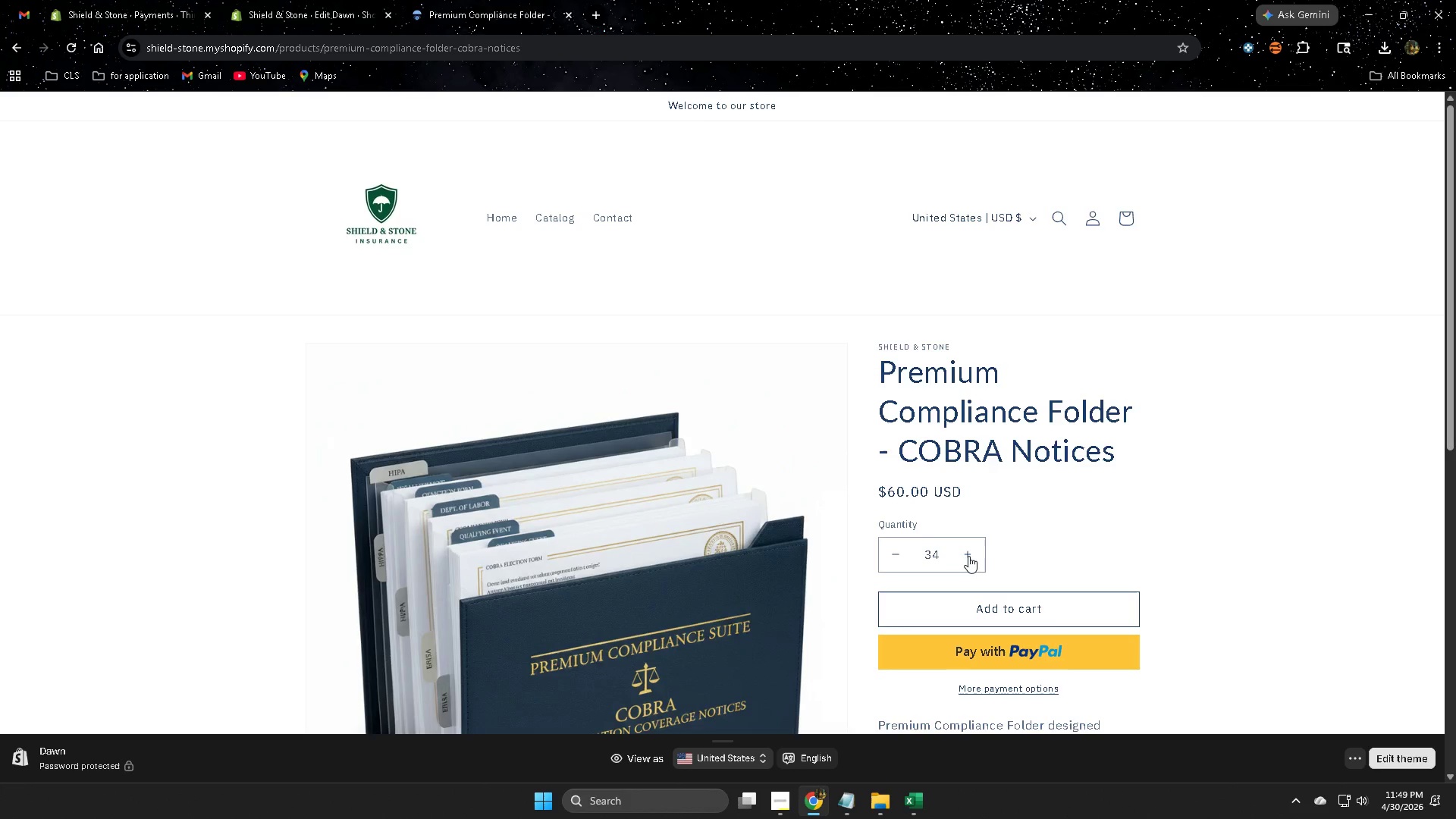 
triple_click([968, 556])
 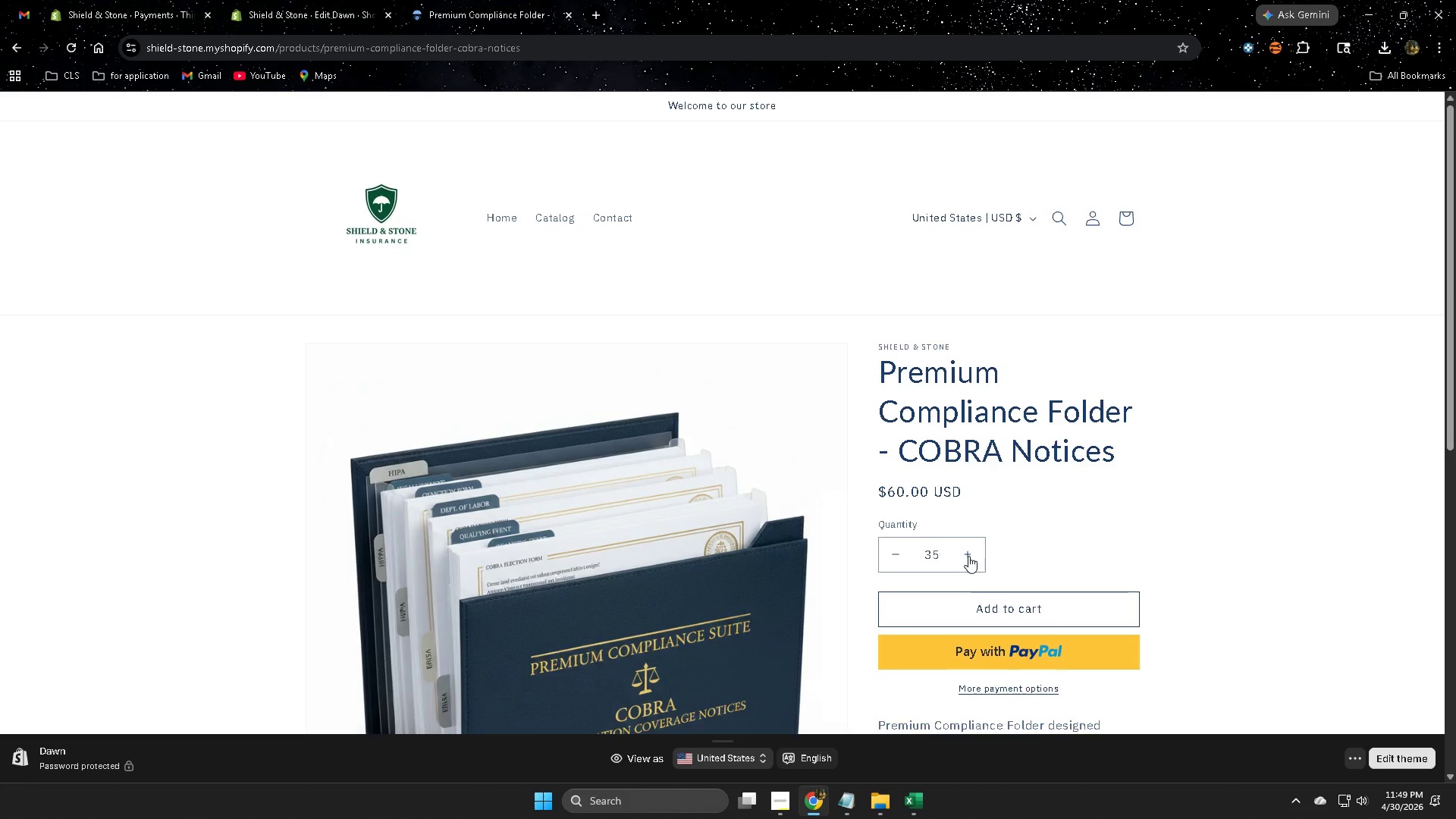 
triple_click([968, 556])
 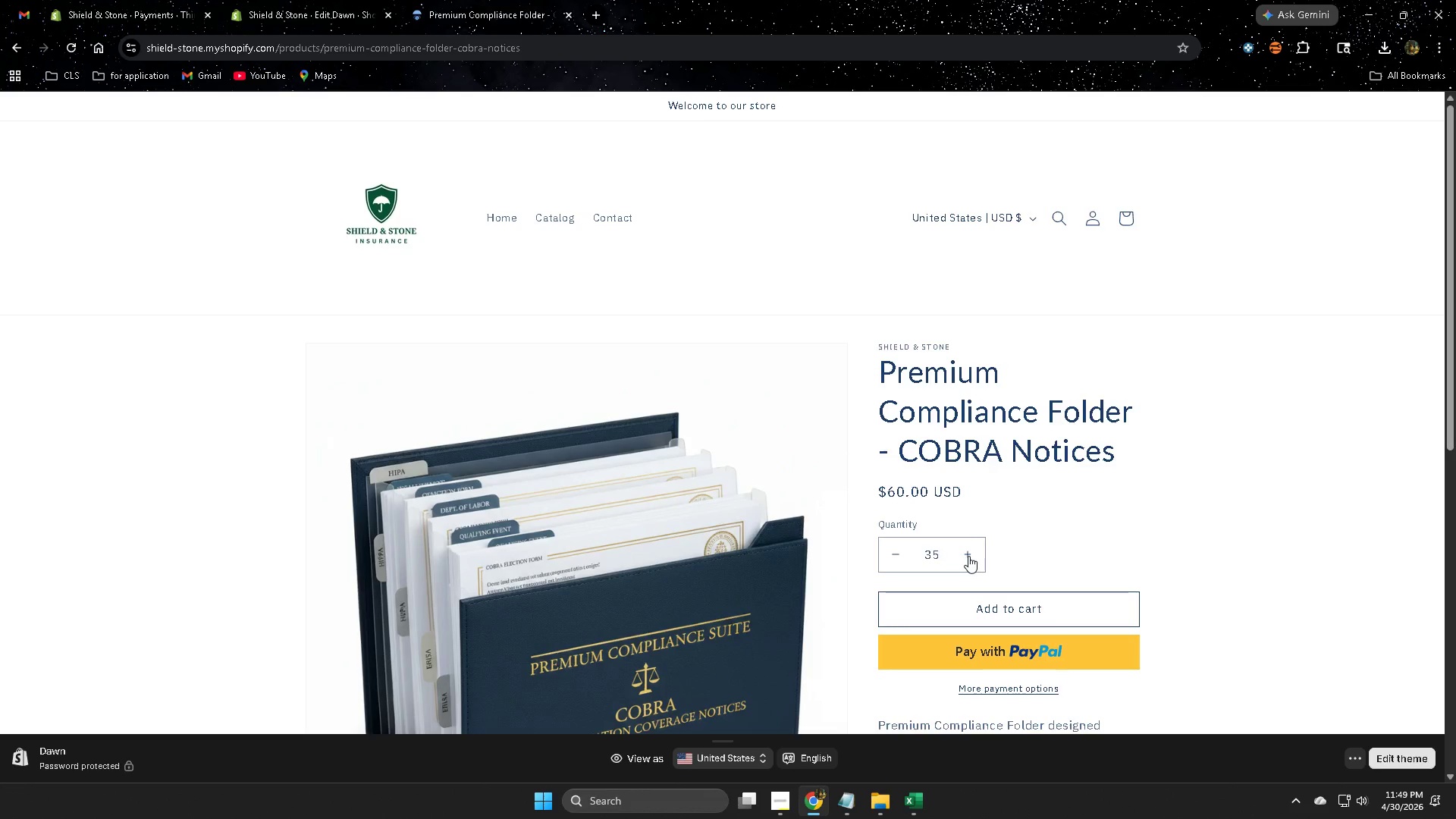 
triple_click([968, 556])
 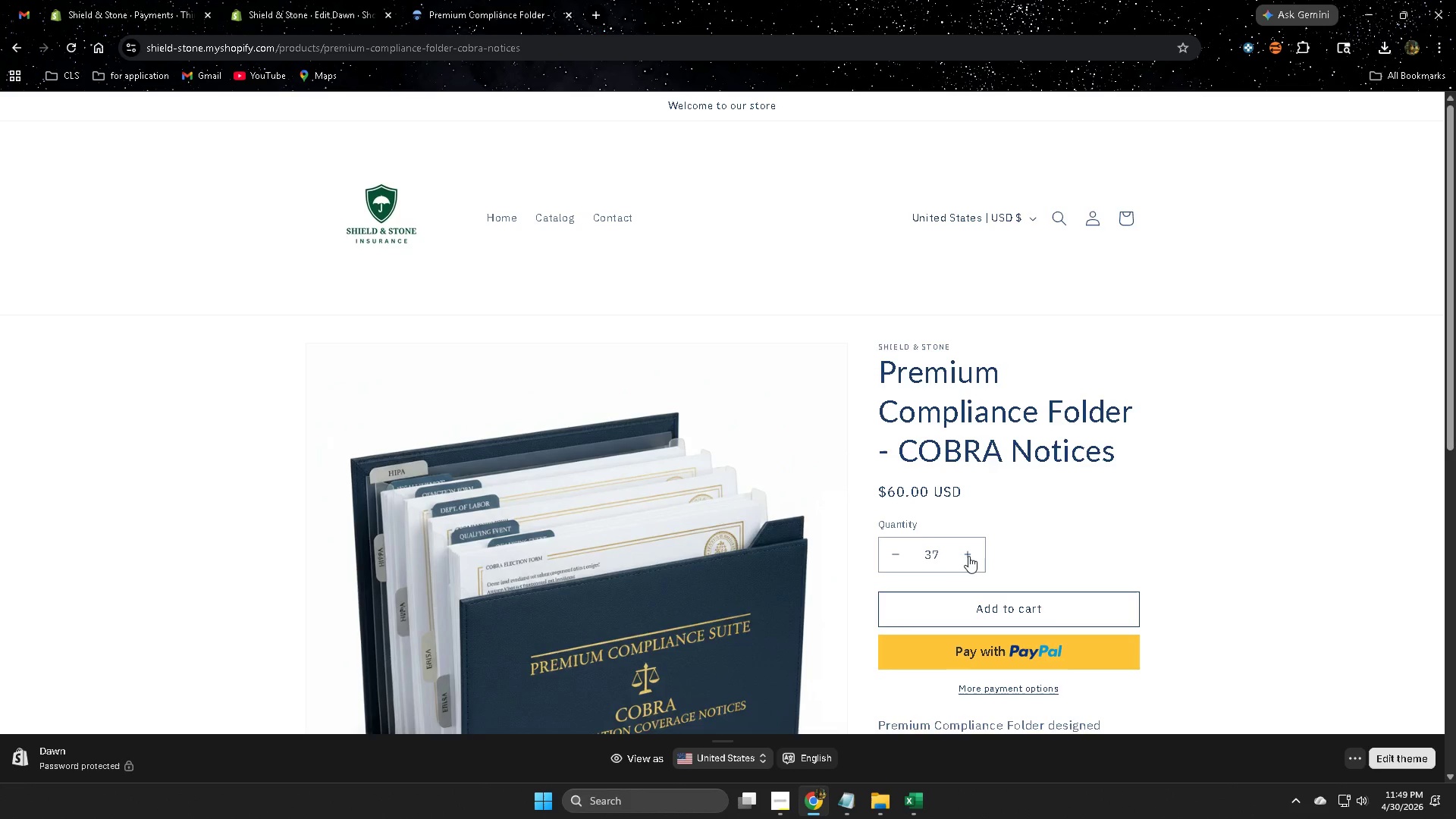 
triple_click([968, 556])
 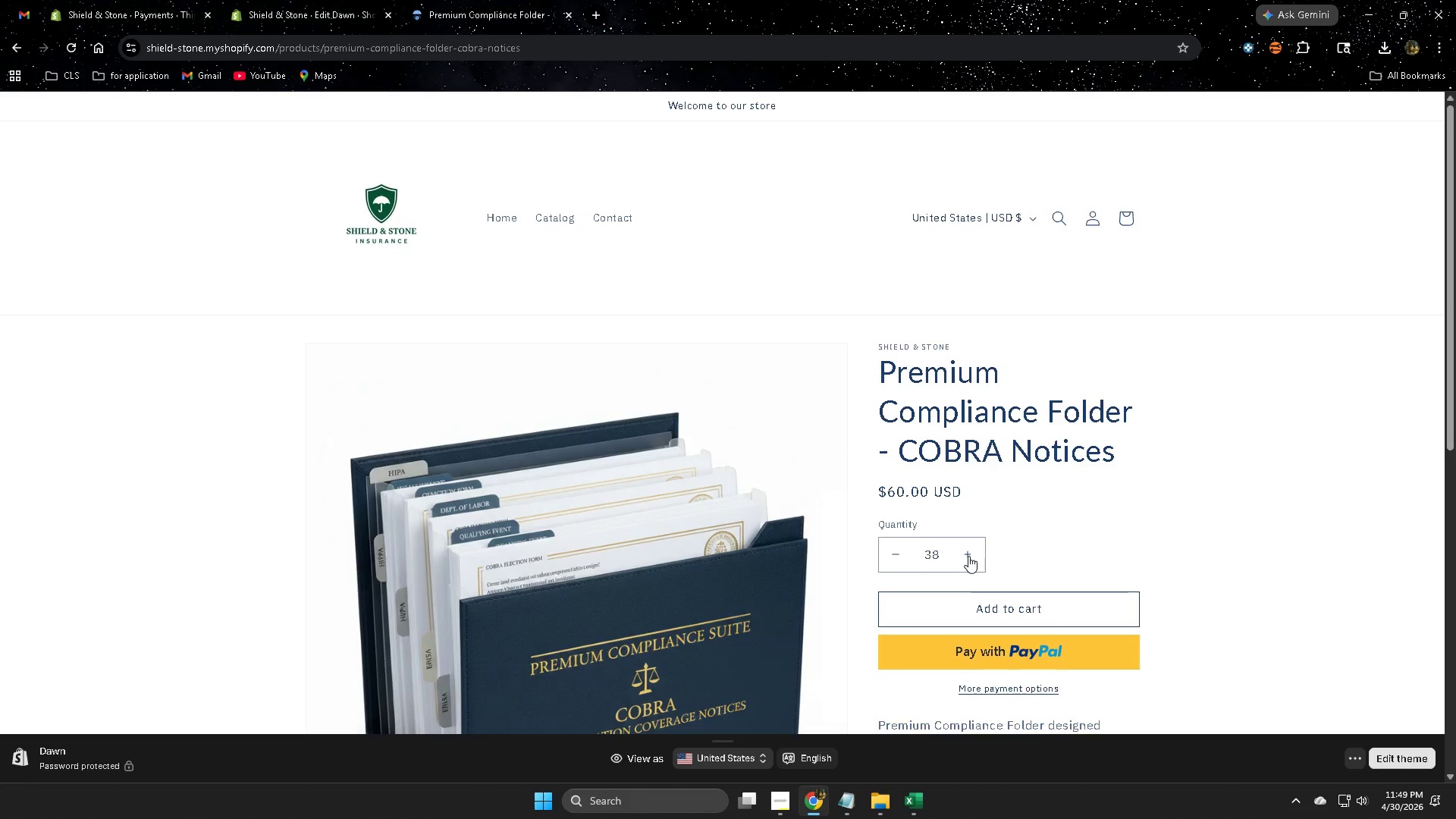 
triple_click([968, 556])
 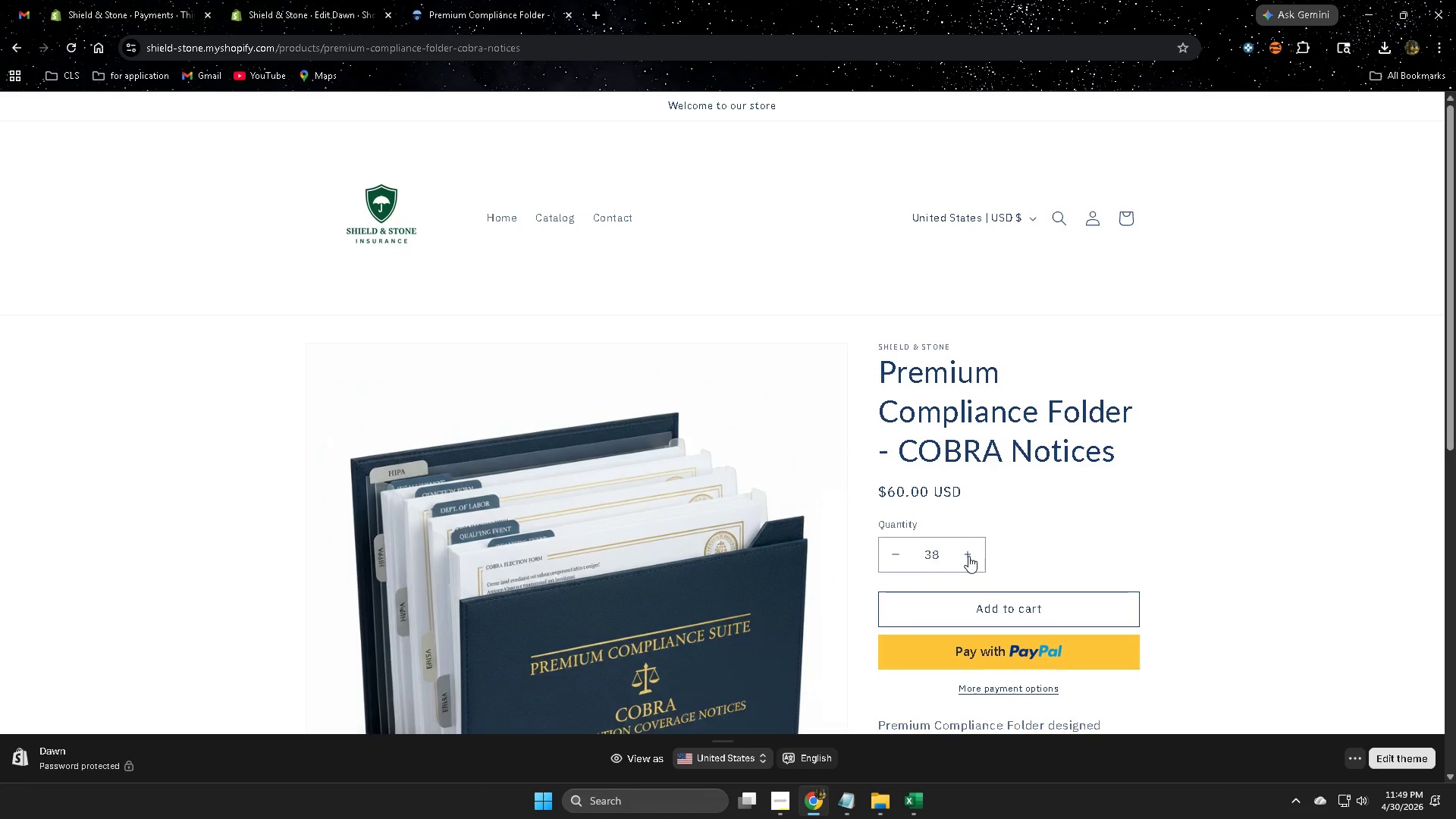 
triple_click([968, 556])
 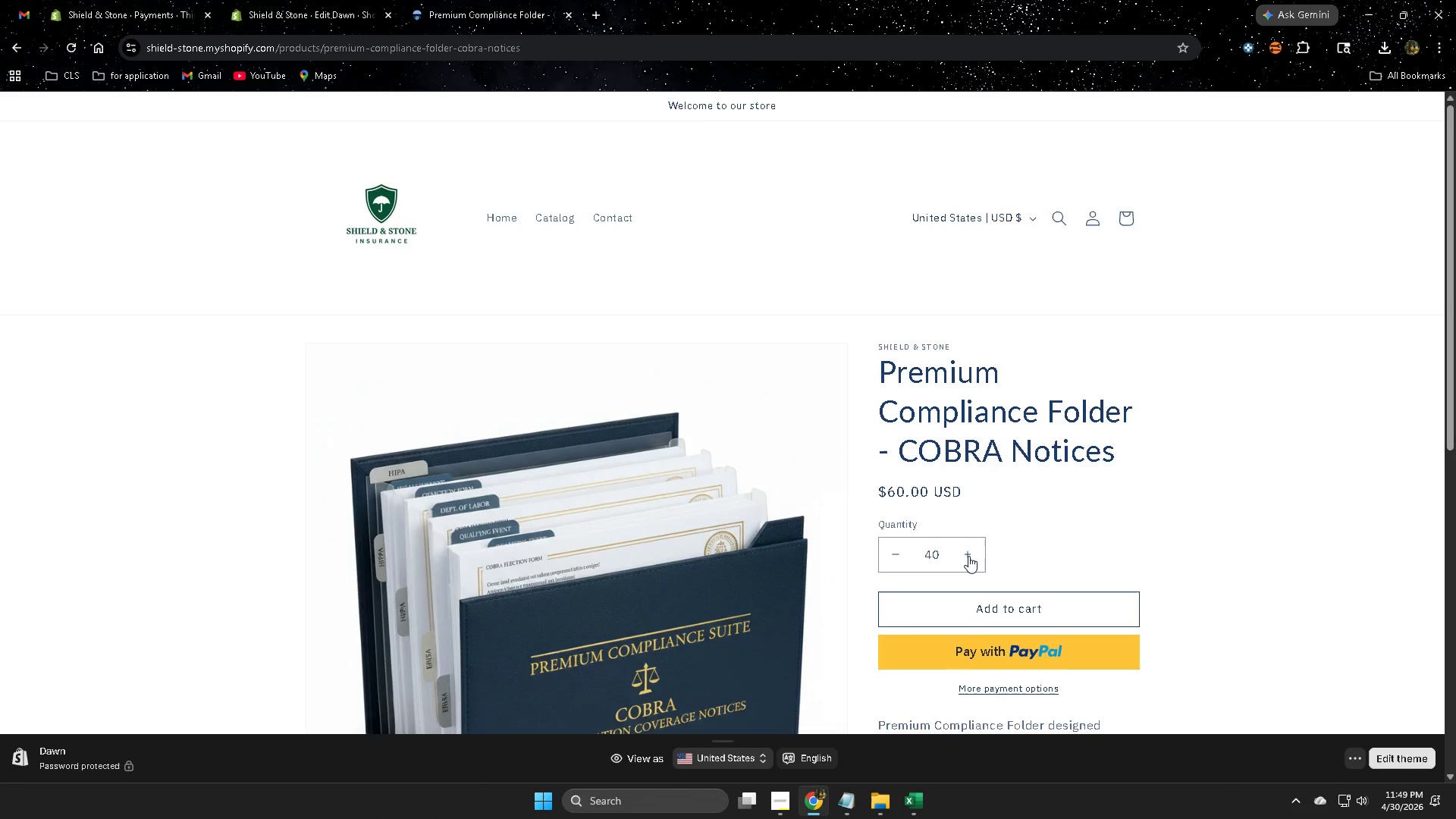 
triple_click([969, 556])
 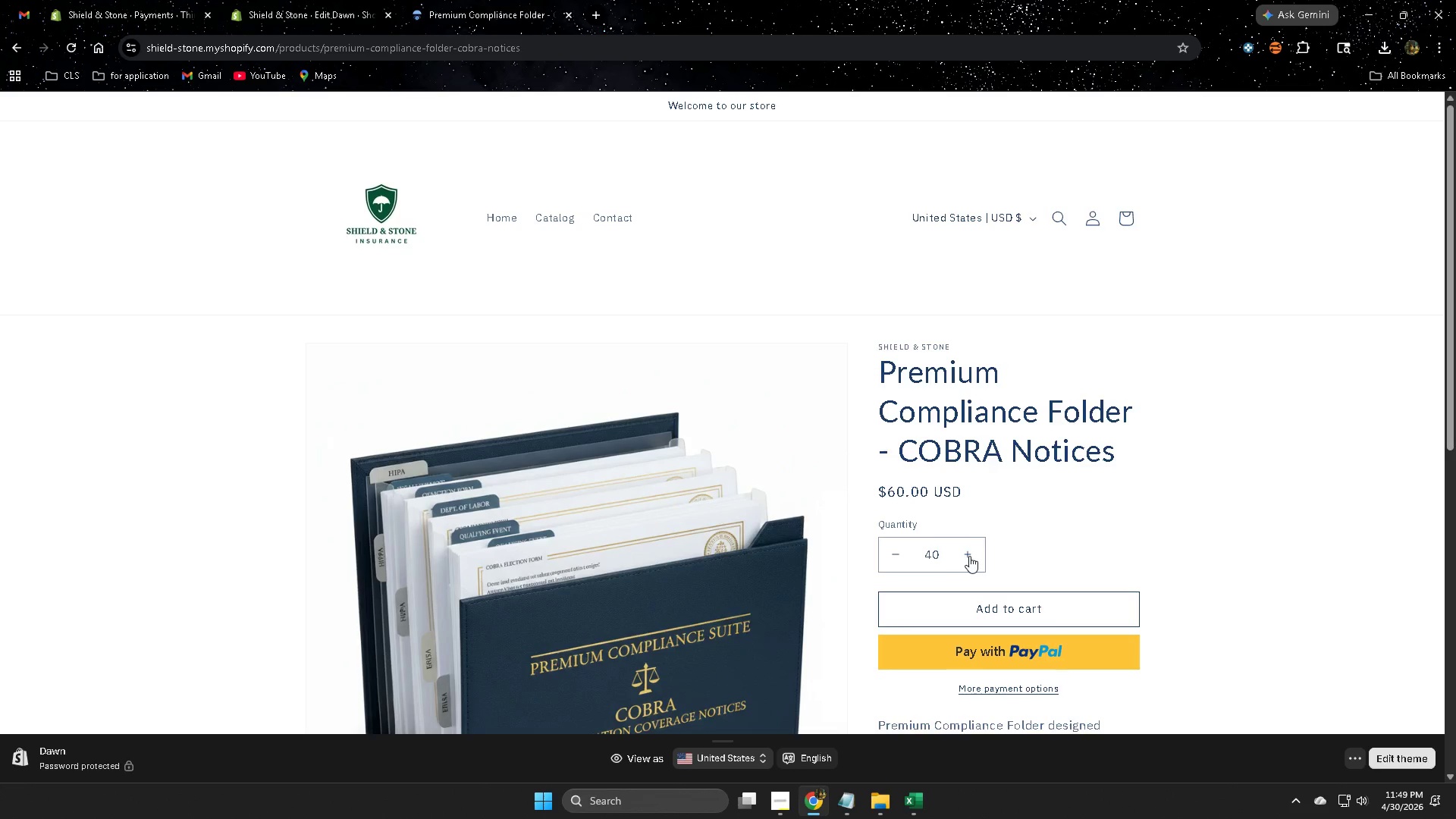 
triple_click([969, 556])
 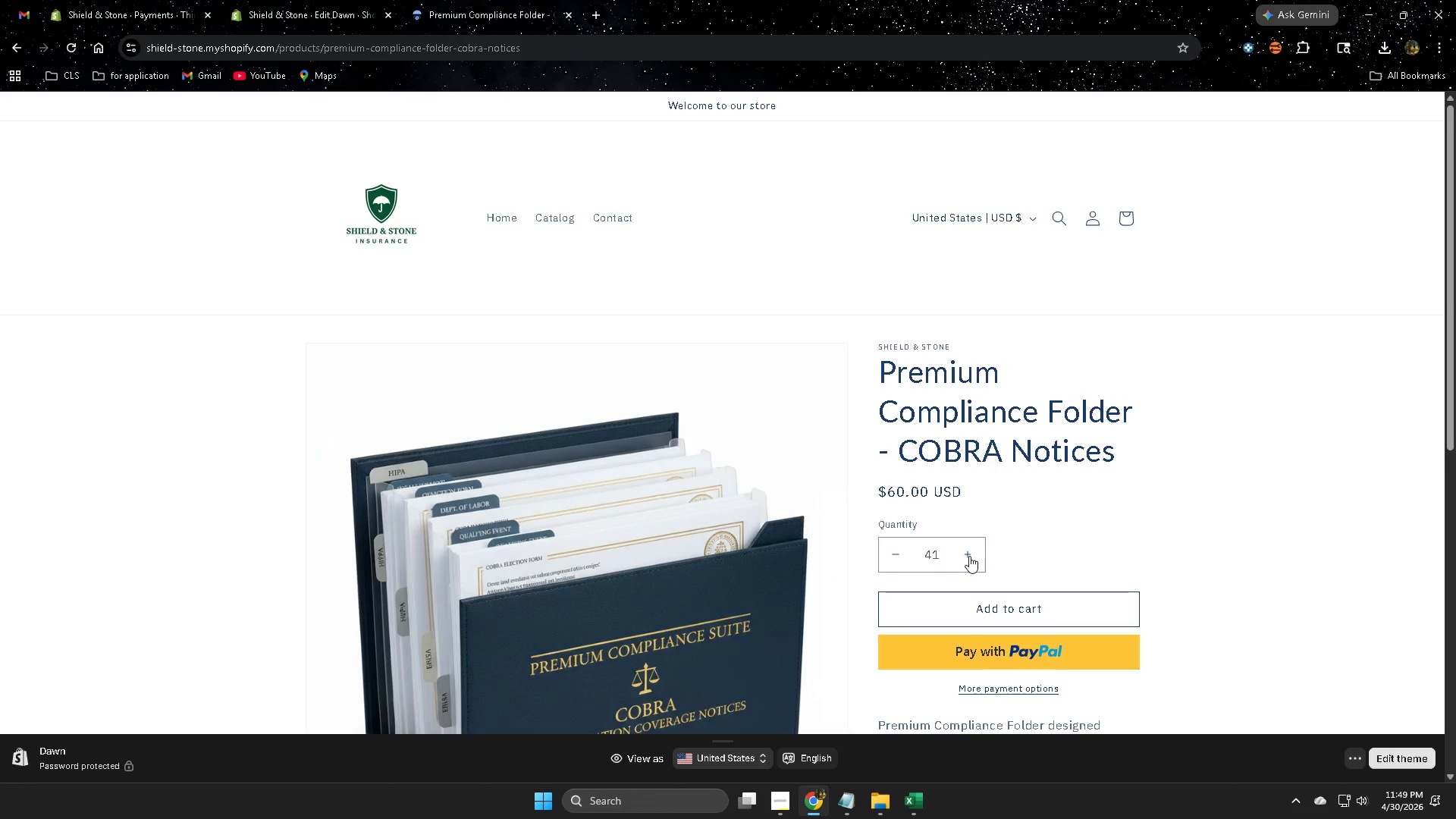 
triple_click([969, 556])
 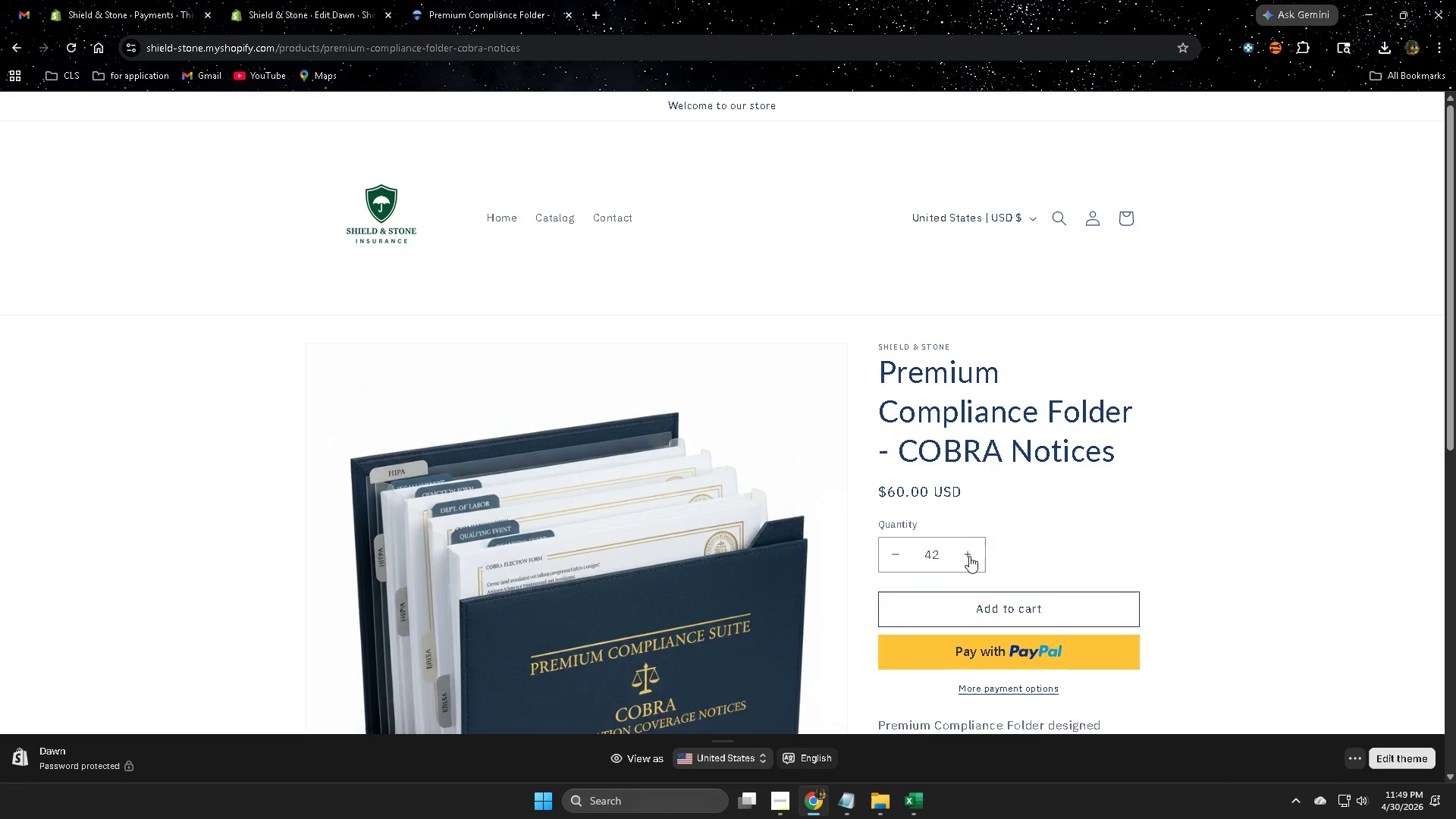 
triple_click([969, 556])
 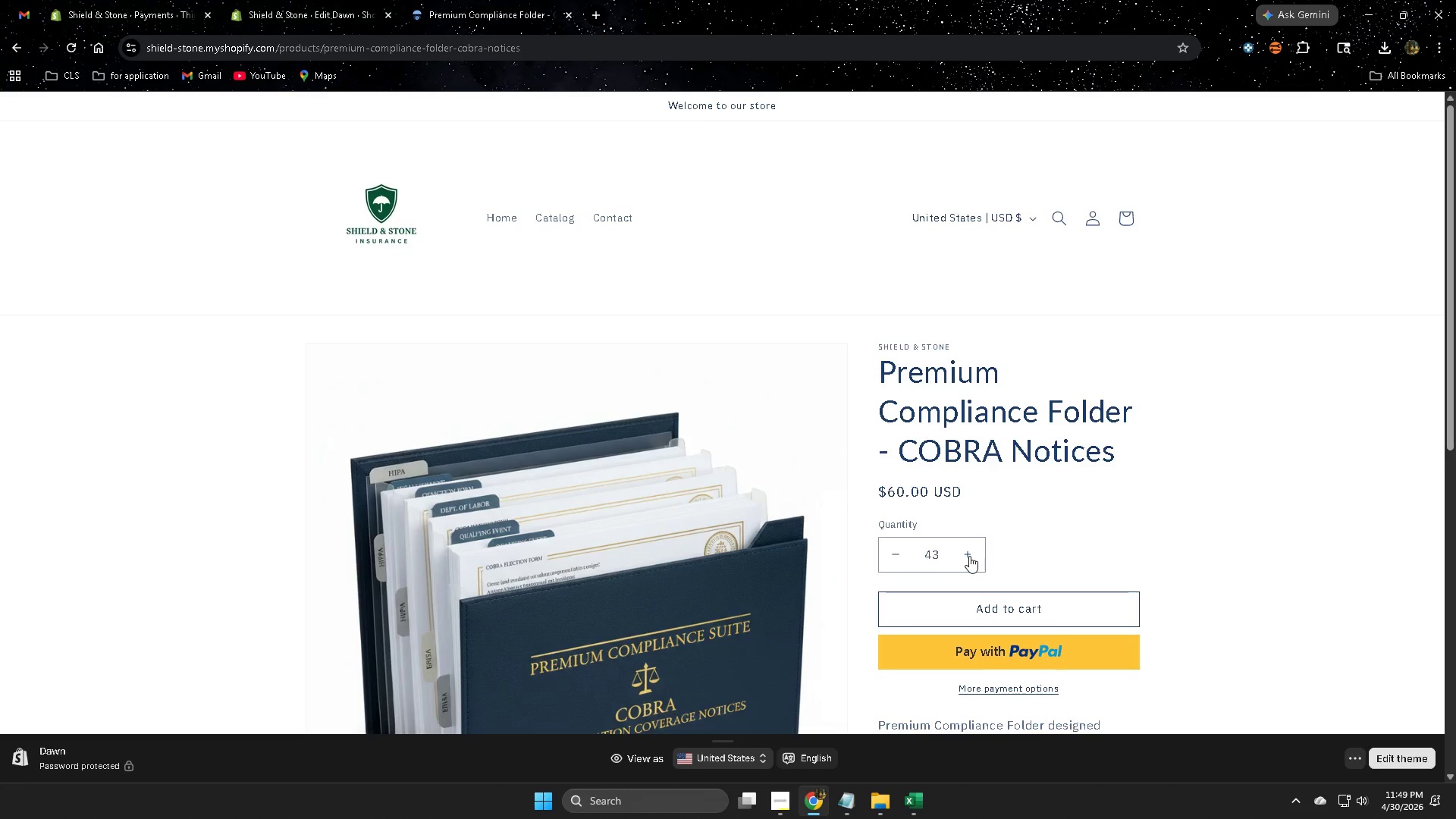 
triple_click([969, 556])
 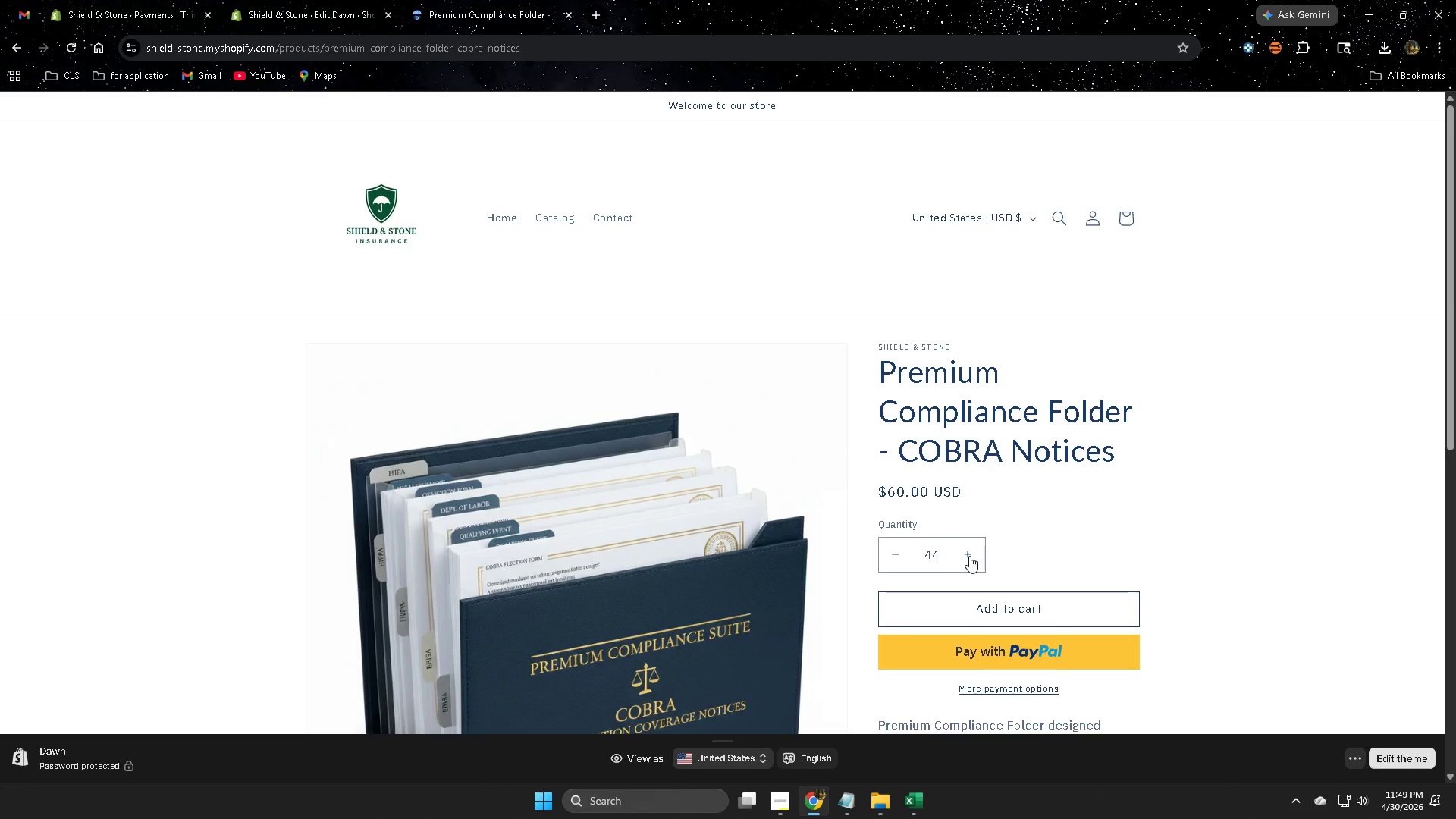 
triple_click([969, 556])
 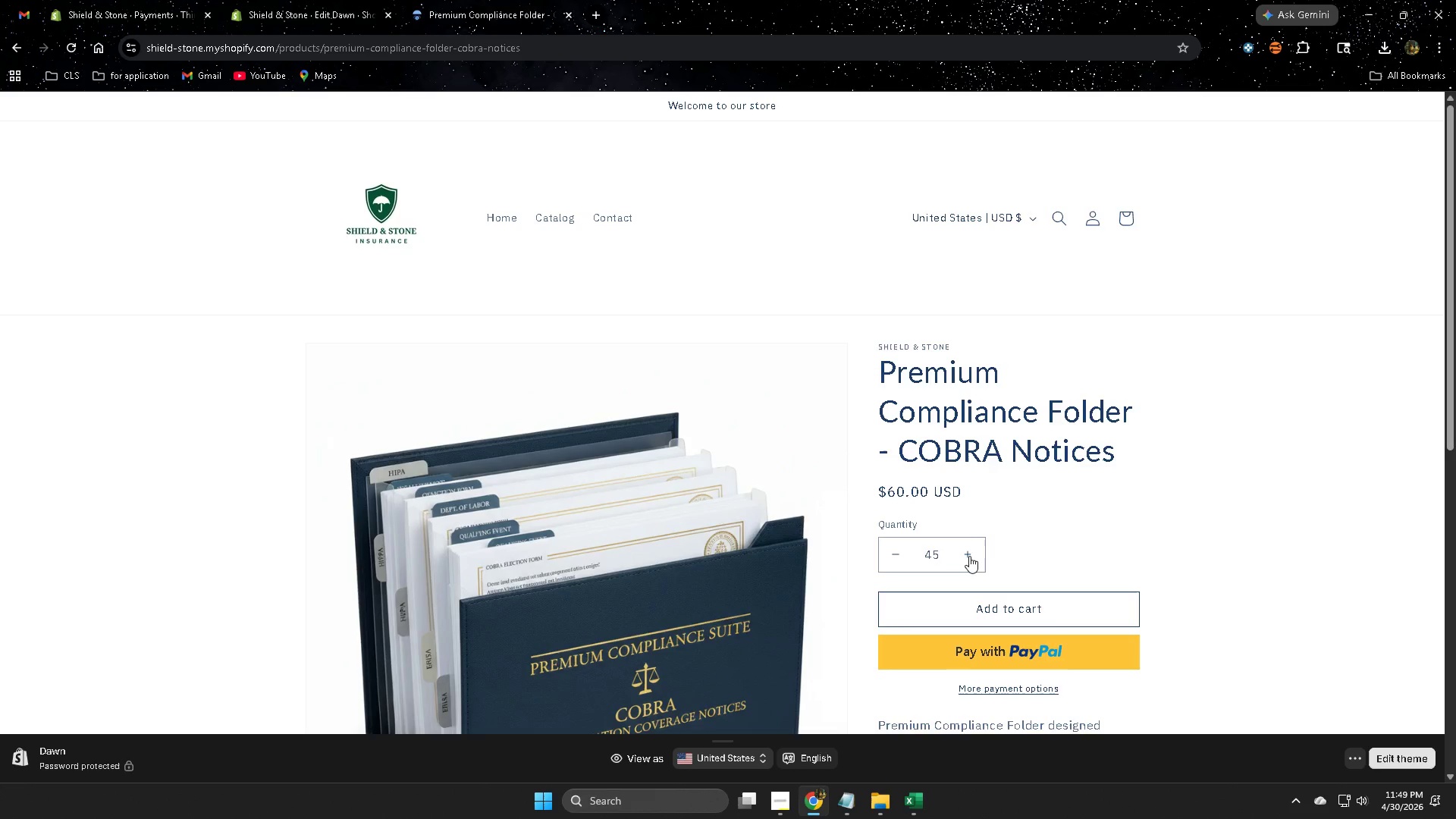 
triple_click([969, 556])
 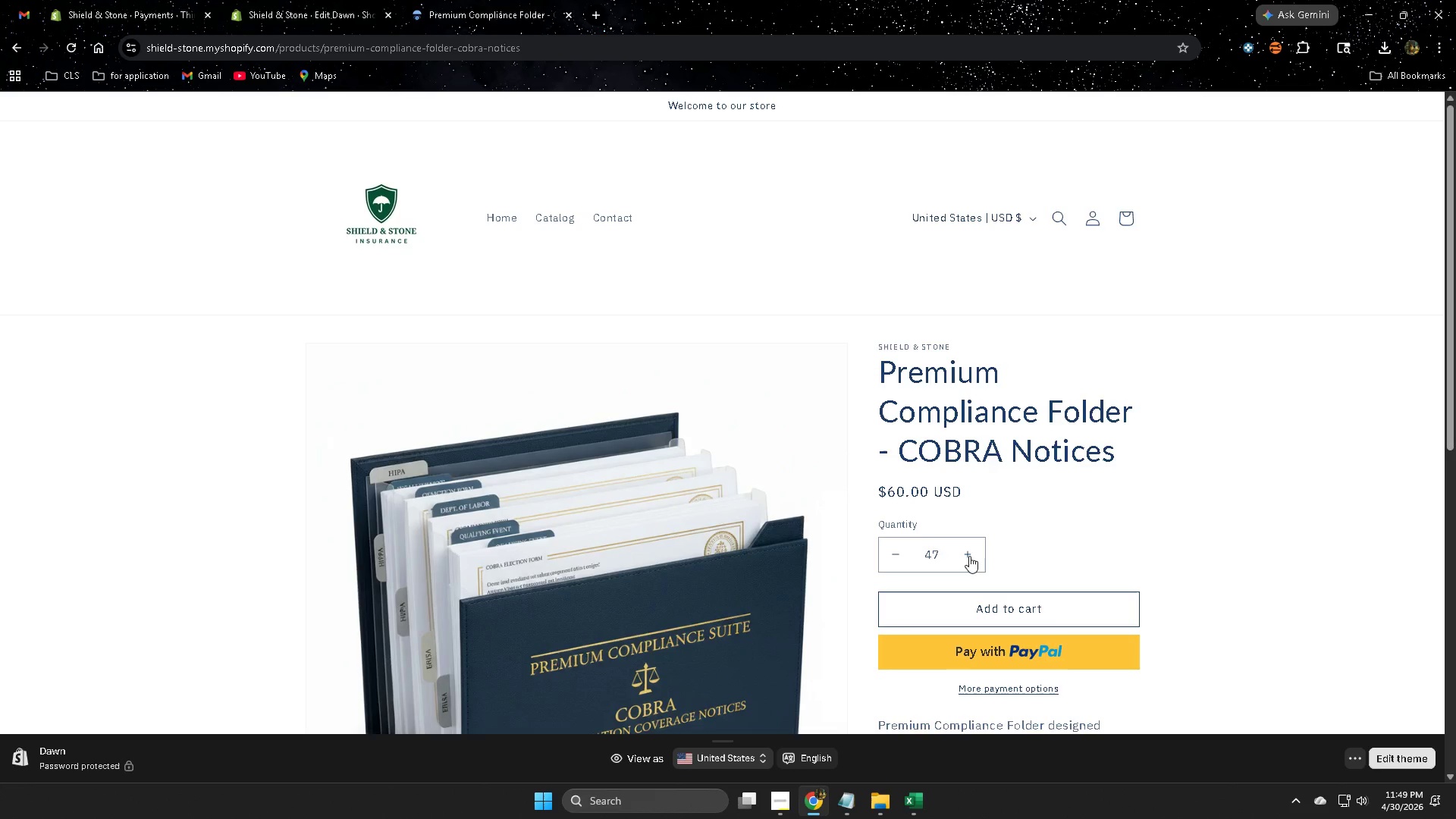 
triple_click([969, 556])
 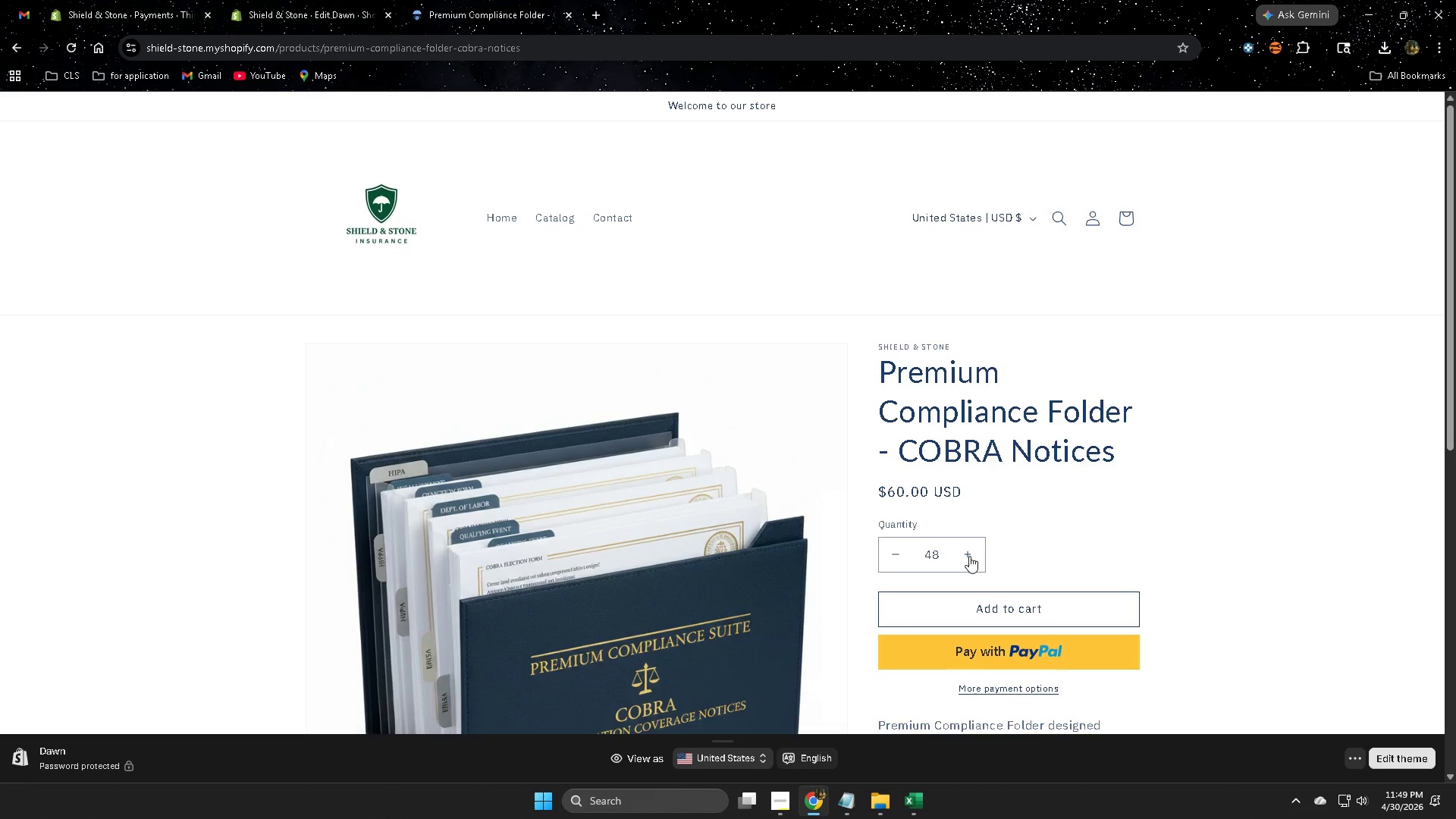 
triple_click([969, 556])
 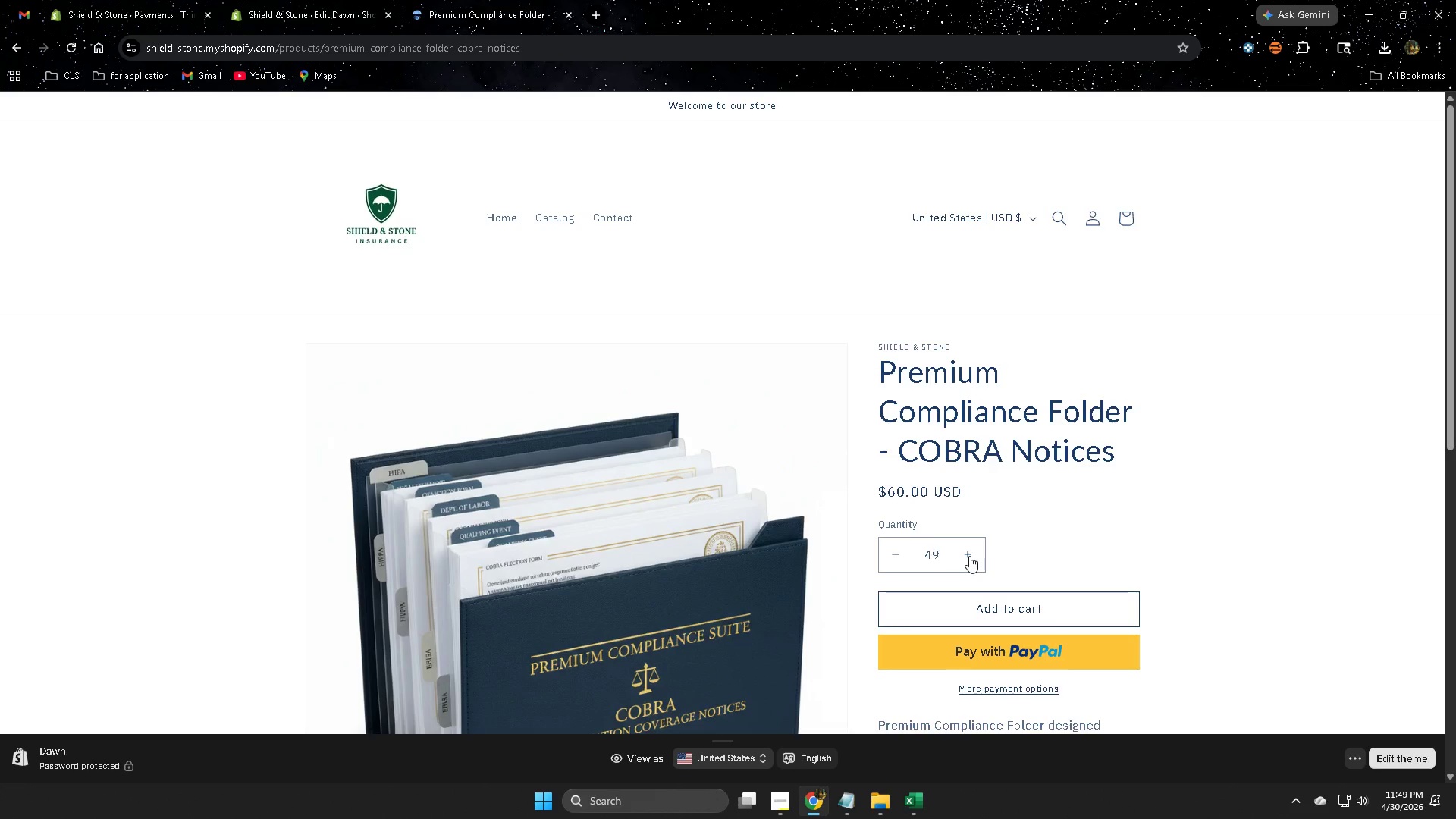 
triple_click([969, 556])
 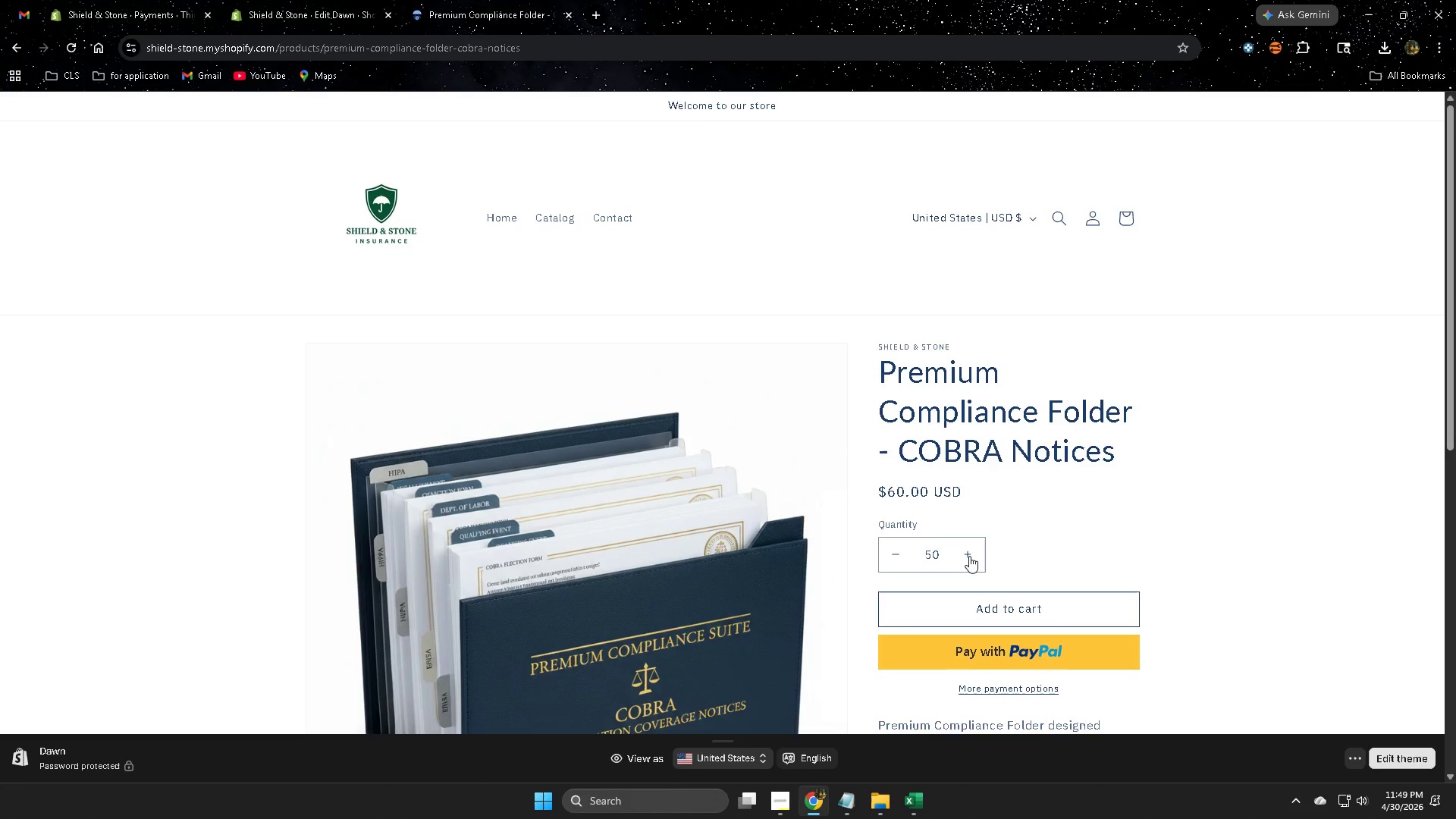 
triple_click([969, 556])
 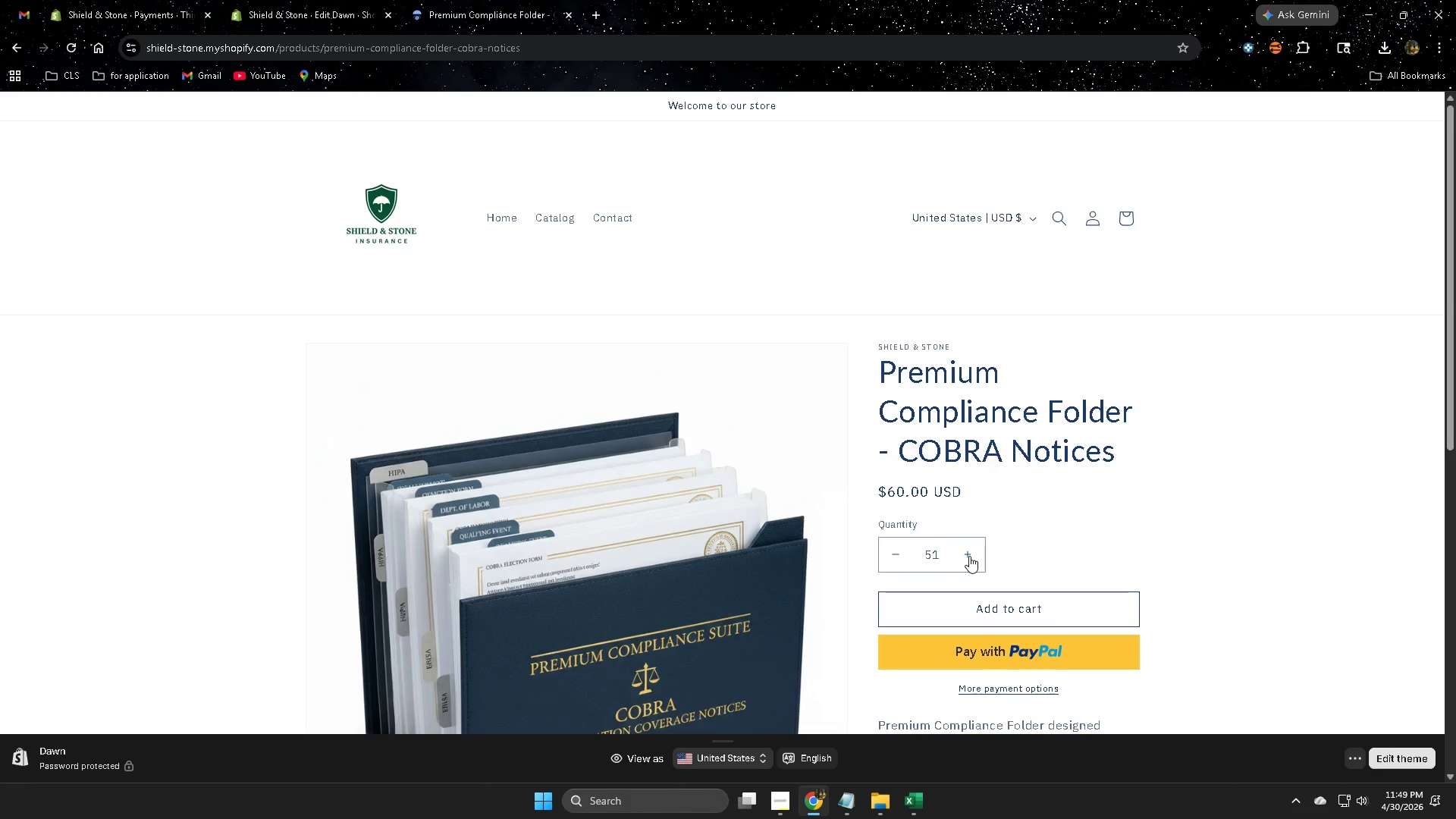 
triple_click([969, 556])
 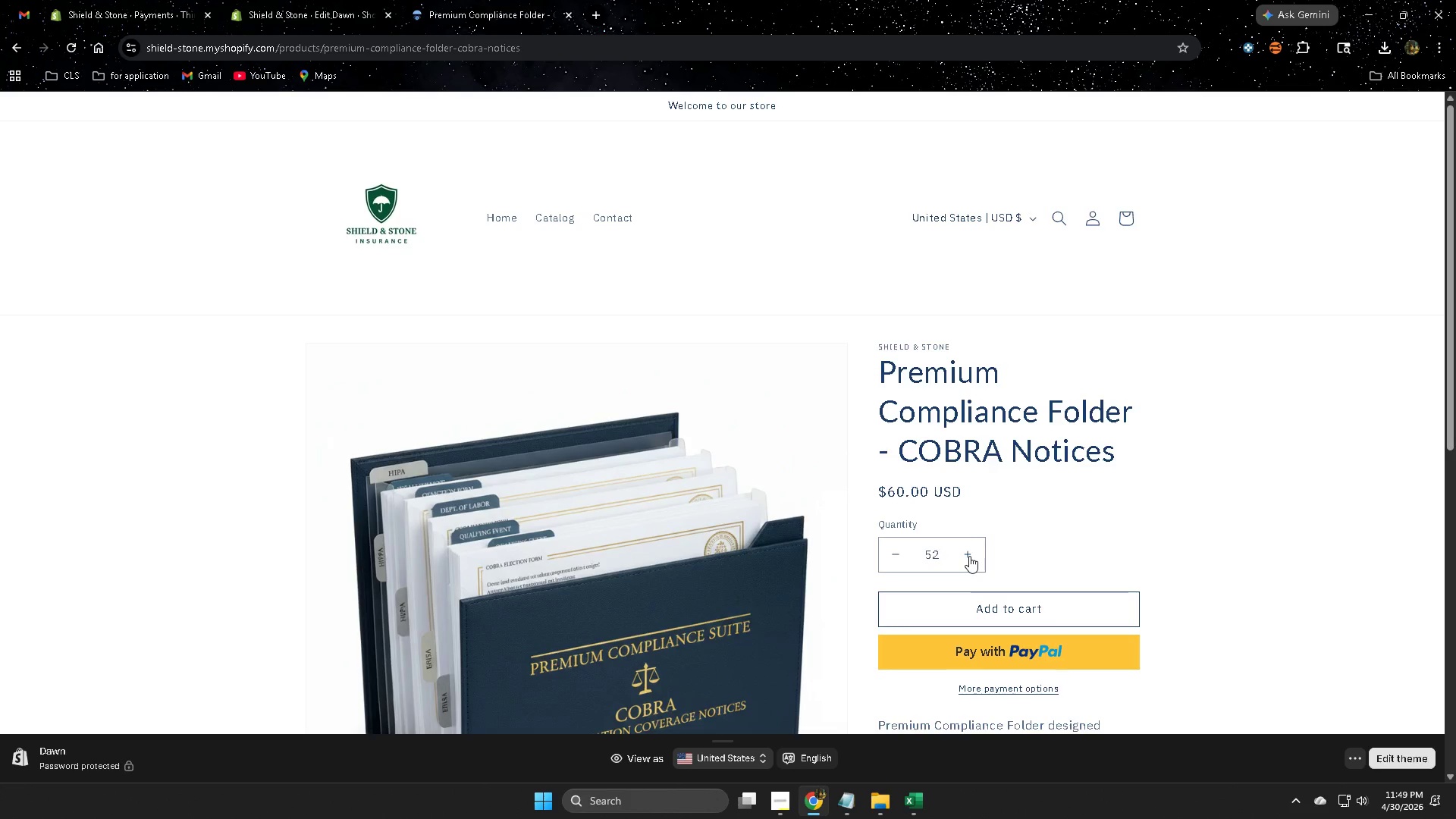 
triple_click([969, 556])
 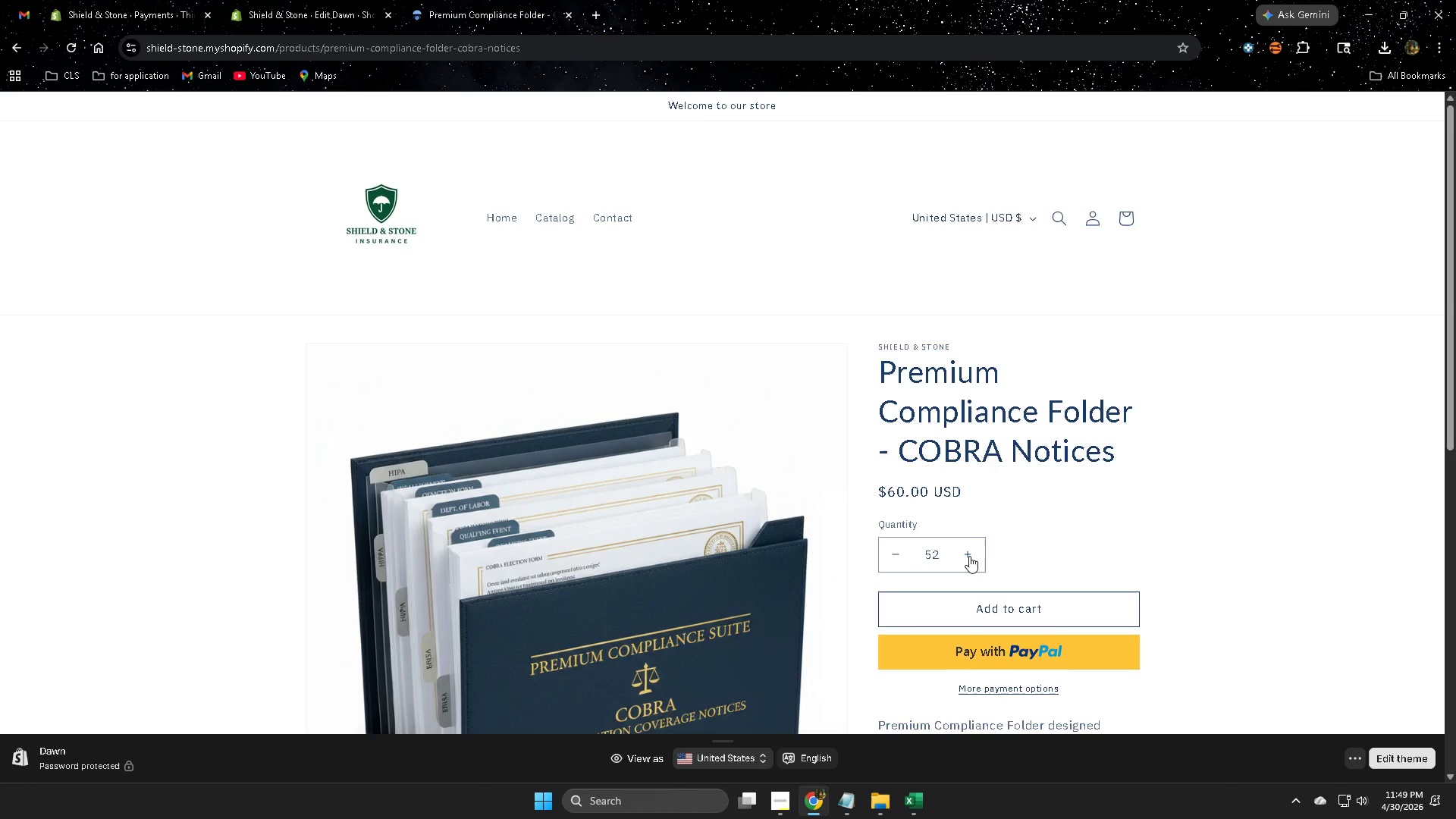 
triple_click([969, 556])
 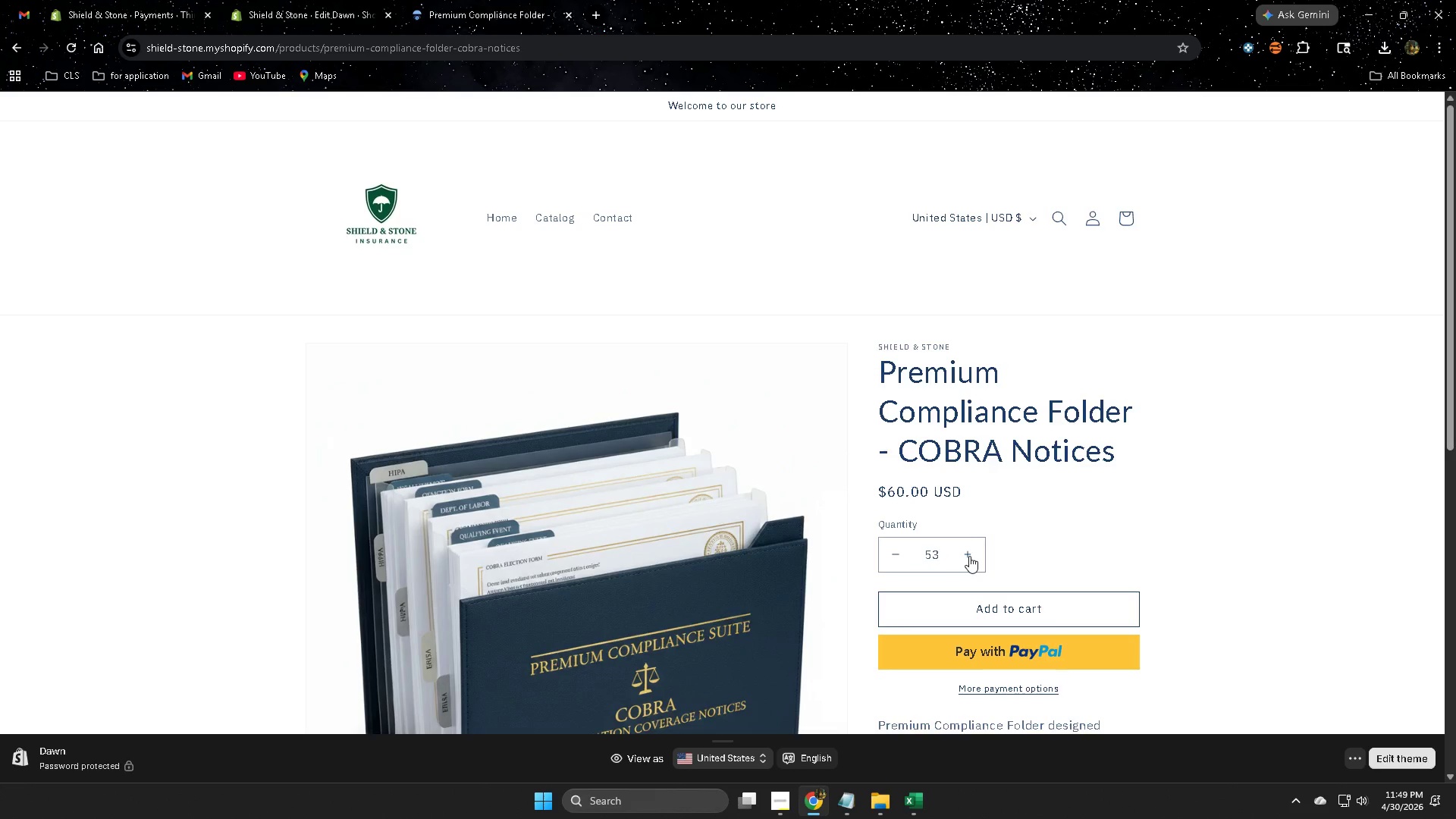 
triple_click([969, 556])
 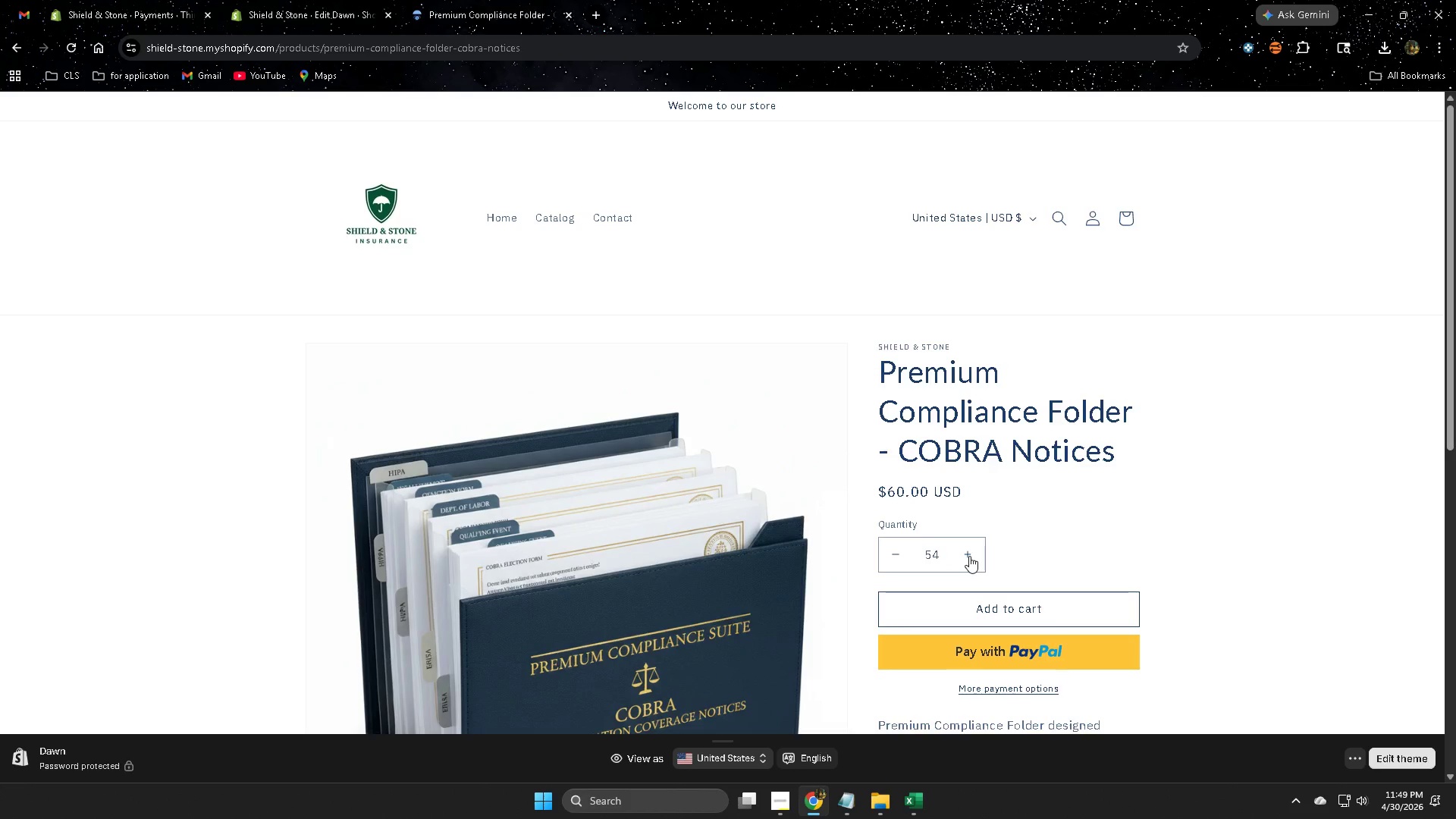 
triple_click([969, 556])
 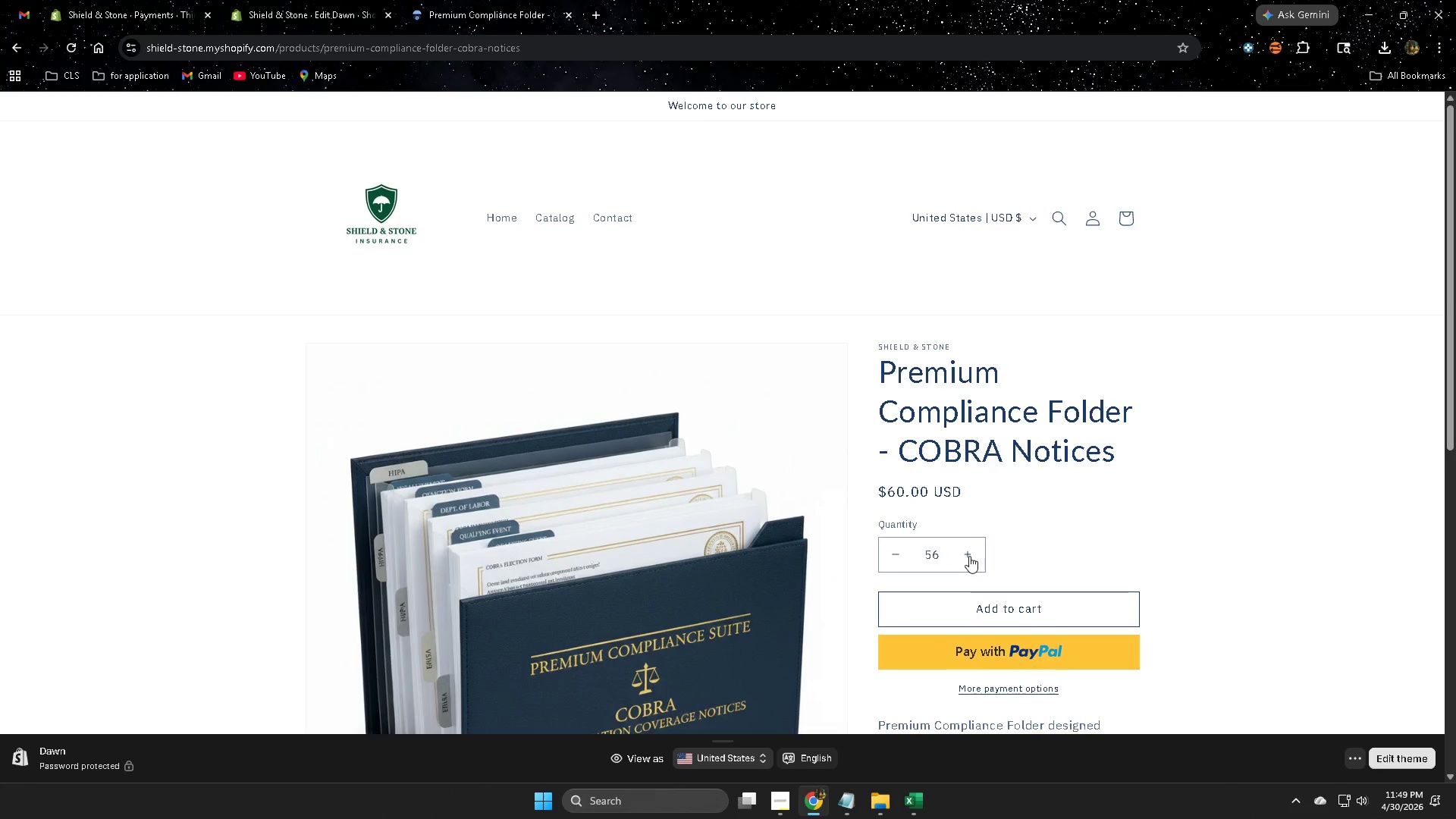 
triple_click([969, 556])
 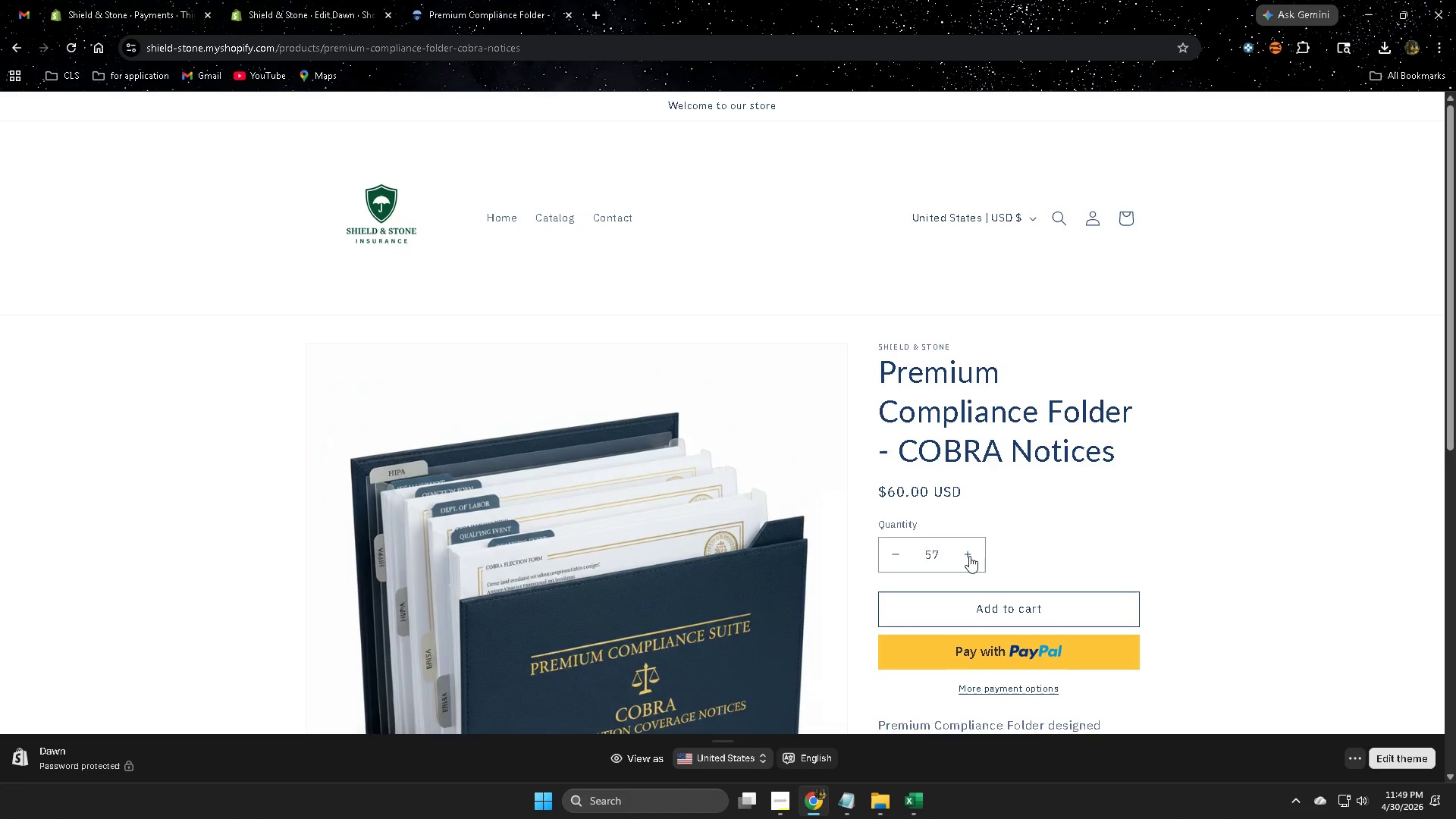 
triple_click([969, 556])
 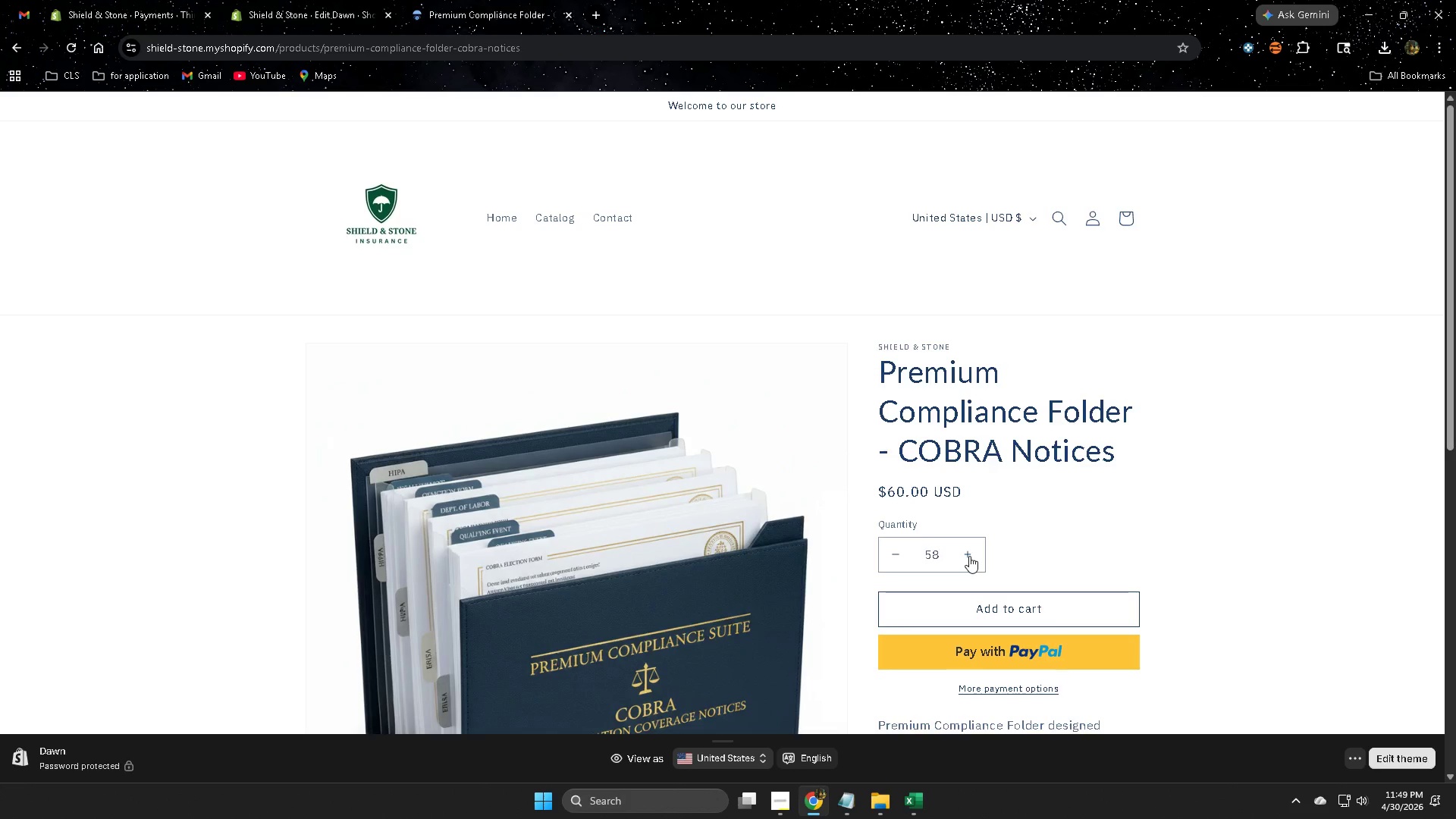 
triple_click([969, 556])
 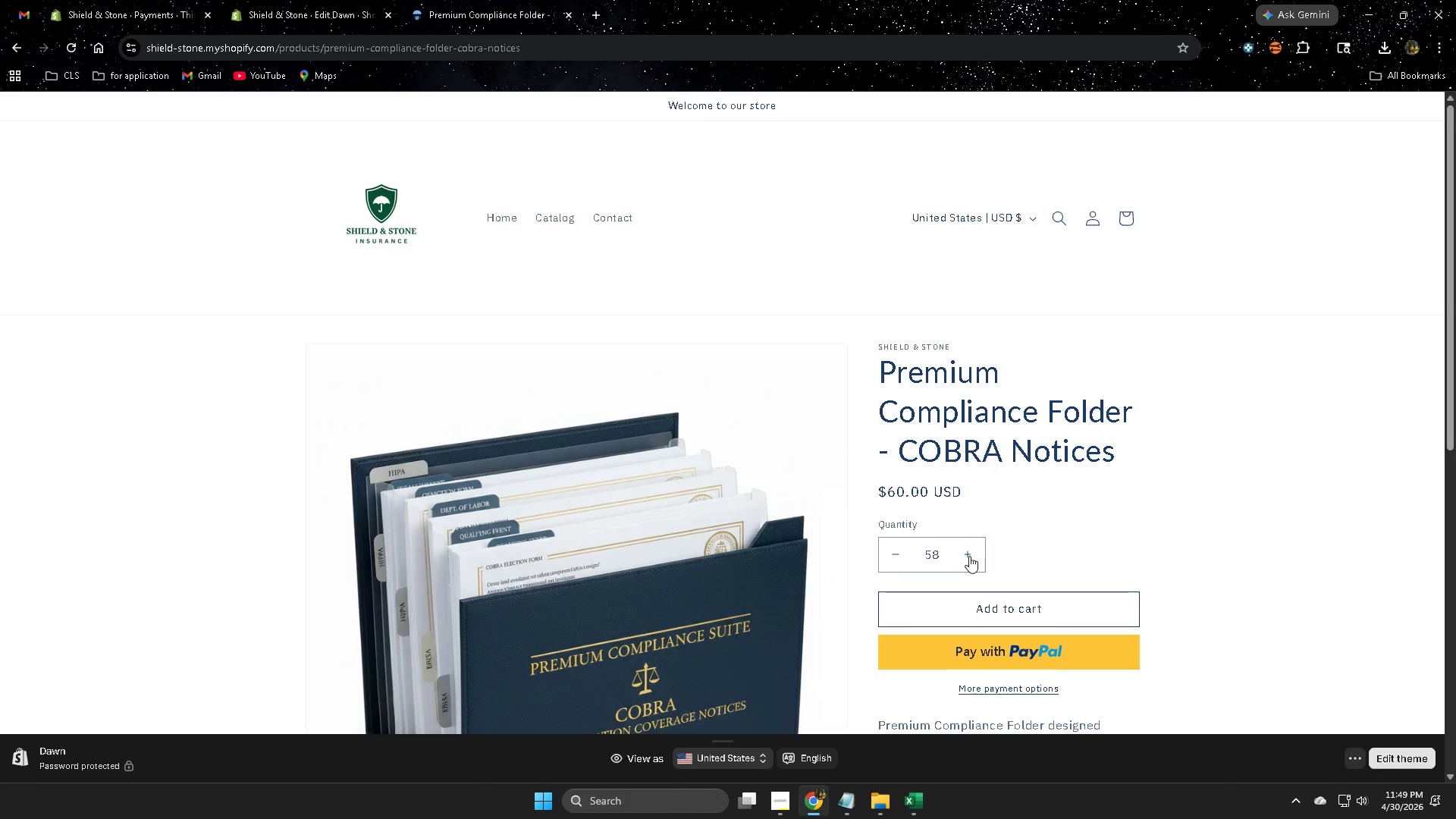 
triple_click([969, 556])
 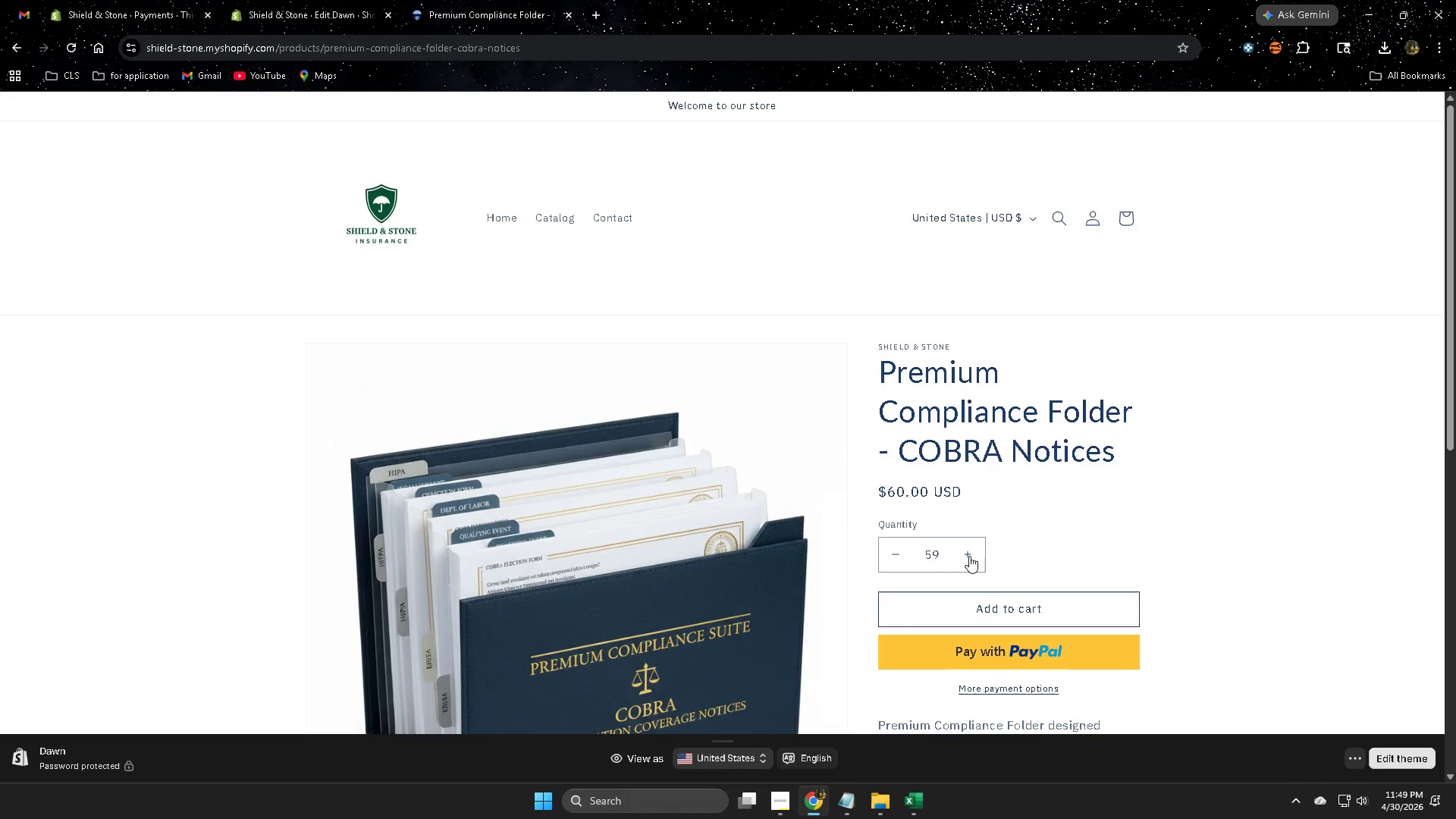 
triple_click([969, 556])
 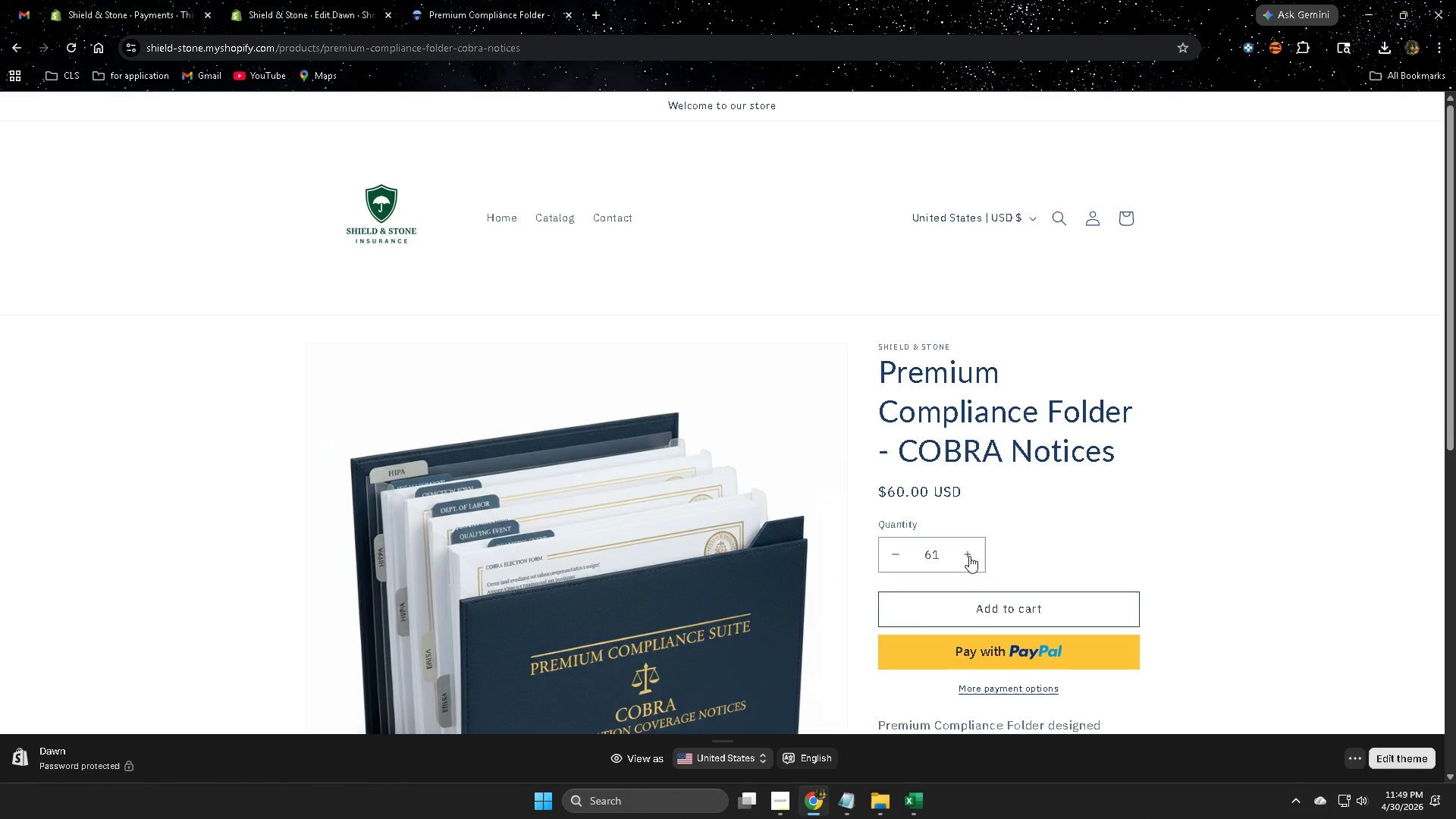 
triple_click([969, 556])
 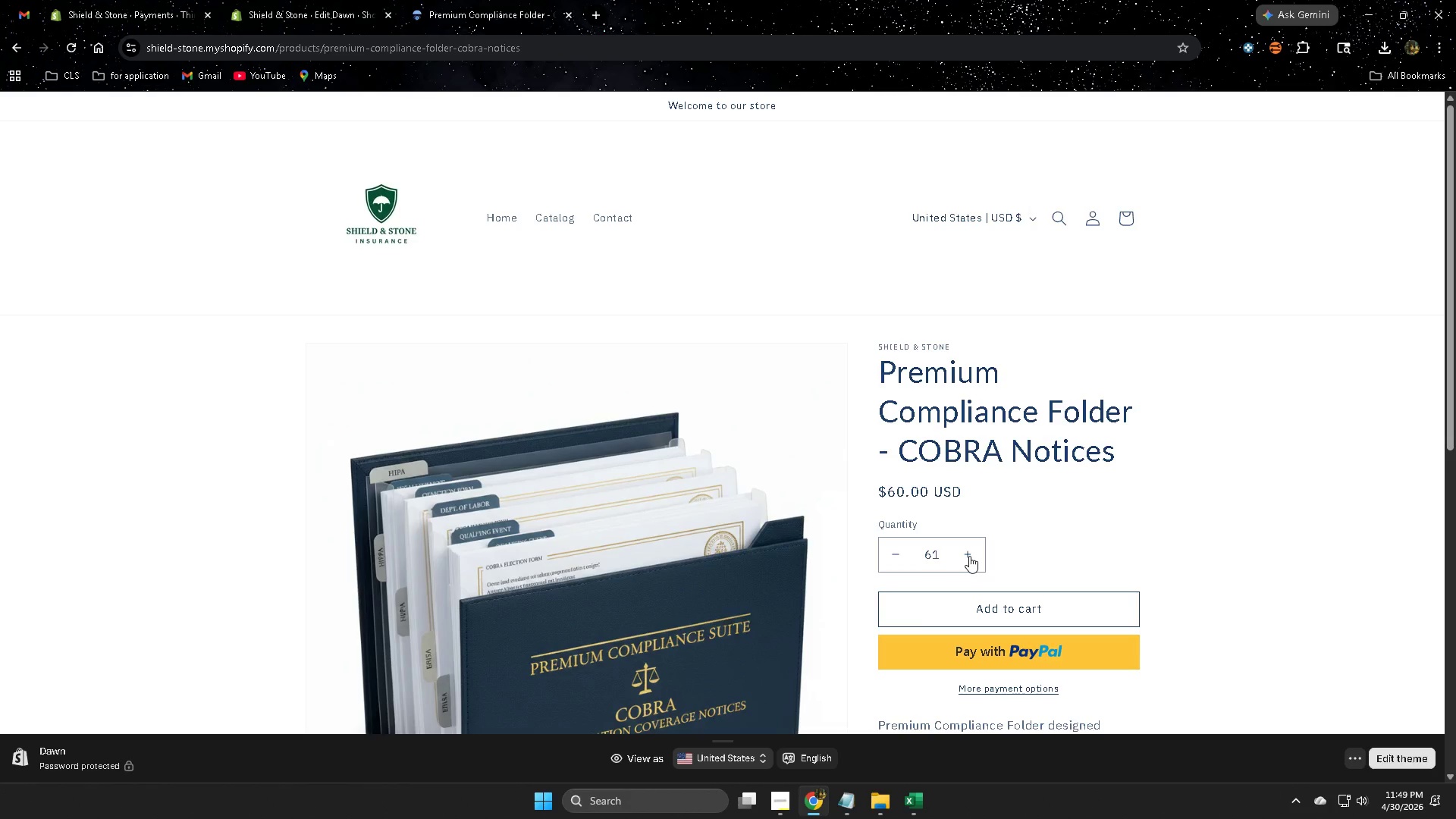 
triple_click([969, 556])
 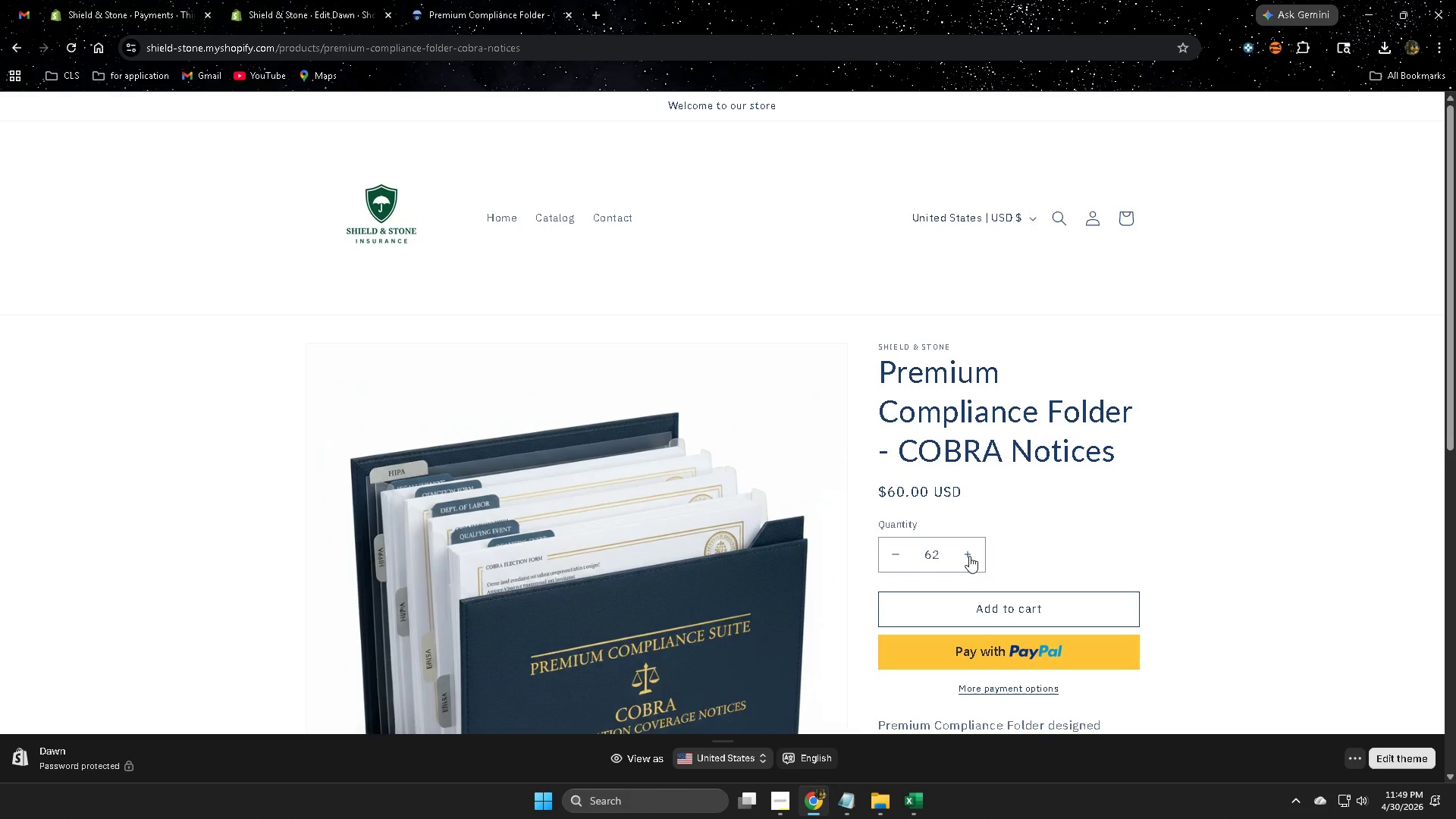 
triple_click([969, 556])
 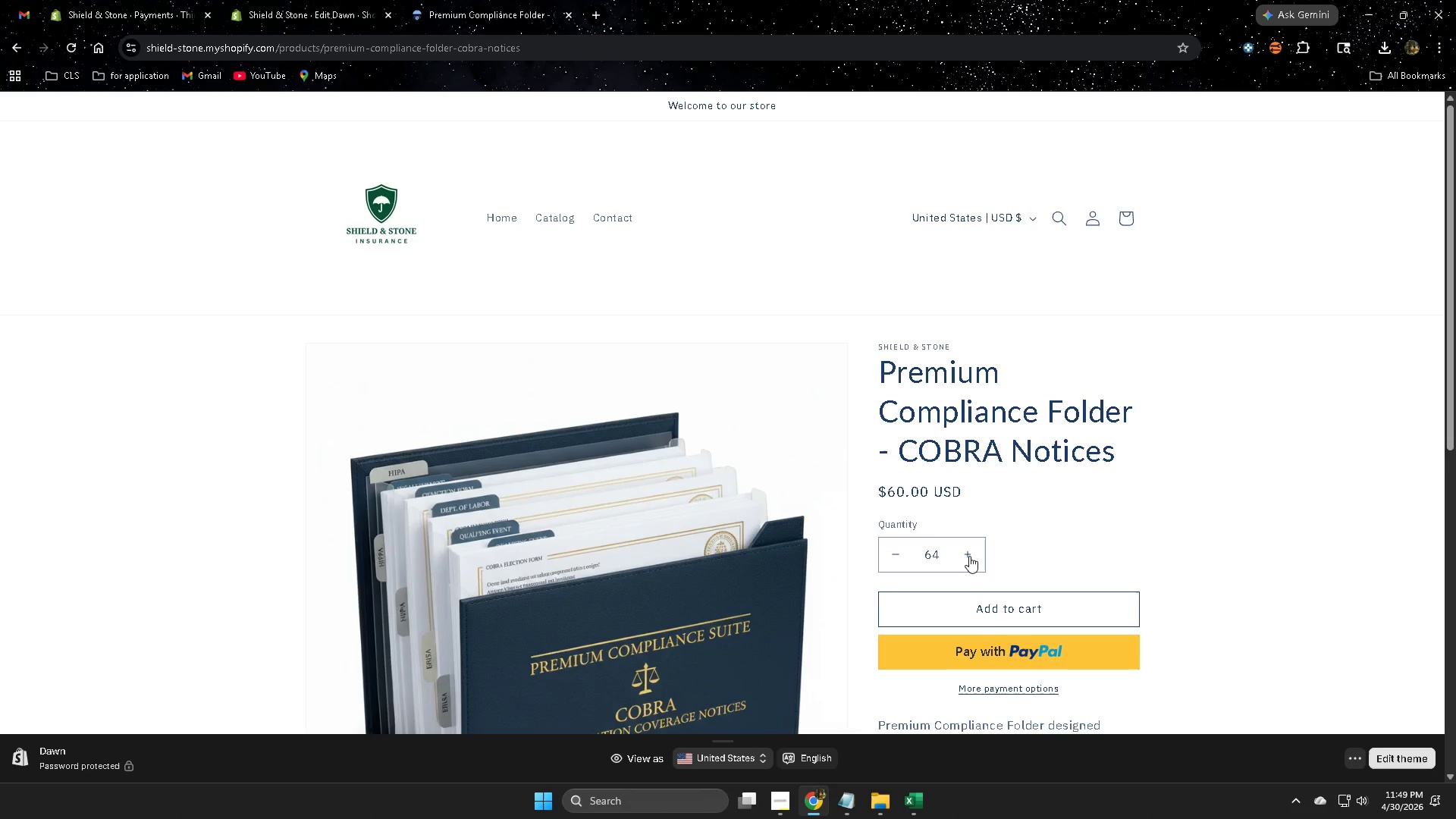 
triple_click([969, 556])
 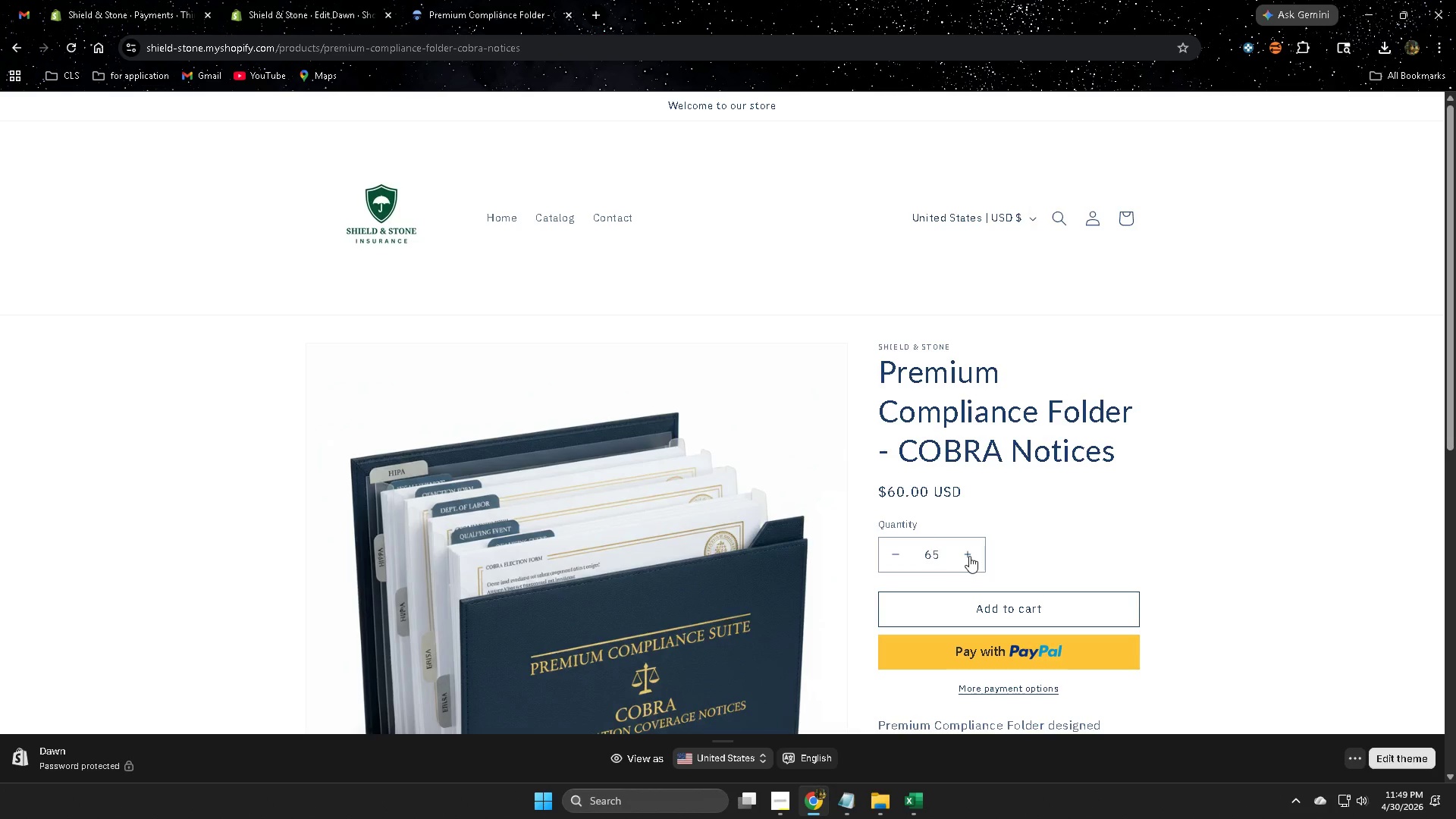 
triple_click([969, 556])
 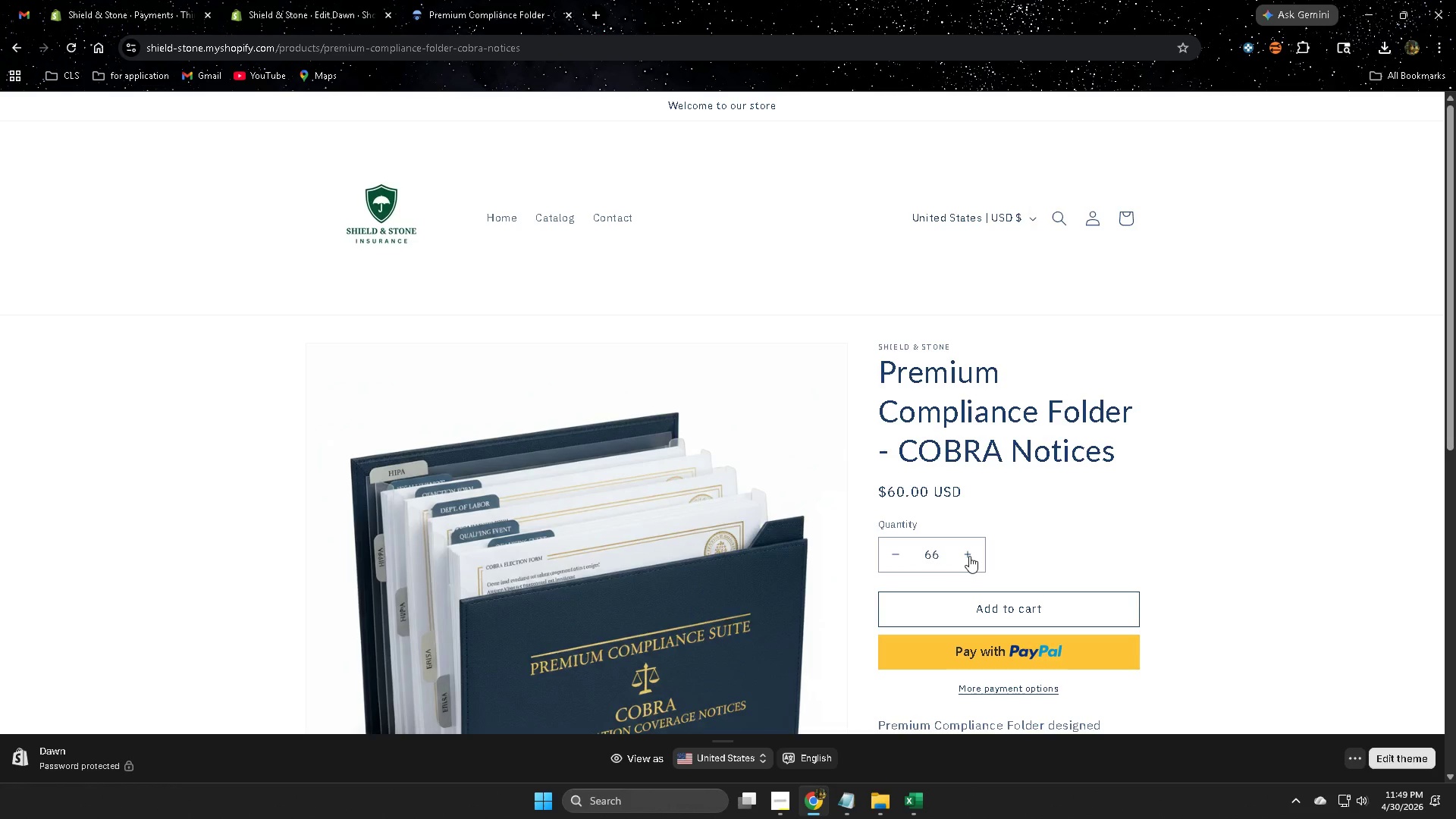 
triple_click([969, 556])
 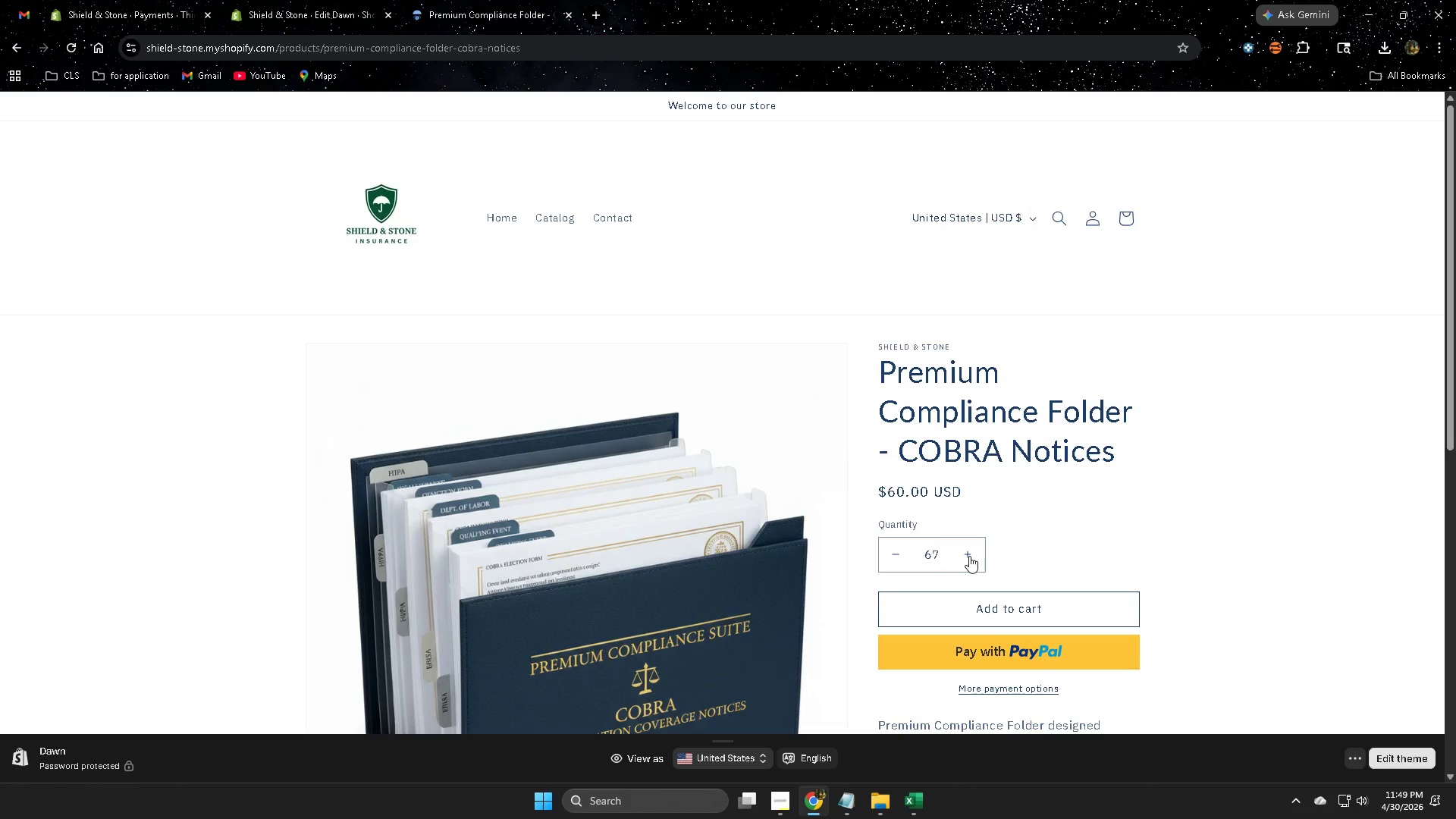 
triple_click([969, 556])
 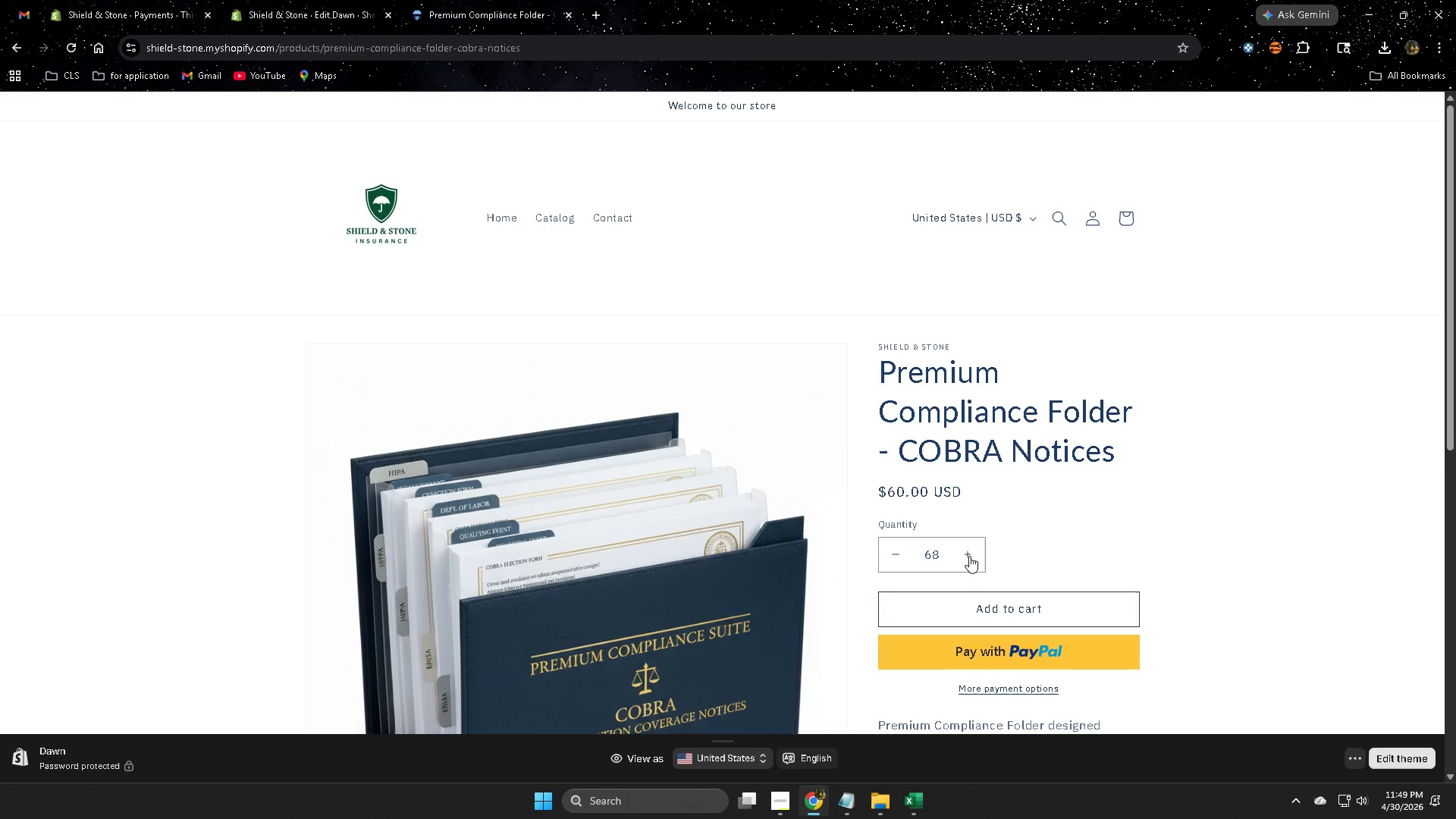 
triple_click([969, 556])
 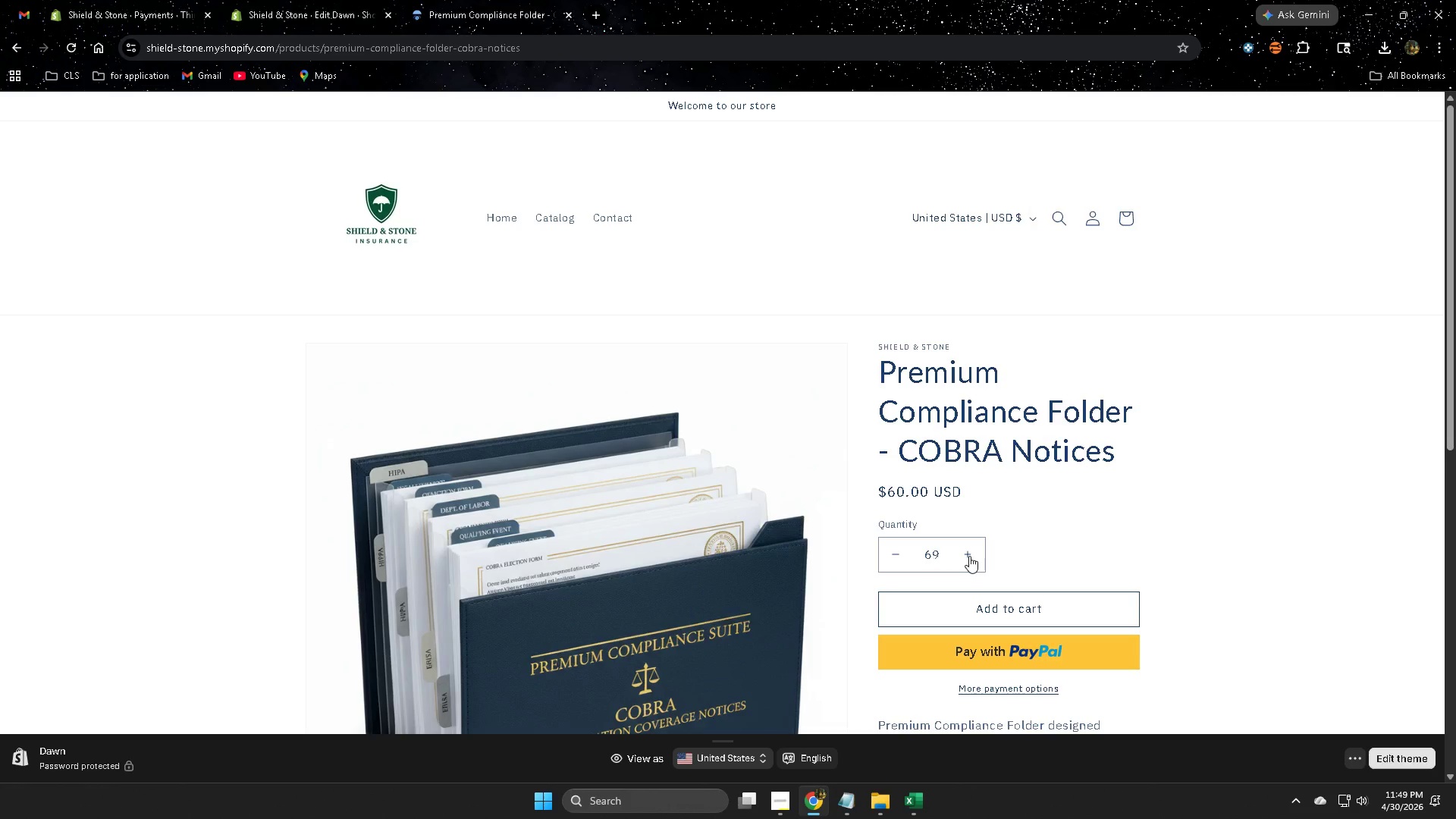 
triple_click([969, 556])
 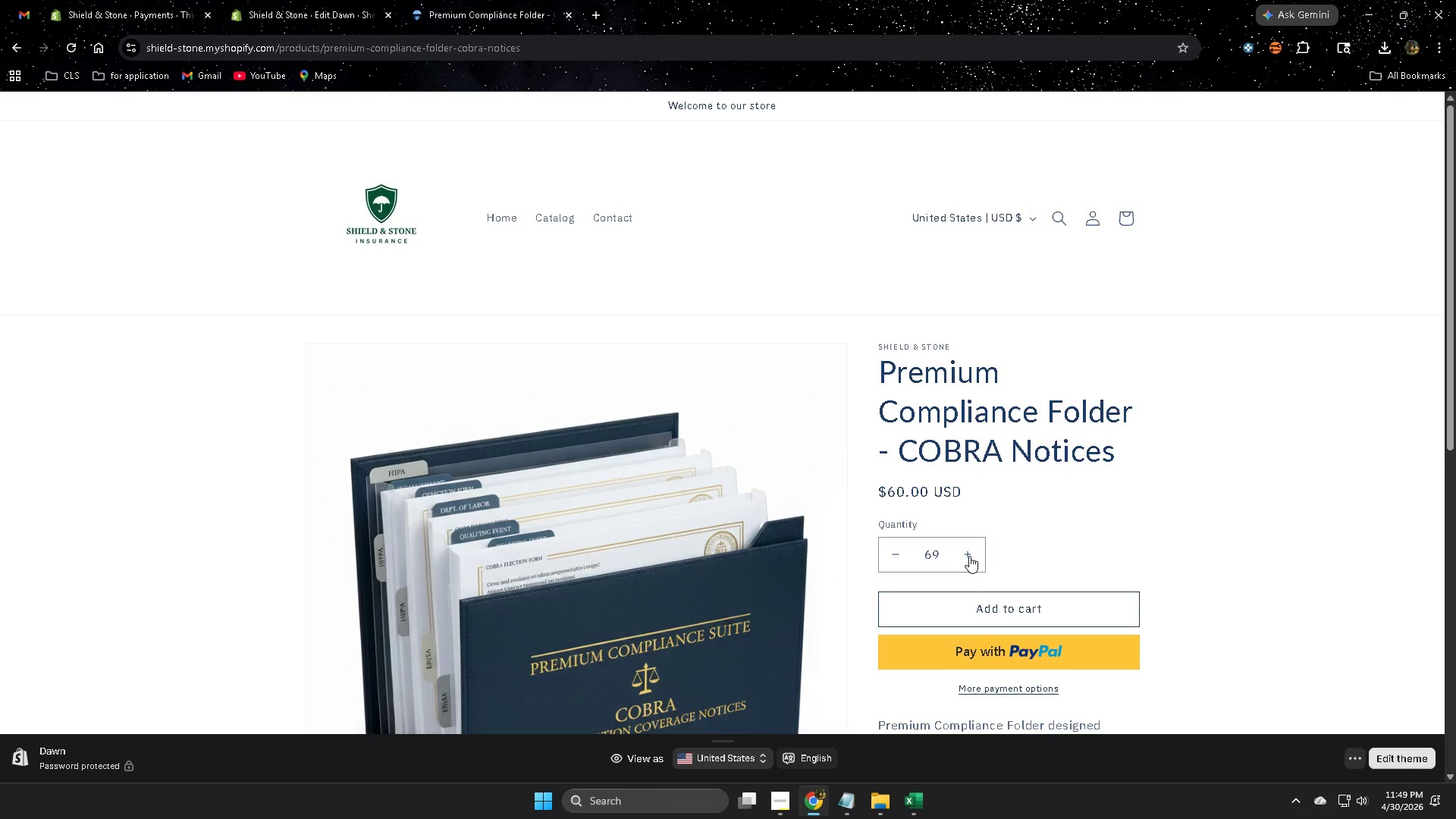 
triple_click([969, 556])
 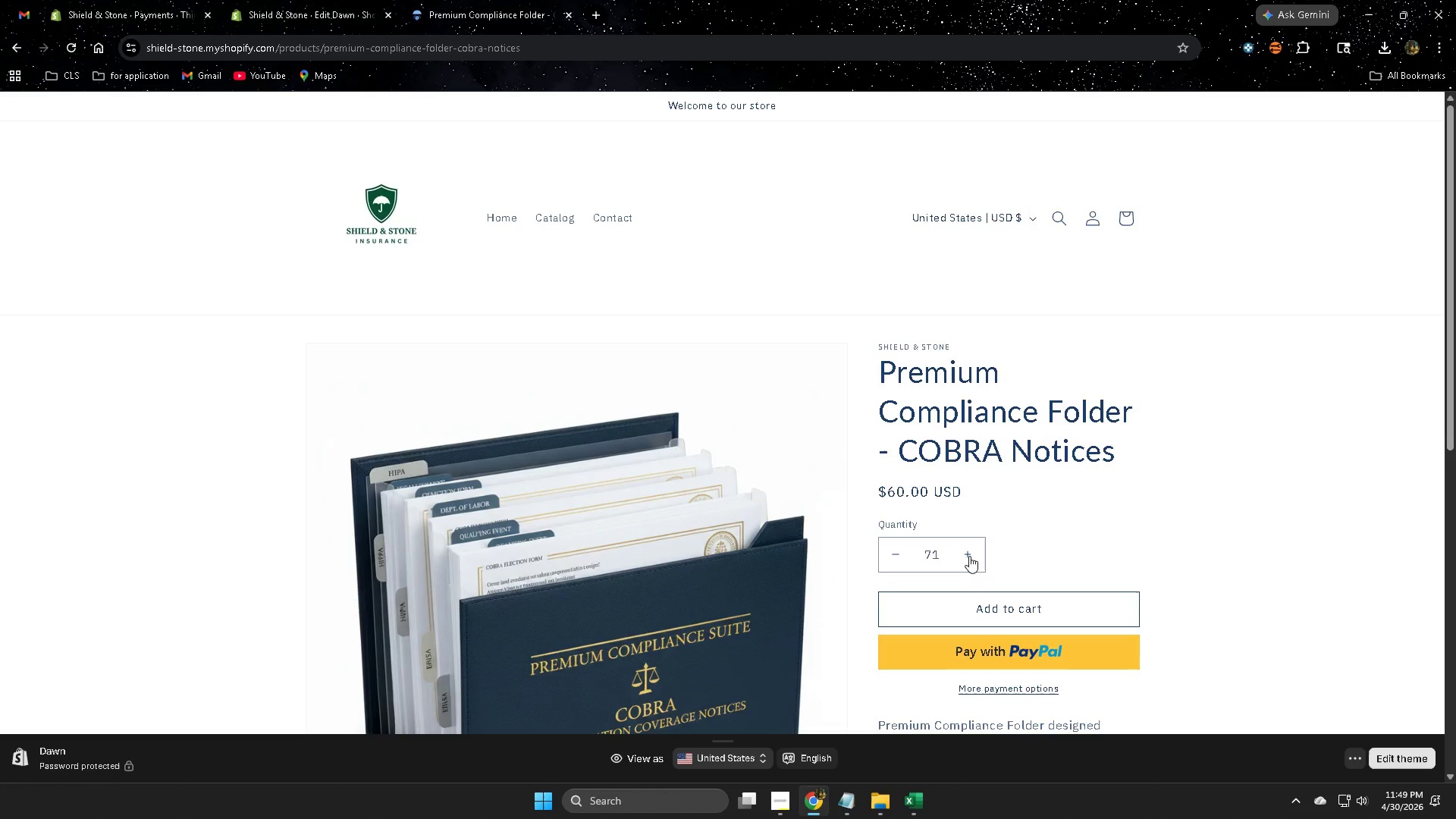 
triple_click([969, 556])
 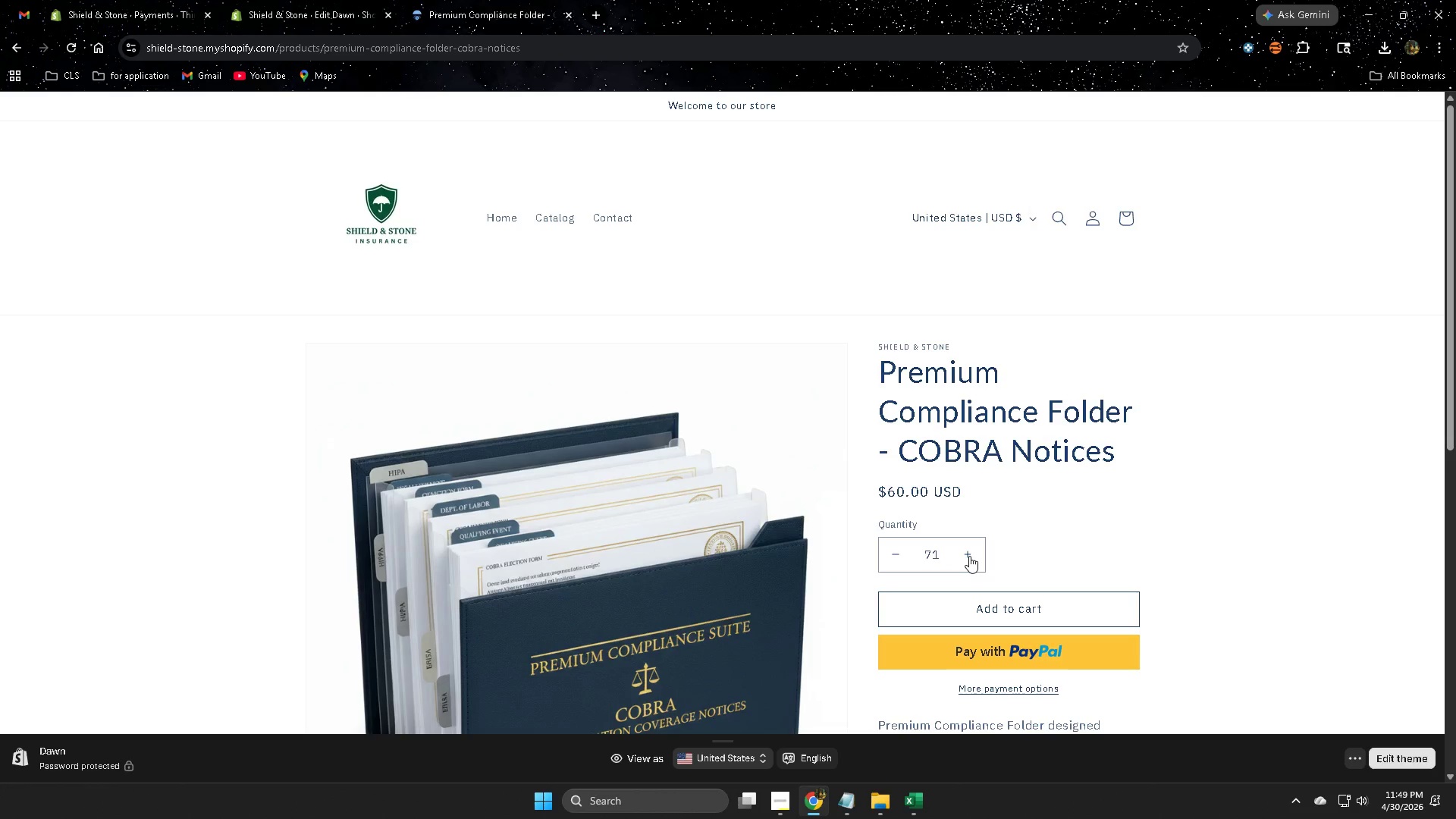 
triple_click([969, 556])
 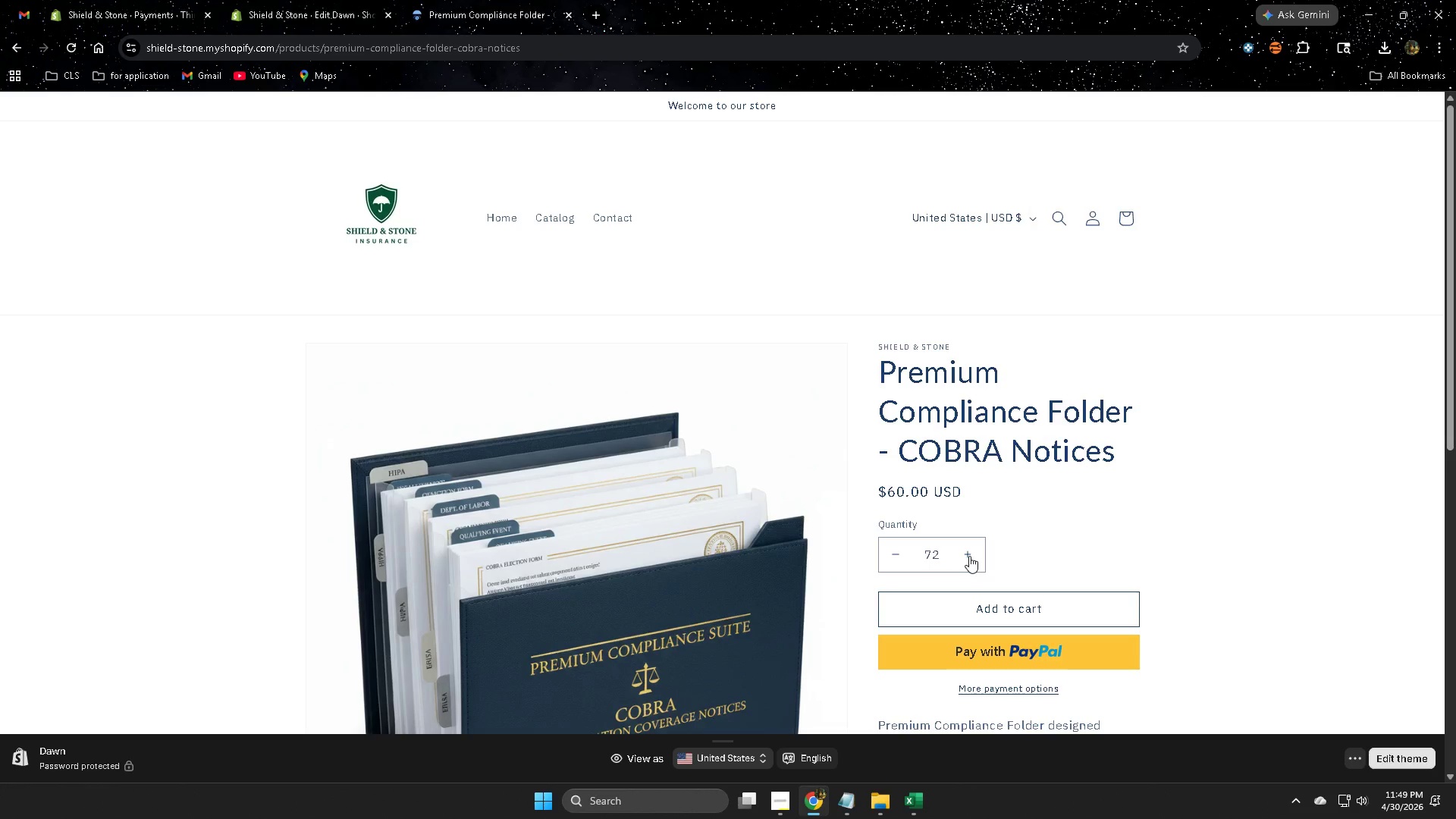 
triple_click([969, 556])
 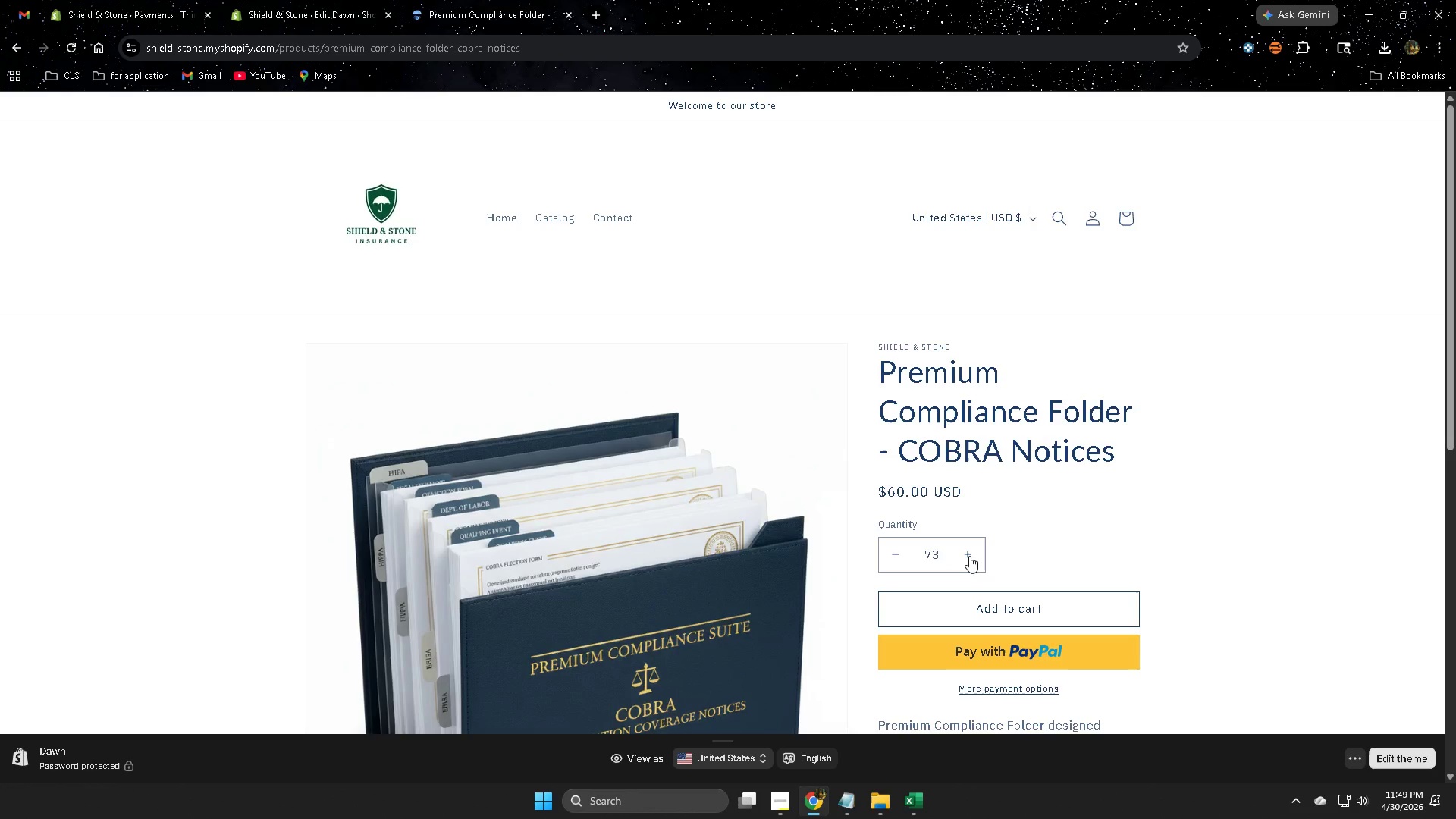 
triple_click([969, 556])
 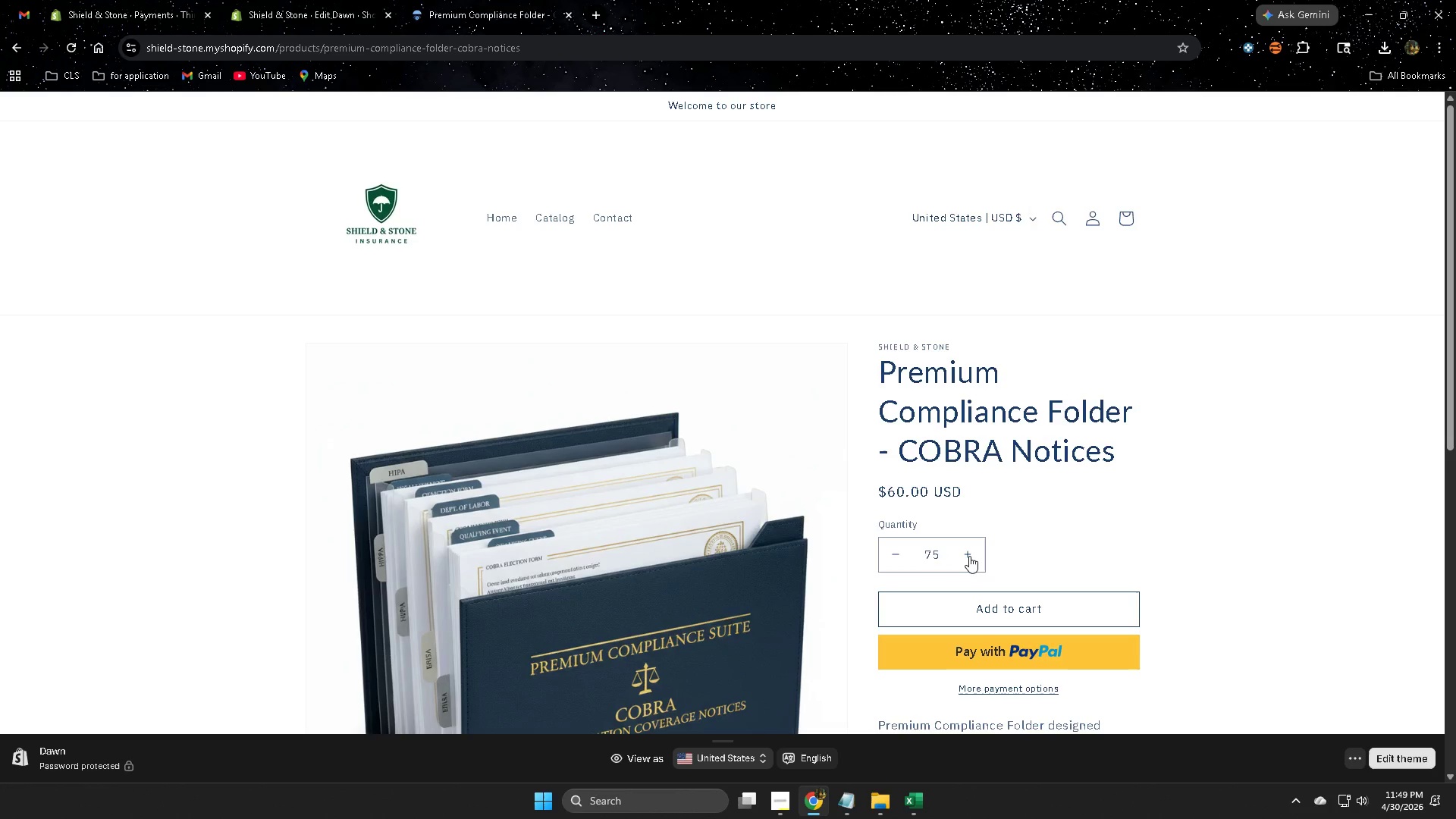 
triple_click([969, 556])
 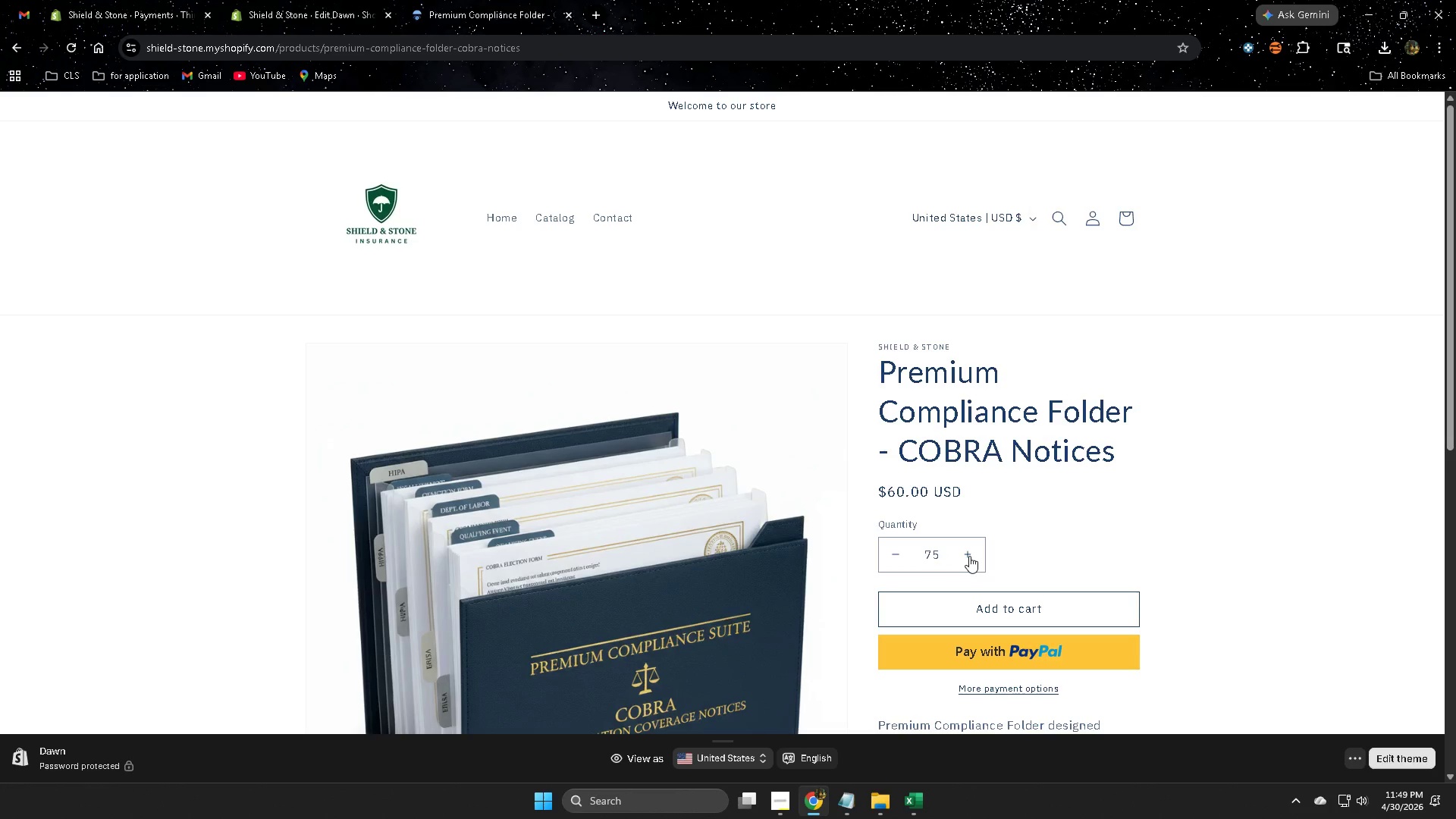 
triple_click([969, 556])
 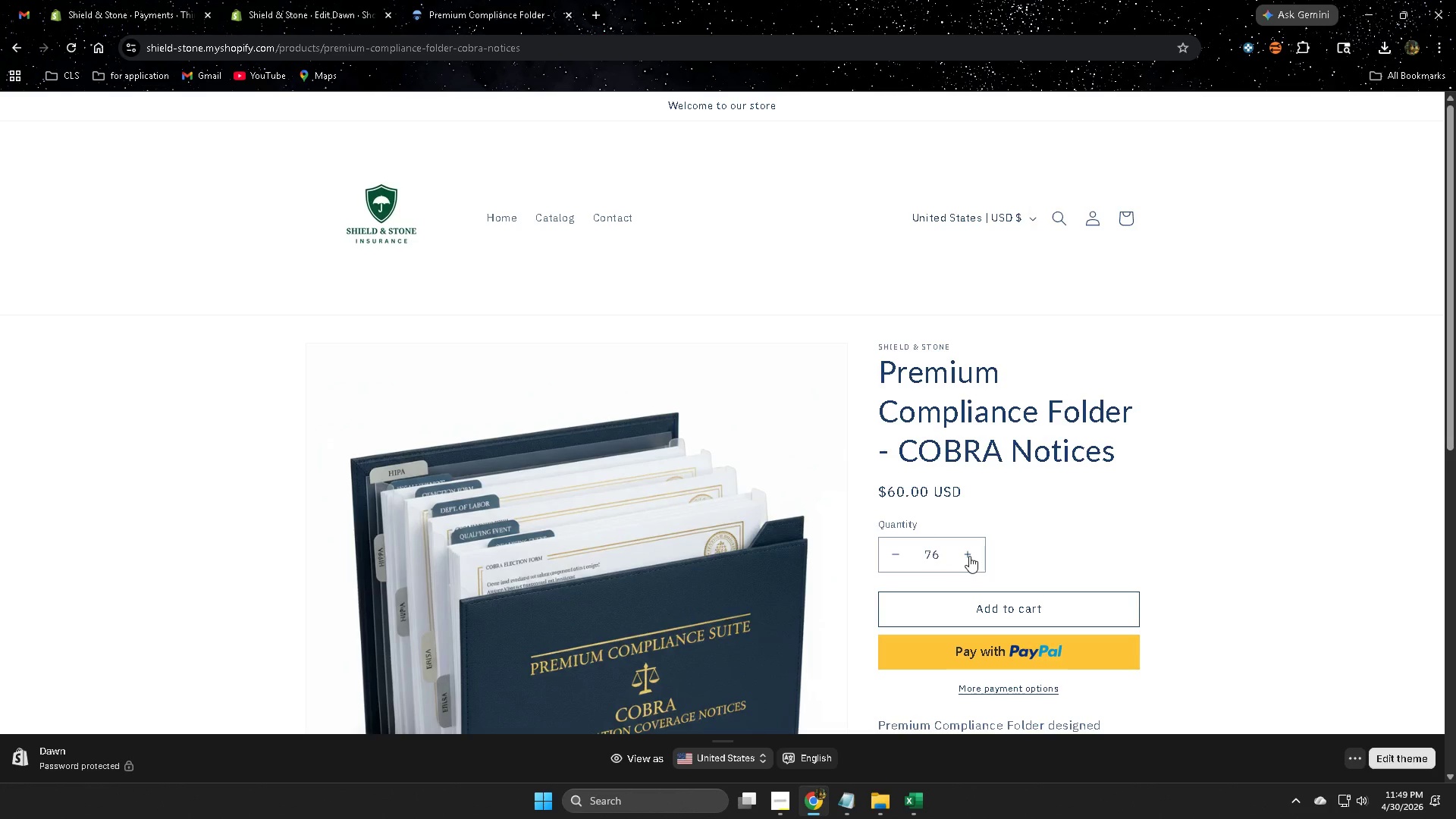 
triple_click([969, 556])
 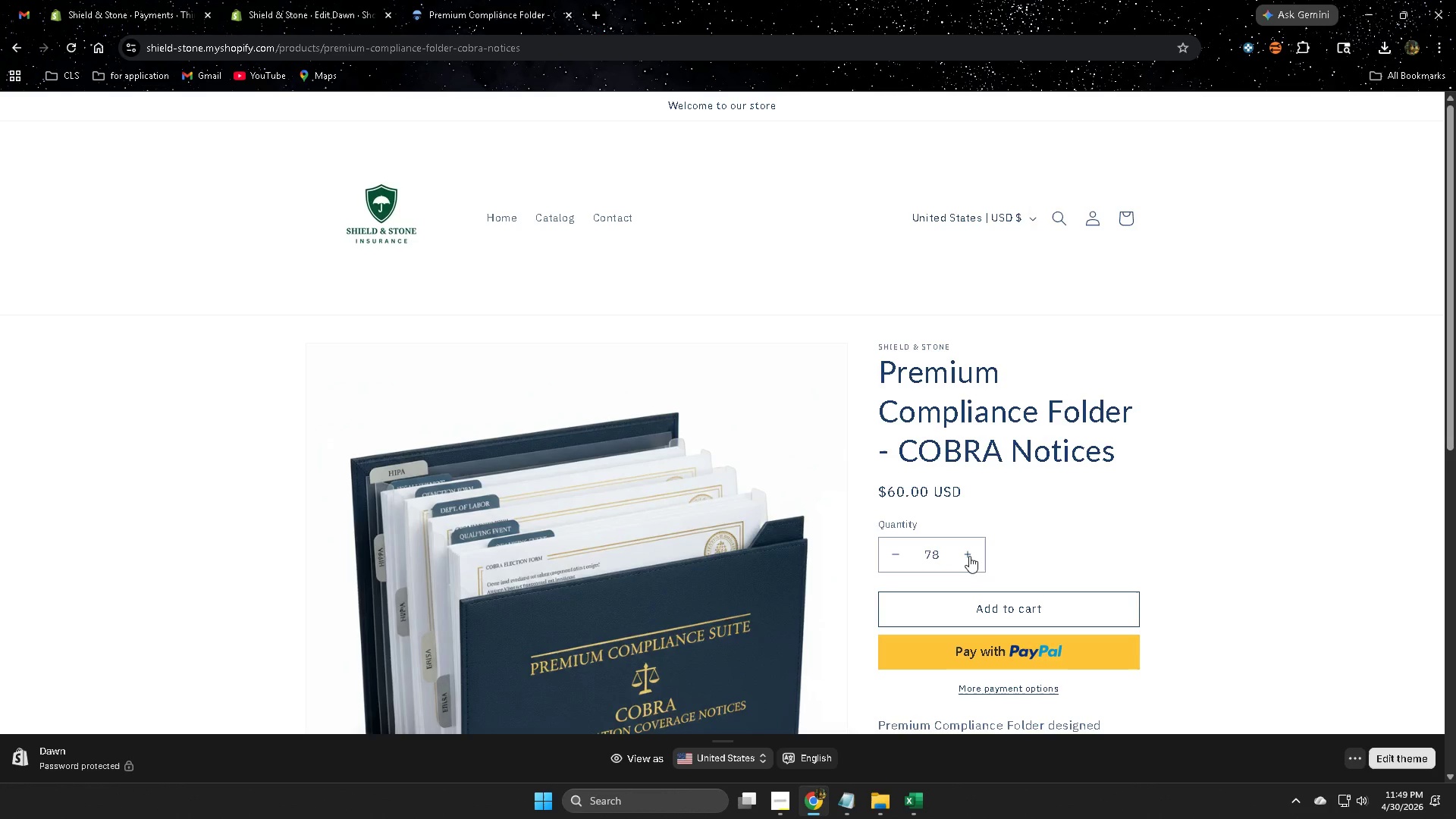 
triple_click([969, 556])
 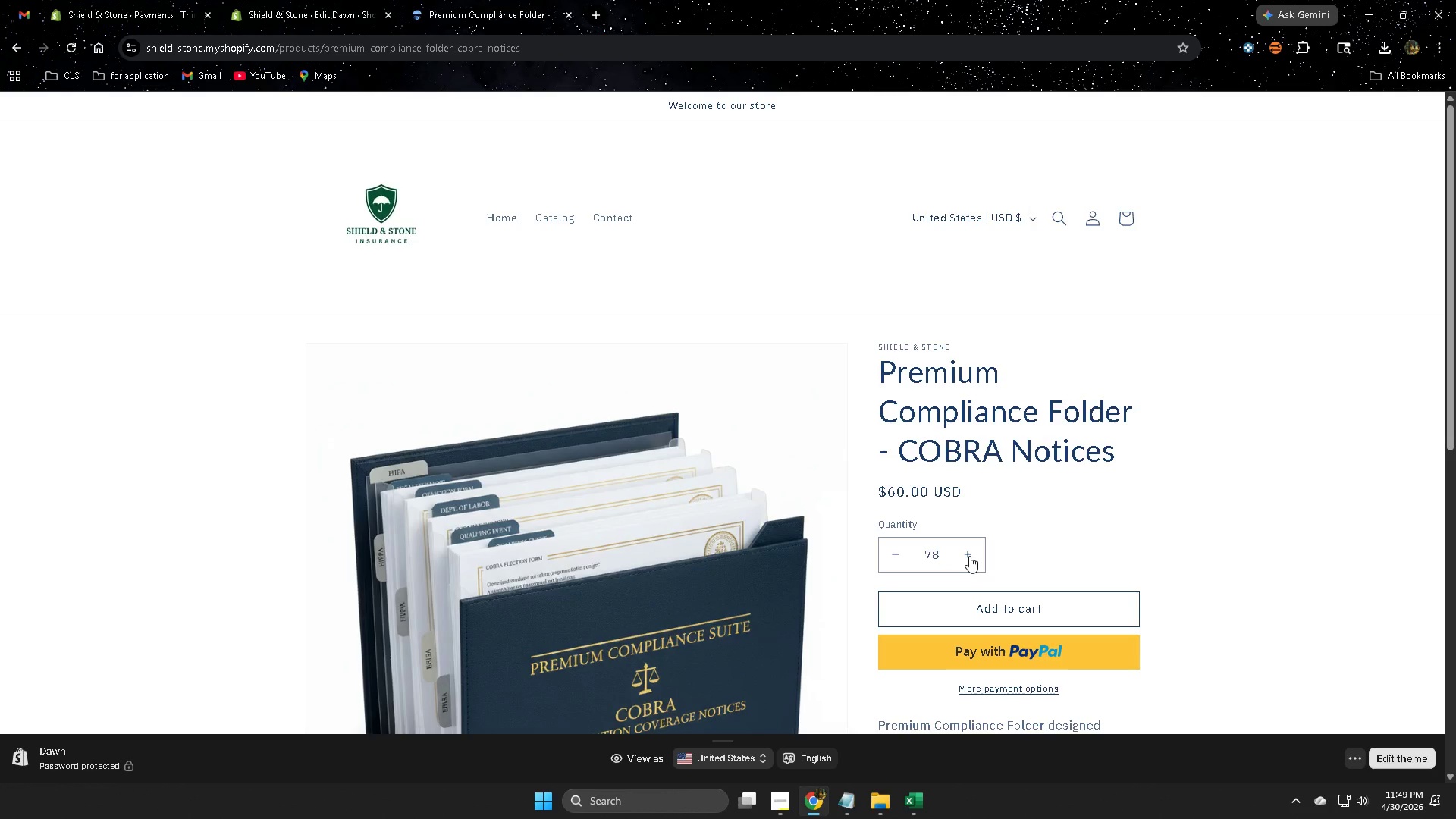 
triple_click([969, 556])
 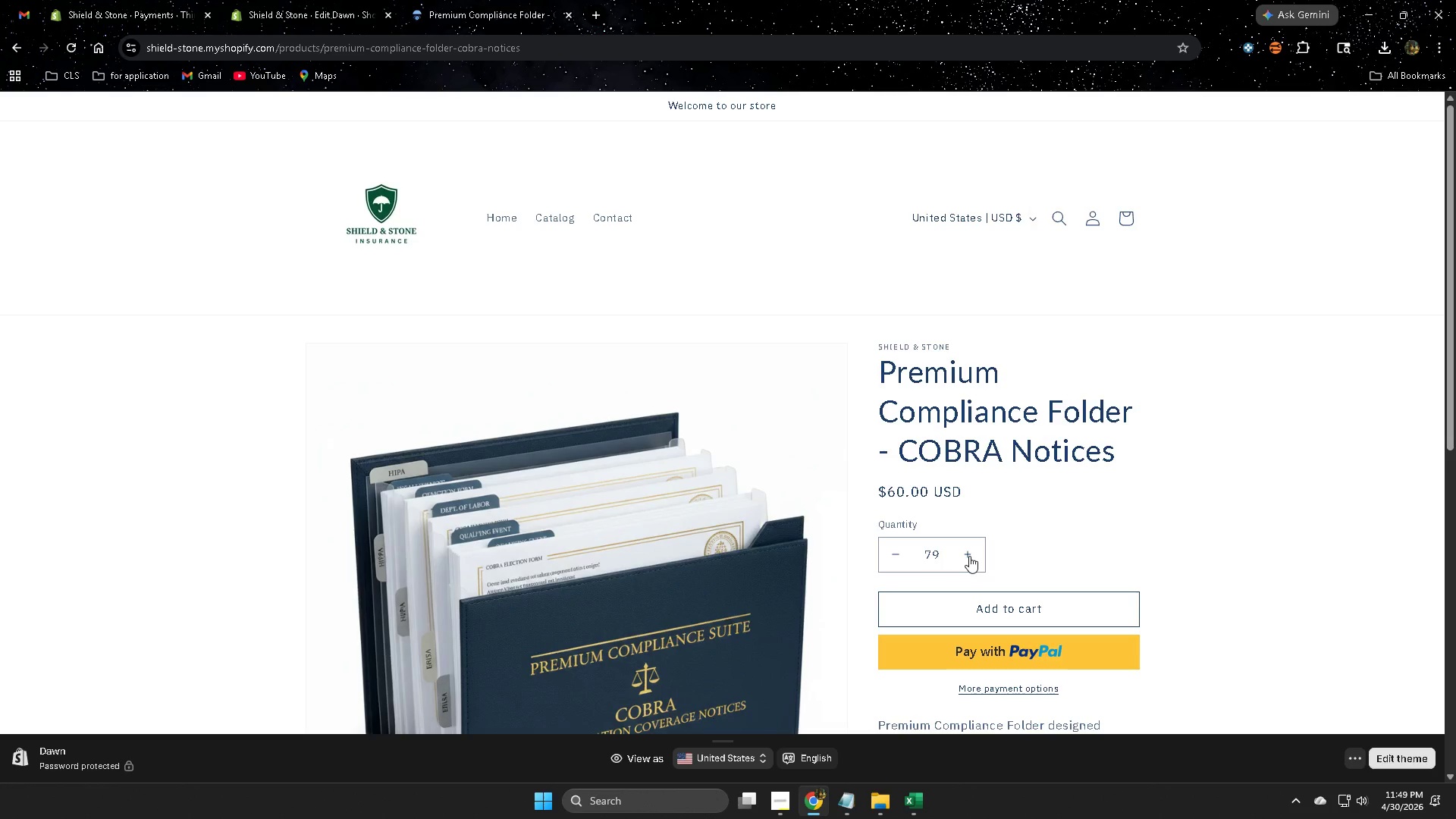 
triple_click([969, 556])
 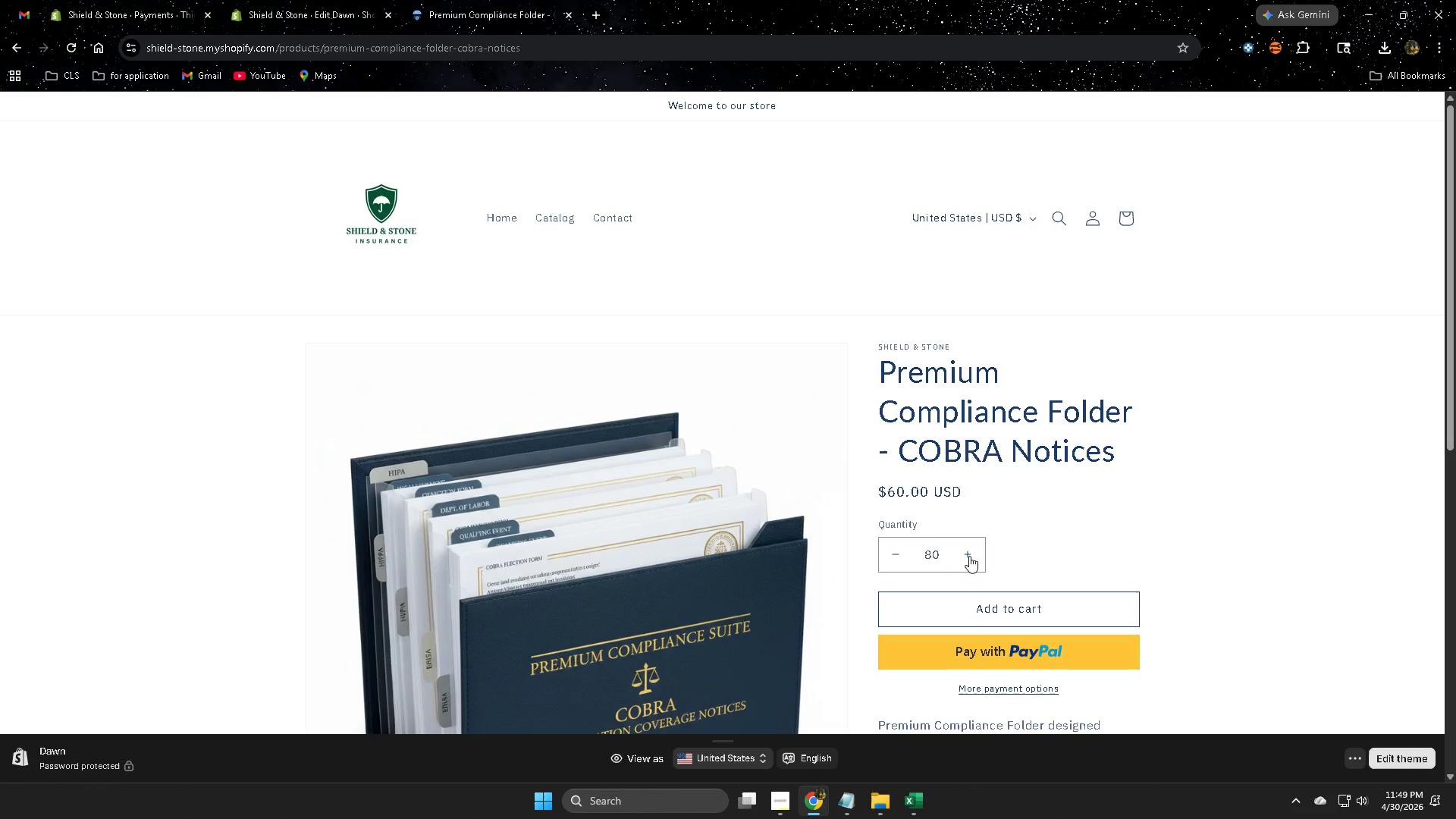 
triple_click([969, 556])
 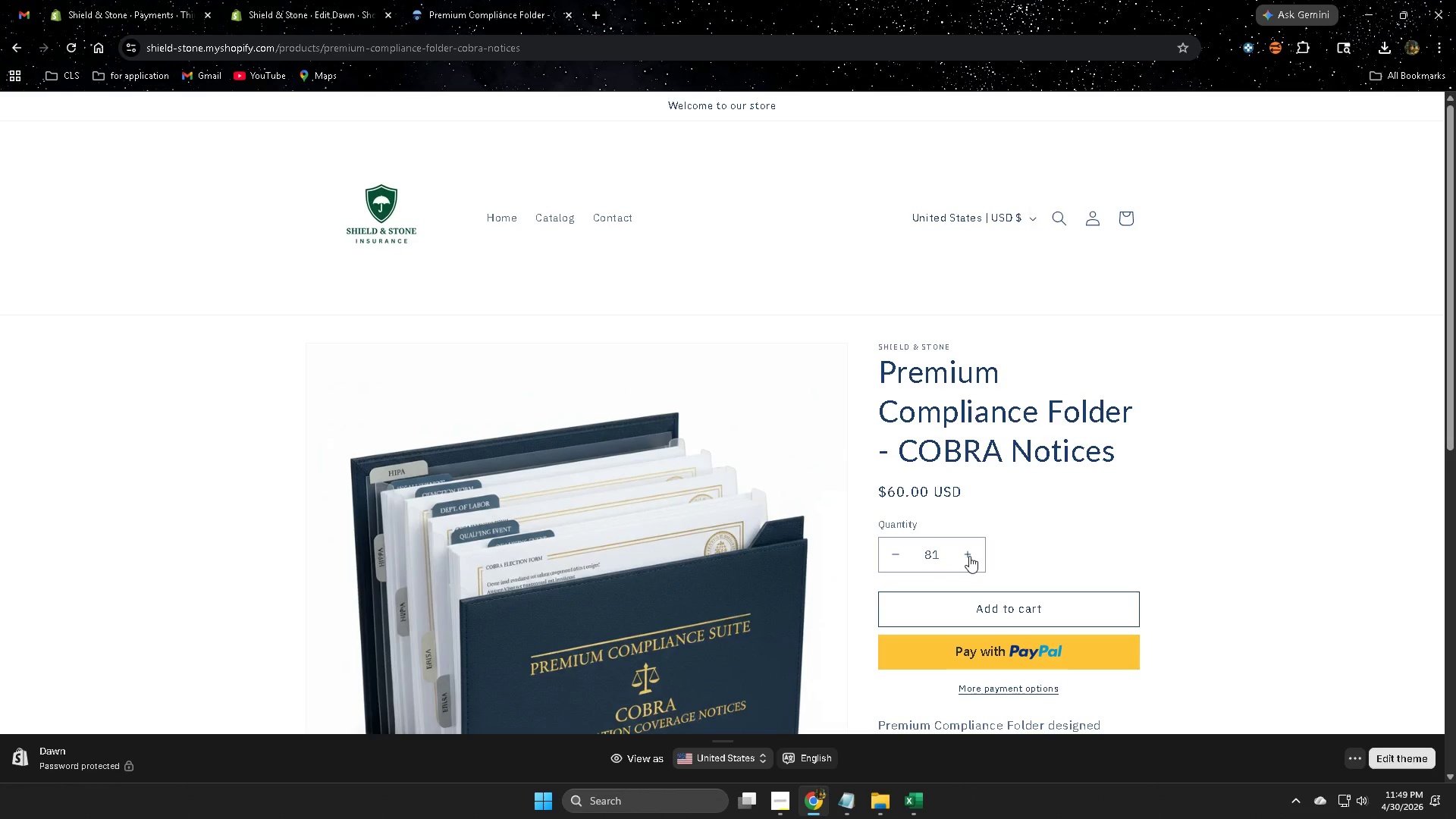 
triple_click([969, 556])
 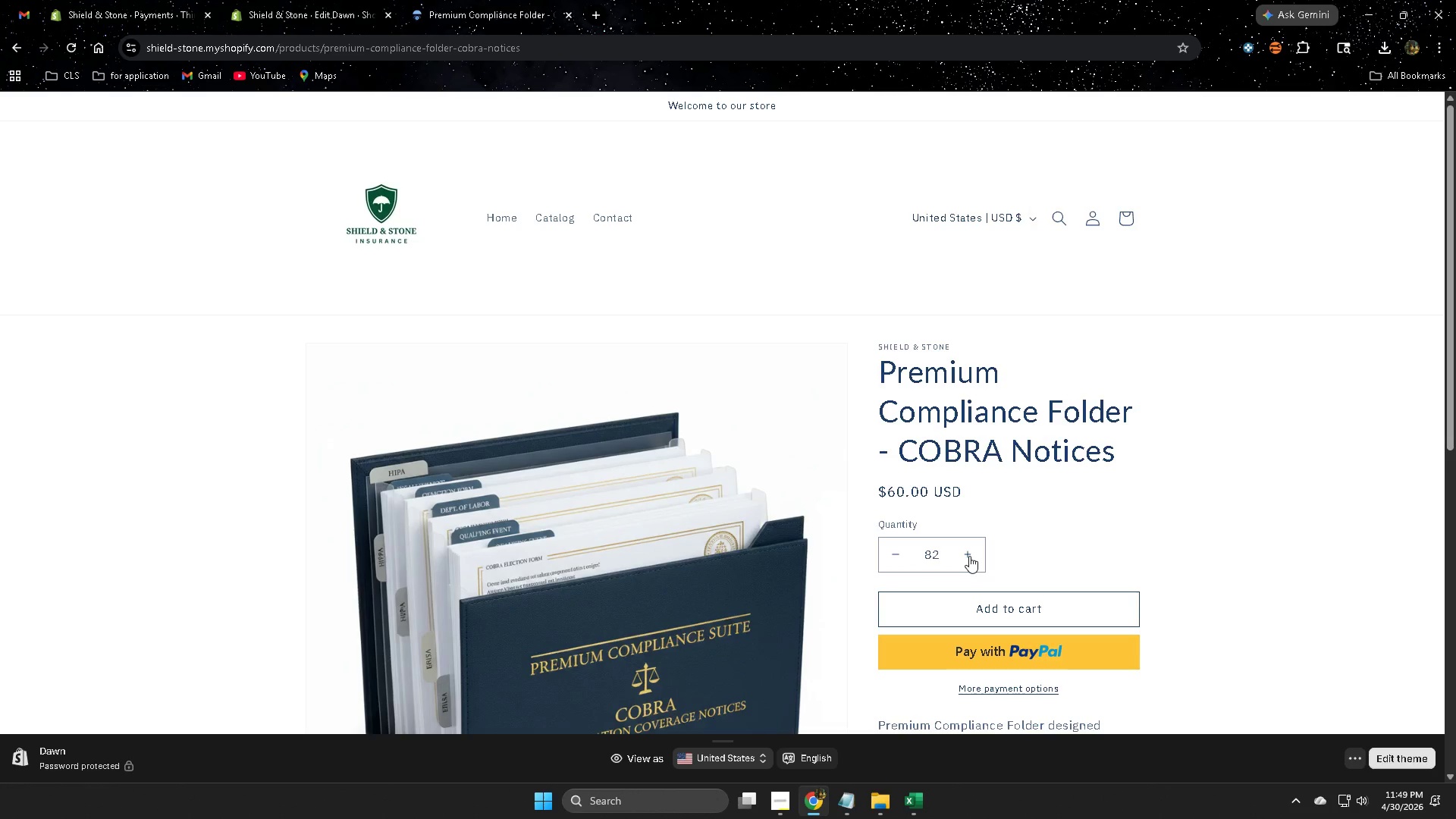 
triple_click([969, 556])
 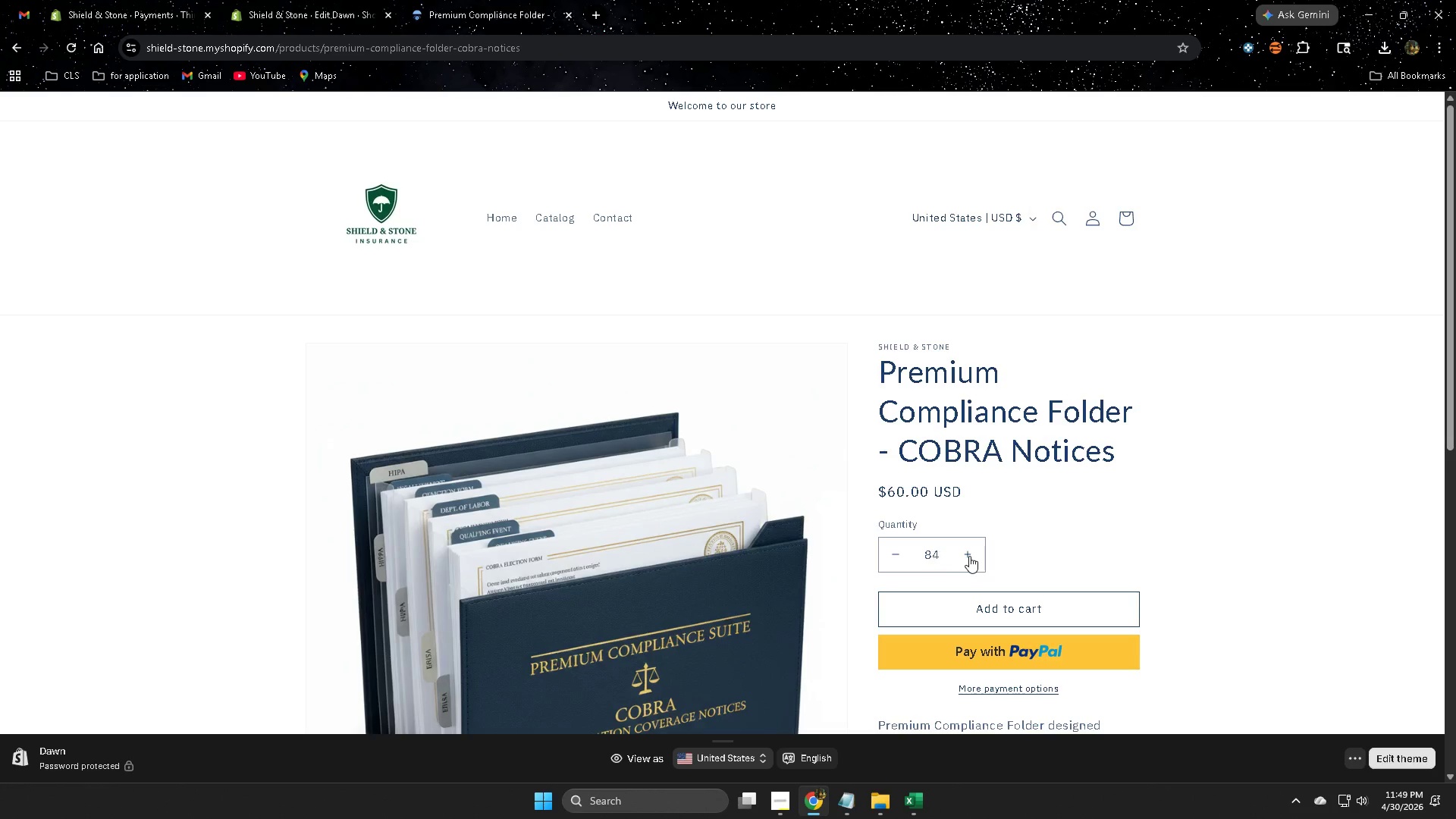 
triple_click([969, 556])
 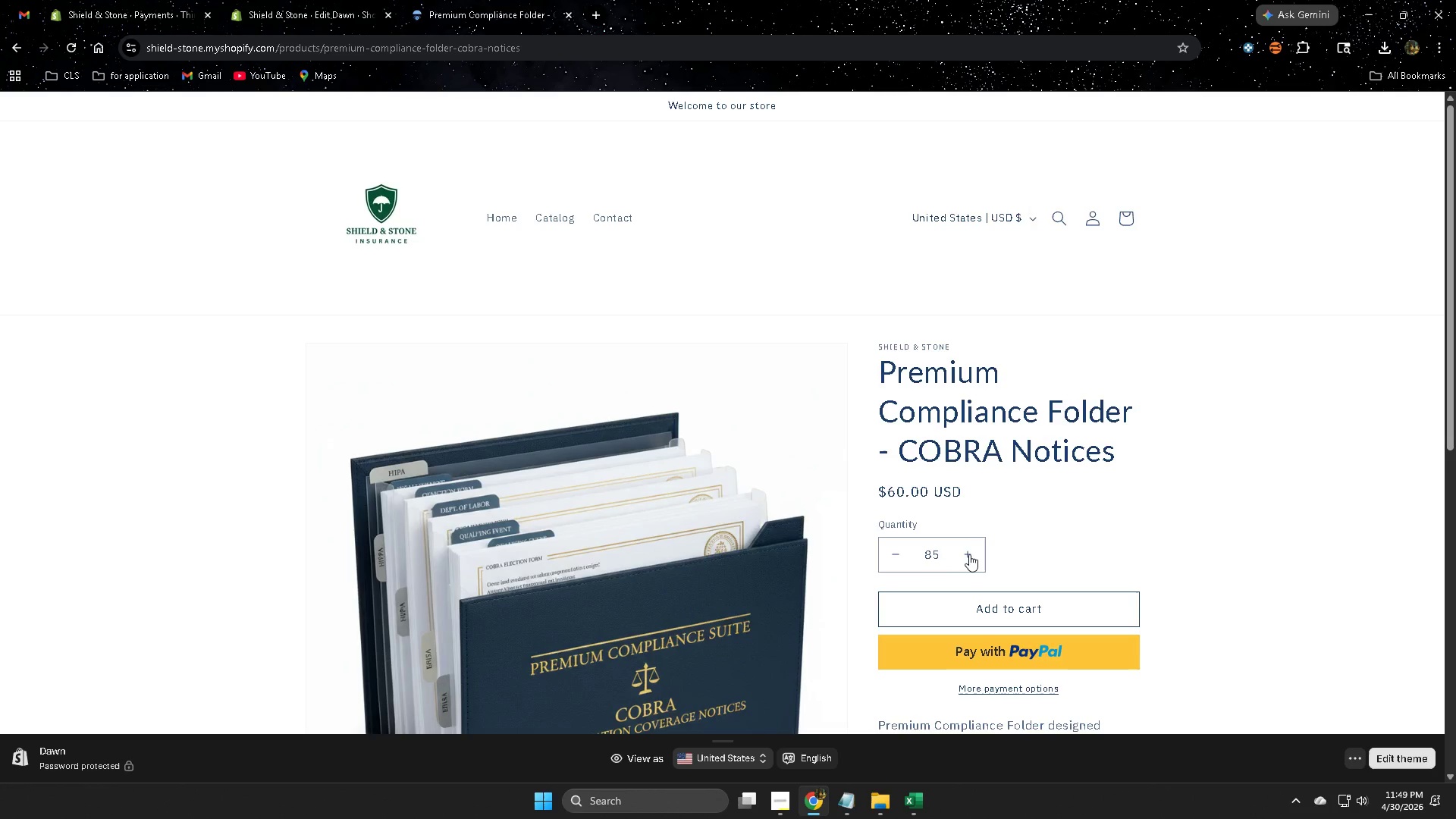 
triple_click([969, 554])
 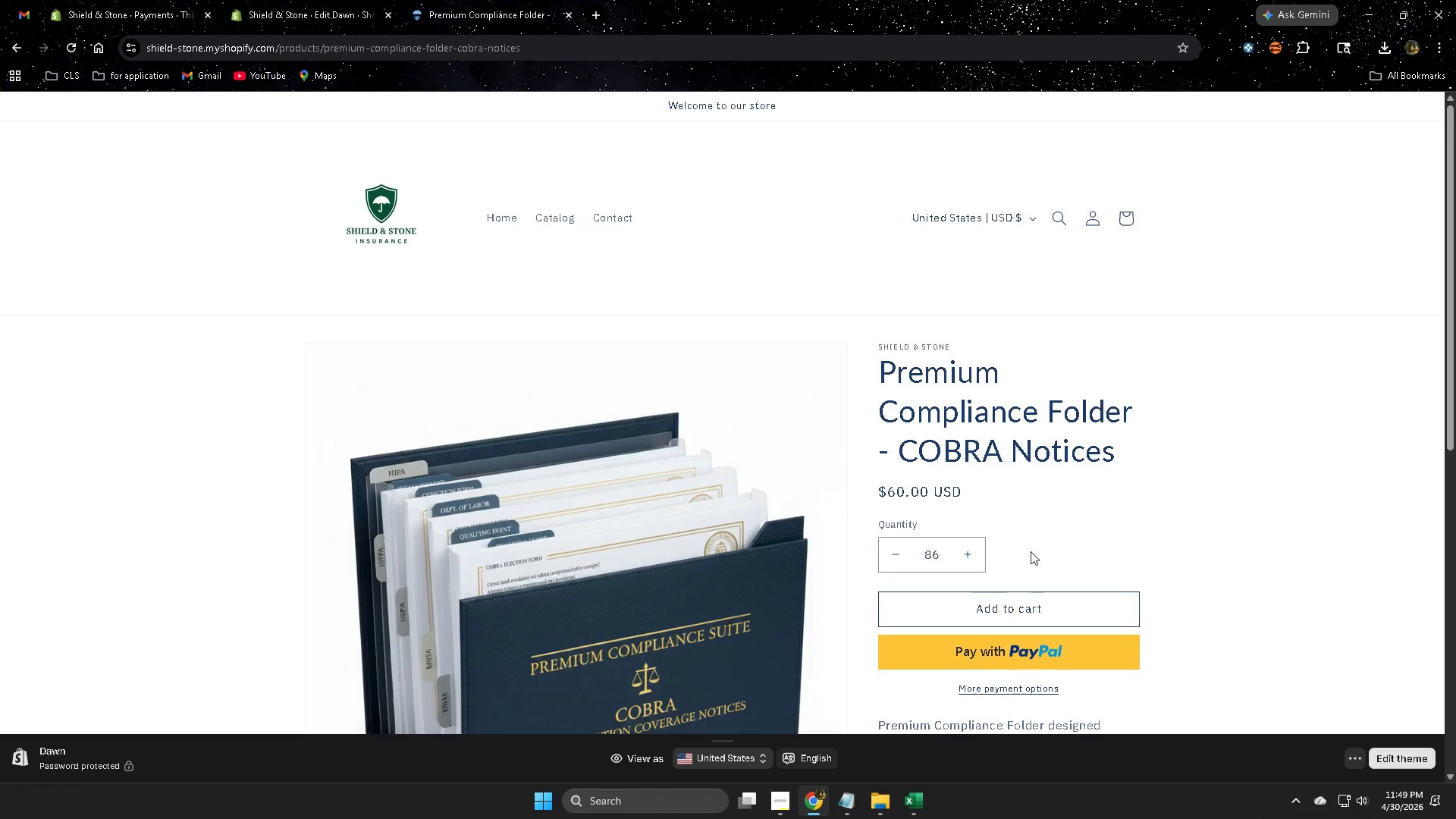 
scroll: coordinate [1072, 548], scroll_direction: down, amount: 2.0
 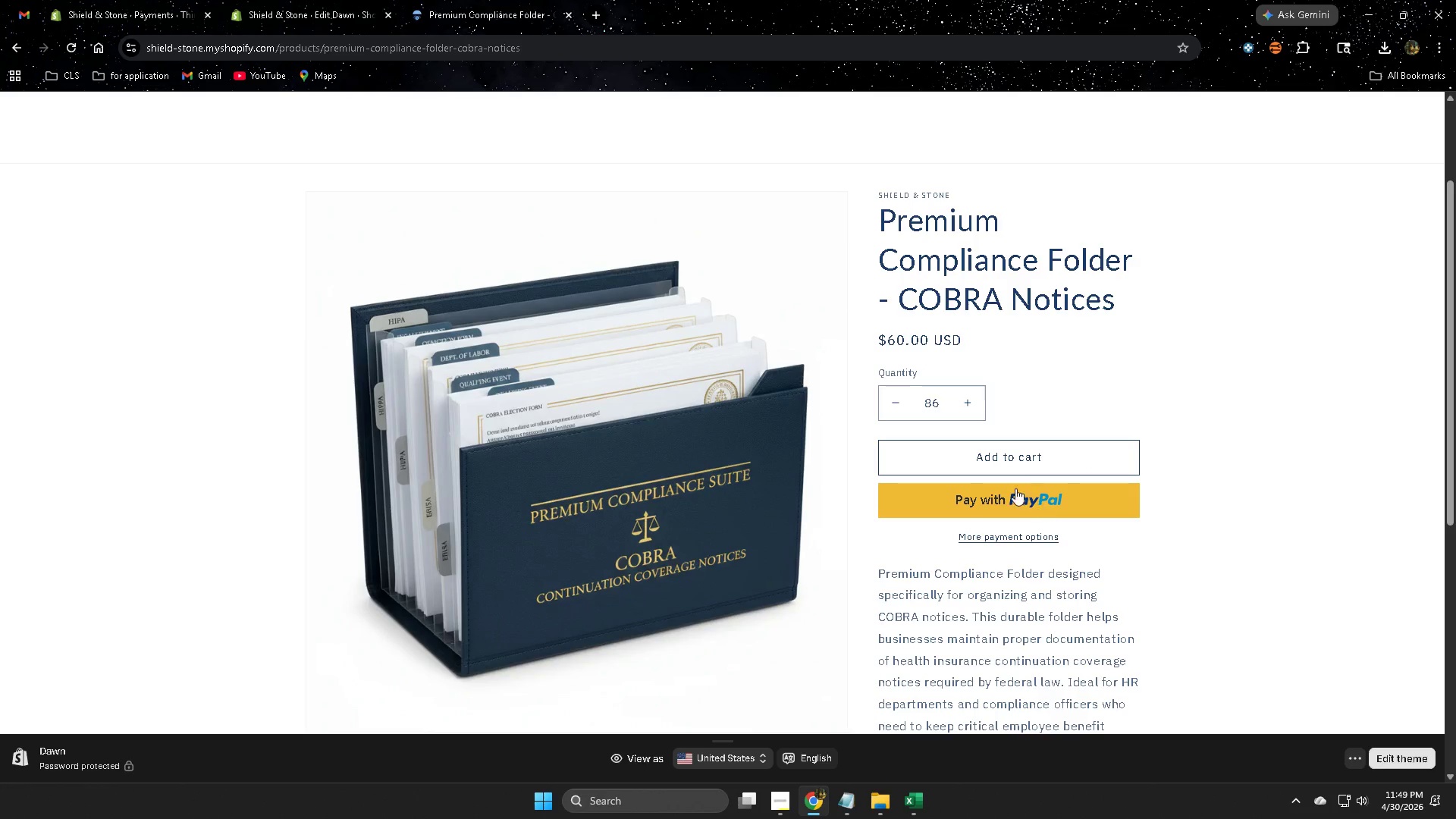 
left_click([1021, 466])
 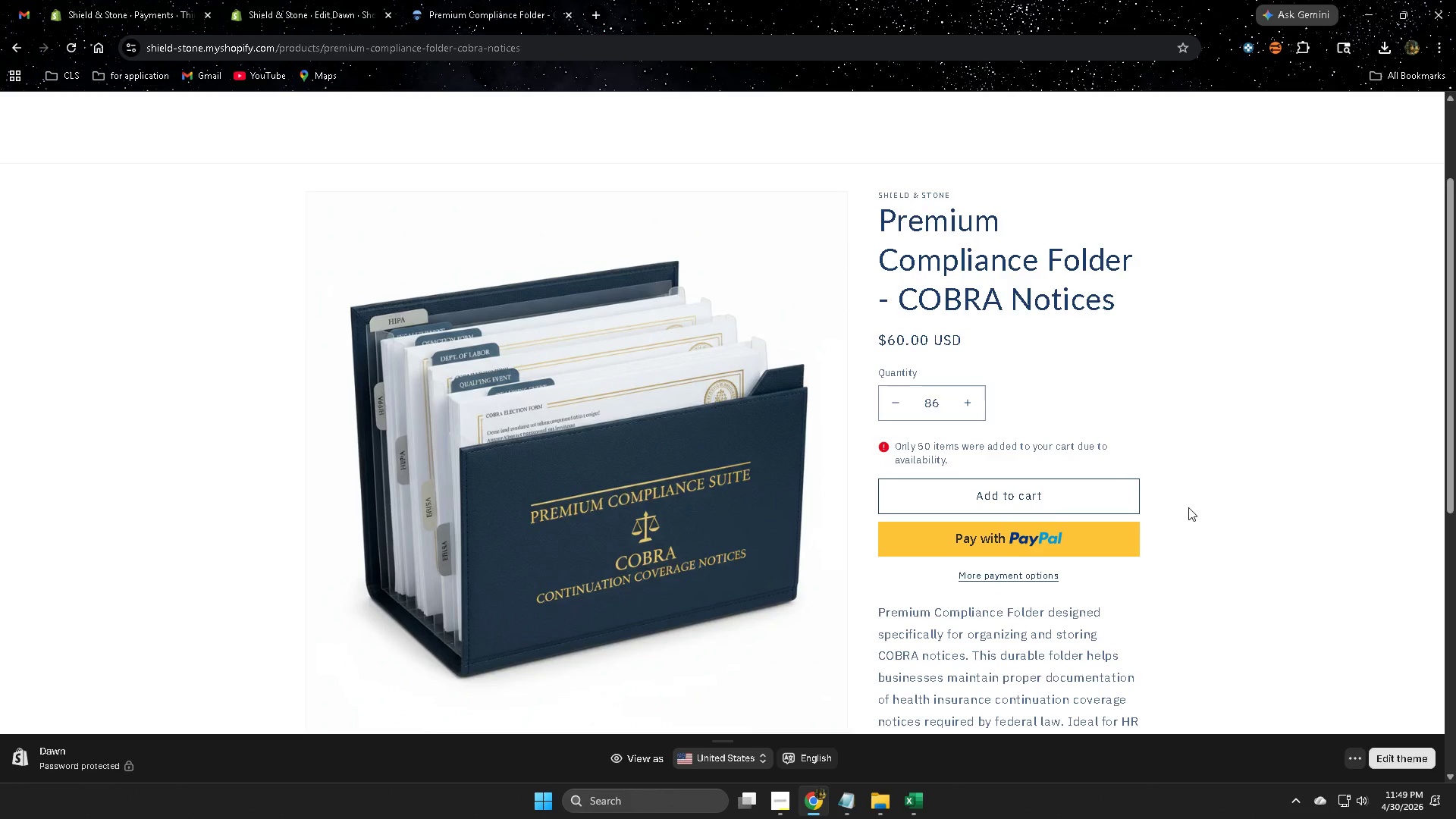 
wait(6.88)
 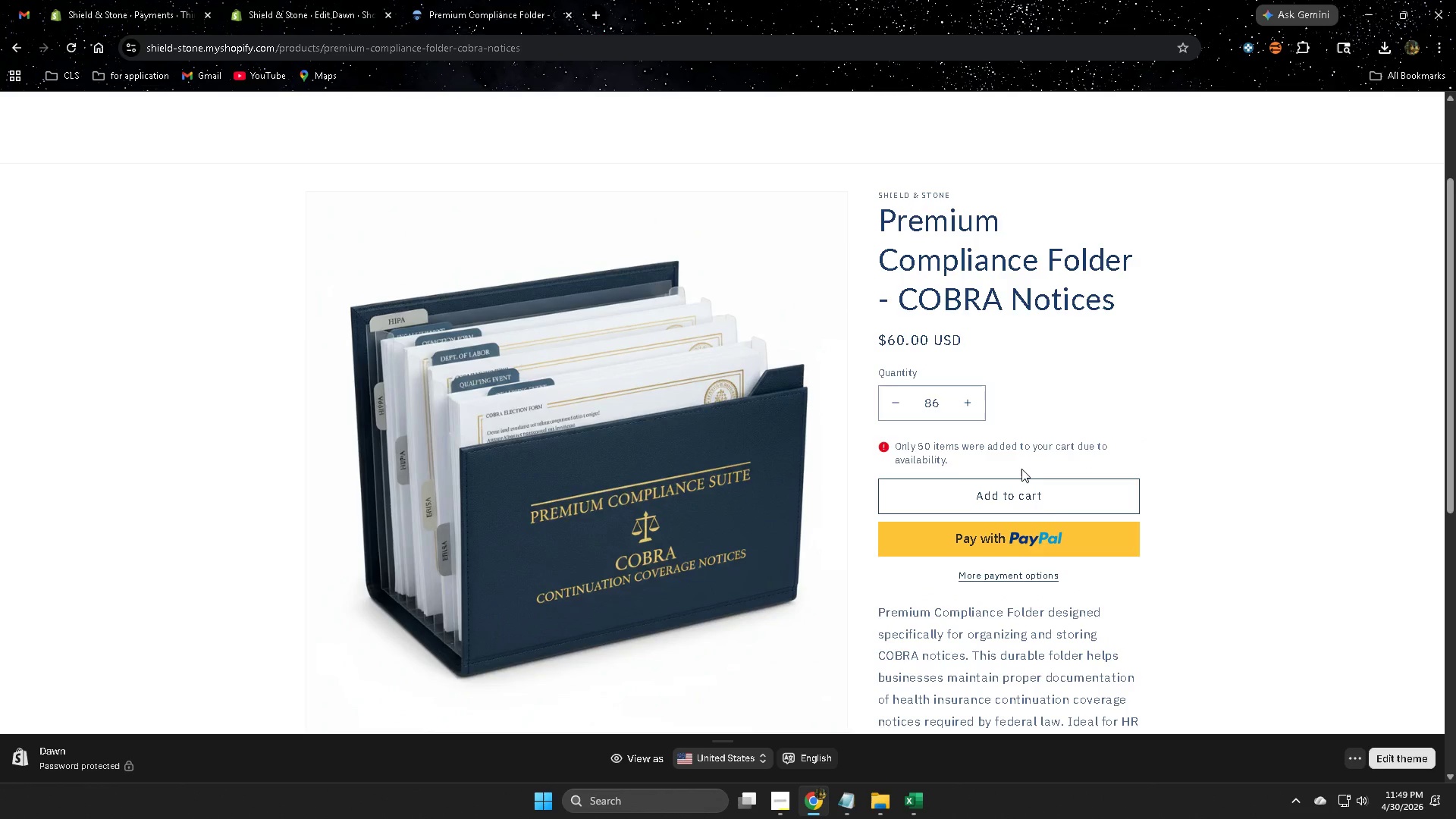 
double_click([890, 405])
 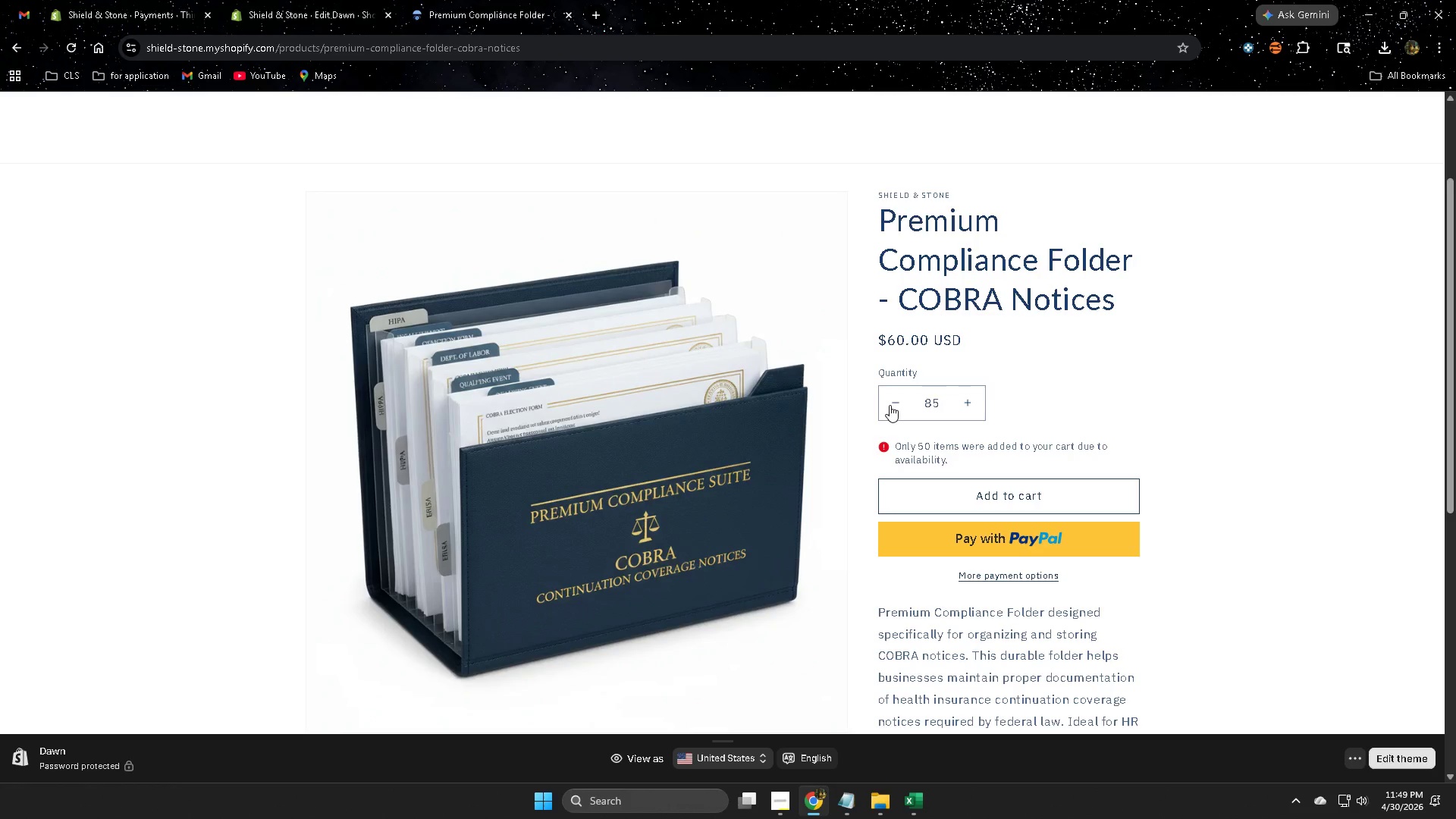 
triple_click([890, 405])
 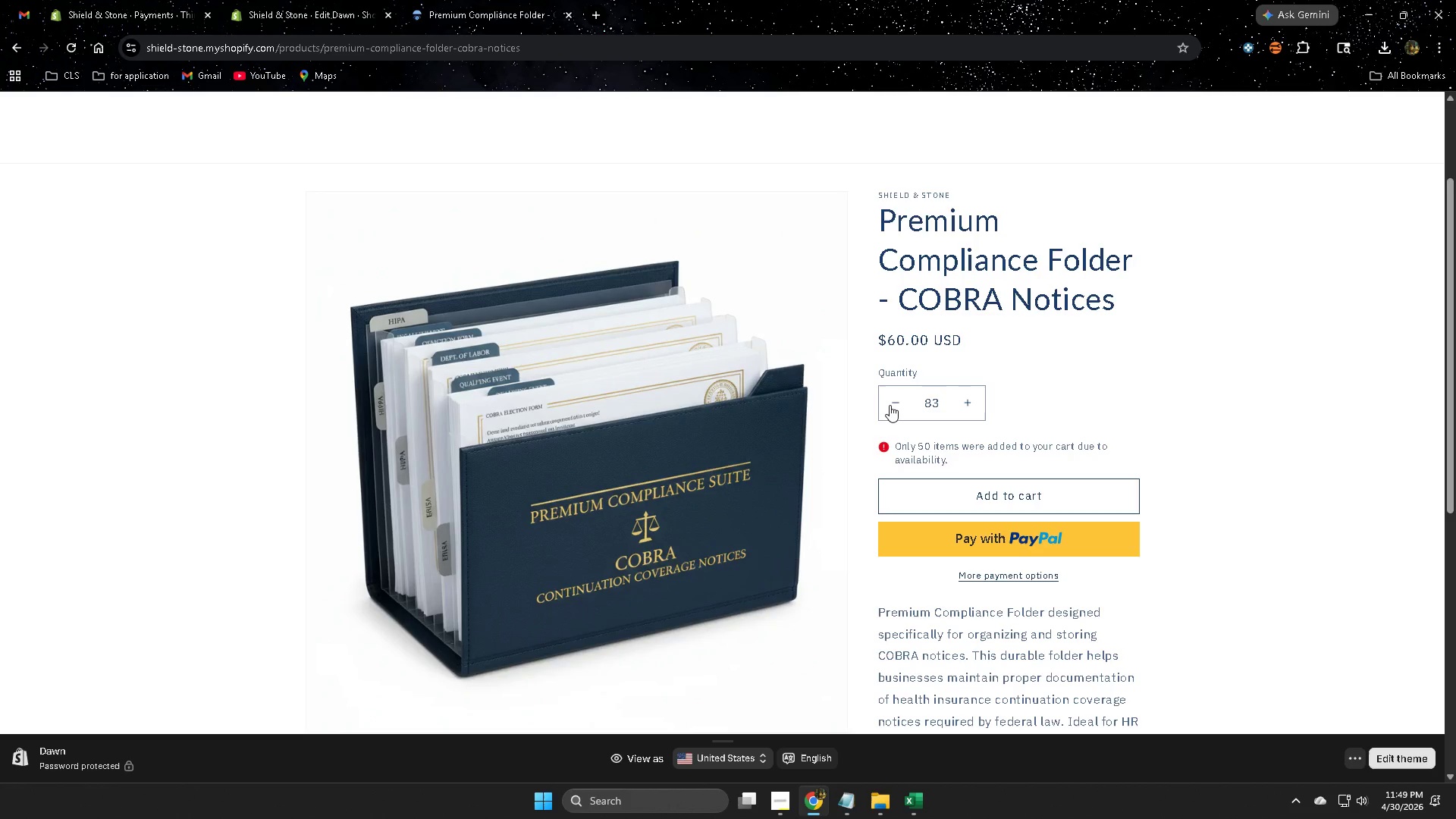 
triple_click([890, 405])
 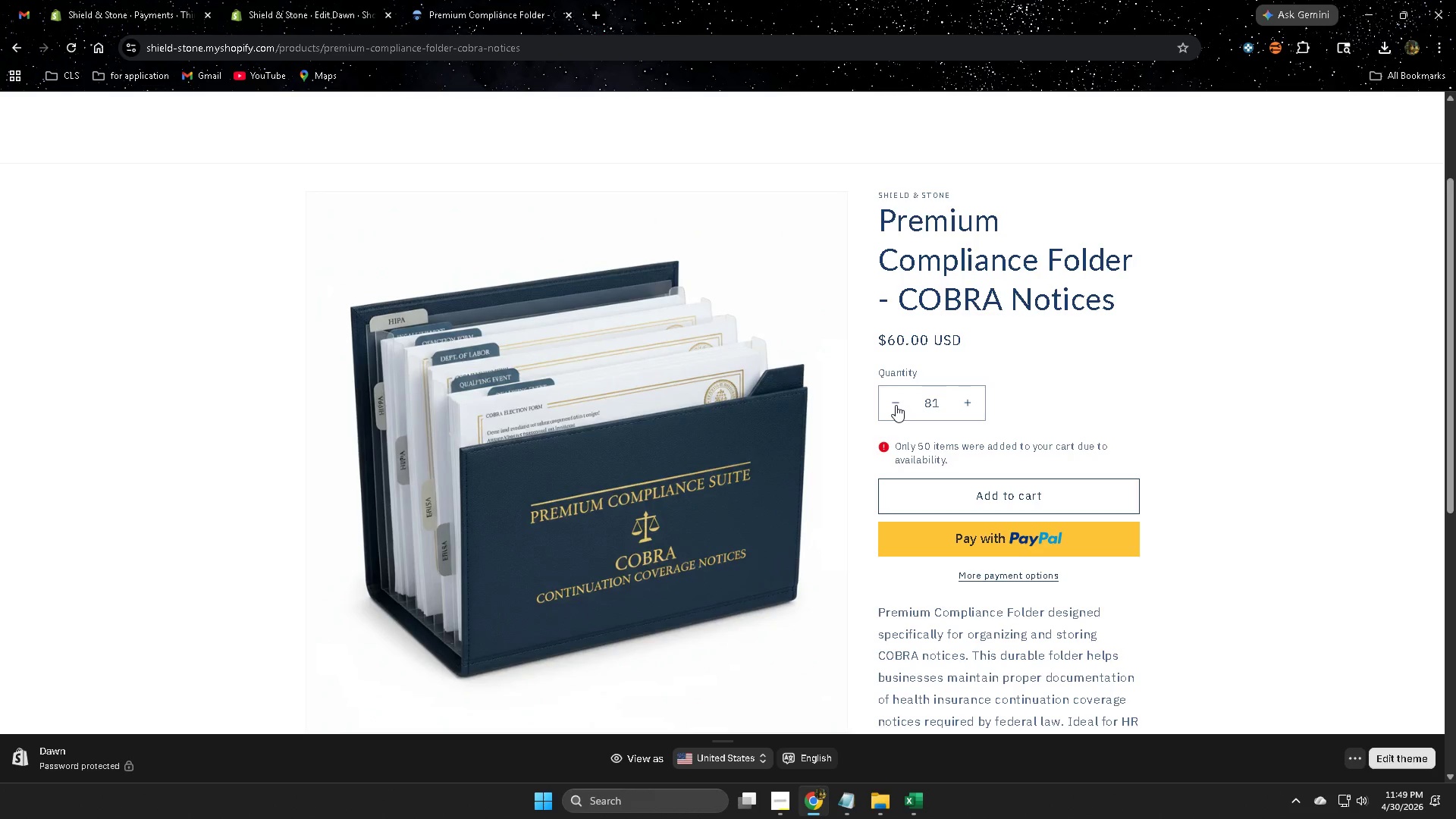 
double_click([896, 405])
 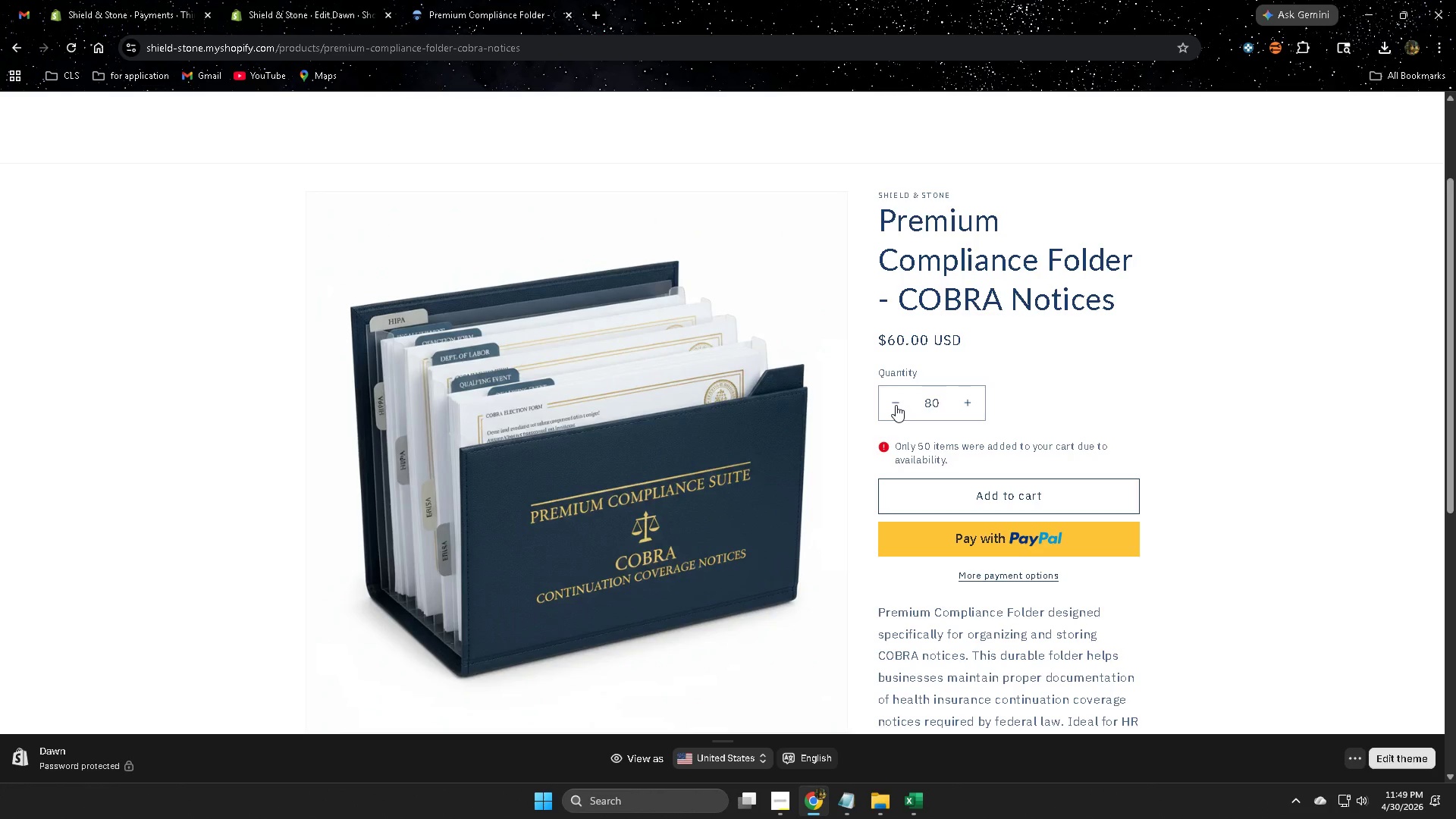 
triple_click([896, 405])
 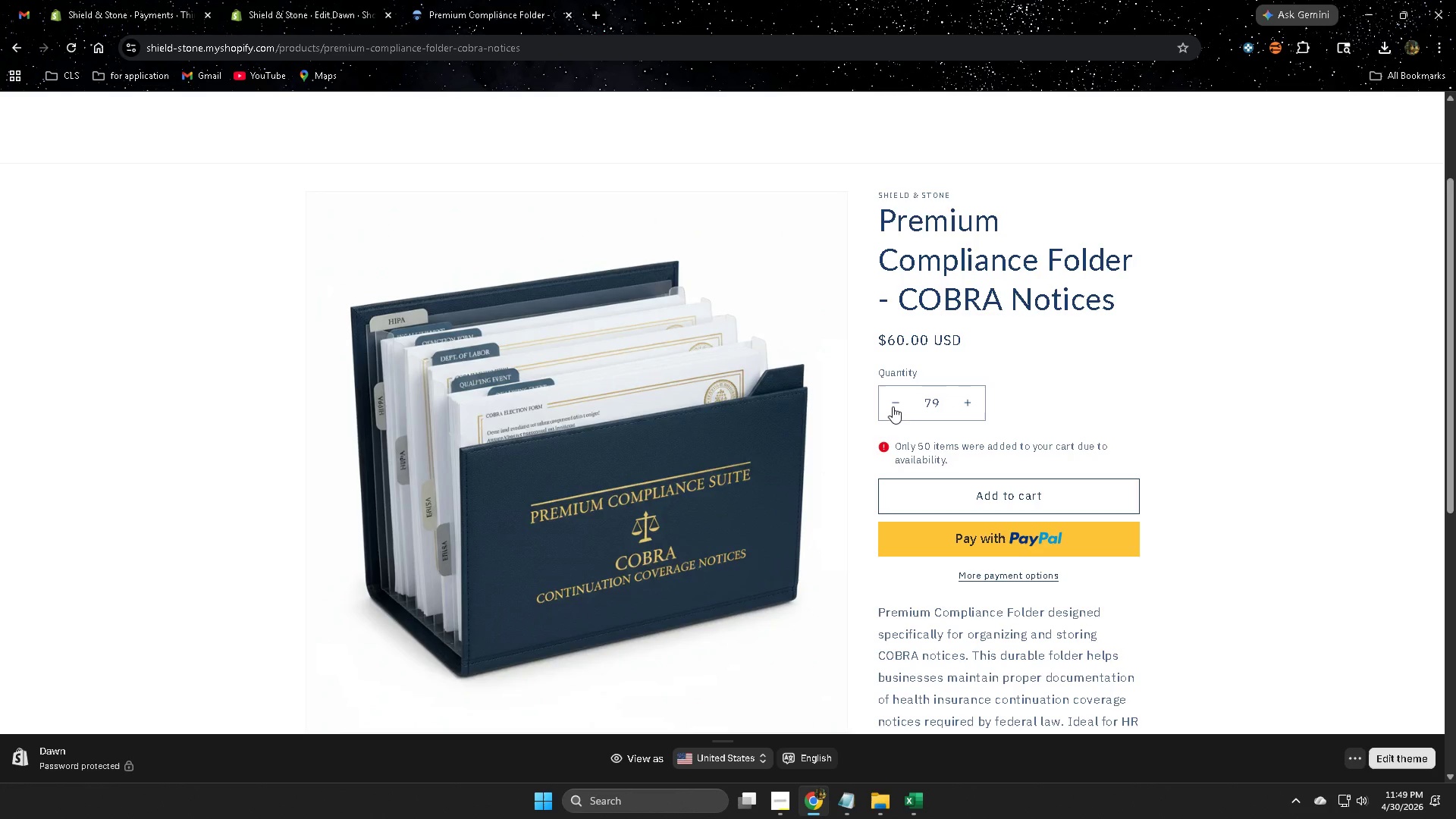 
double_click([891, 406])
 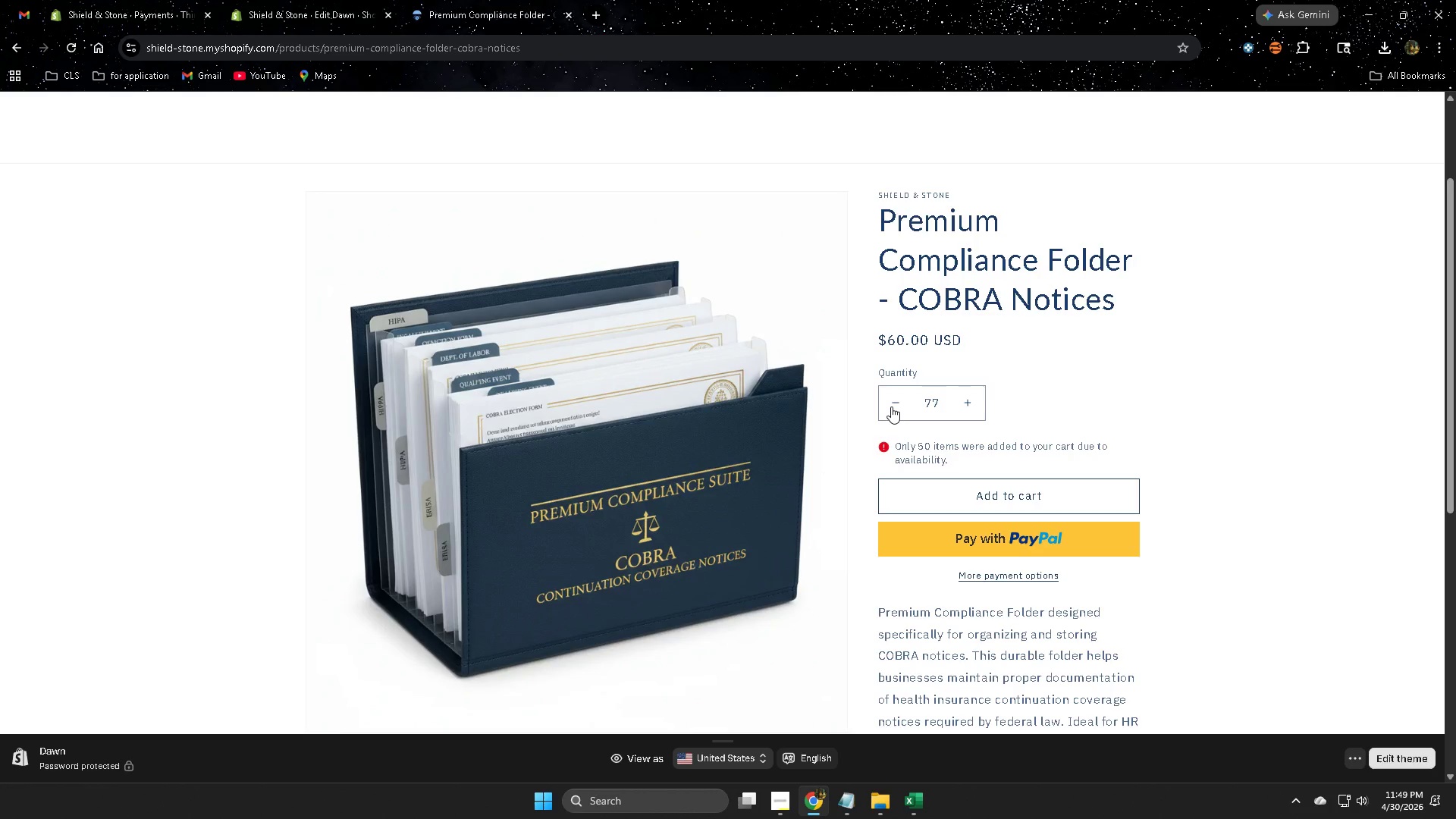 
triple_click([891, 406])
 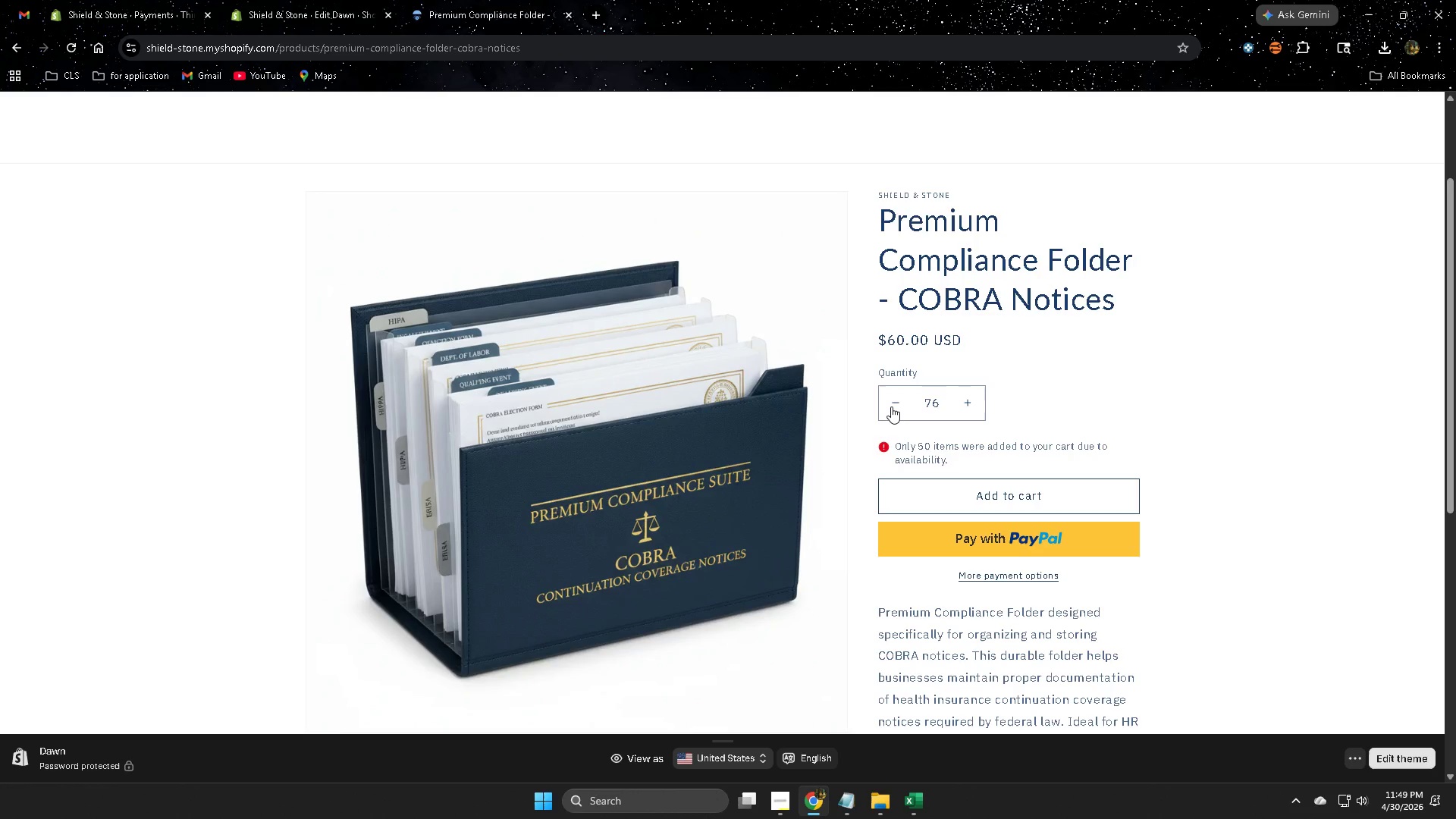 
triple_click([891, 406])
 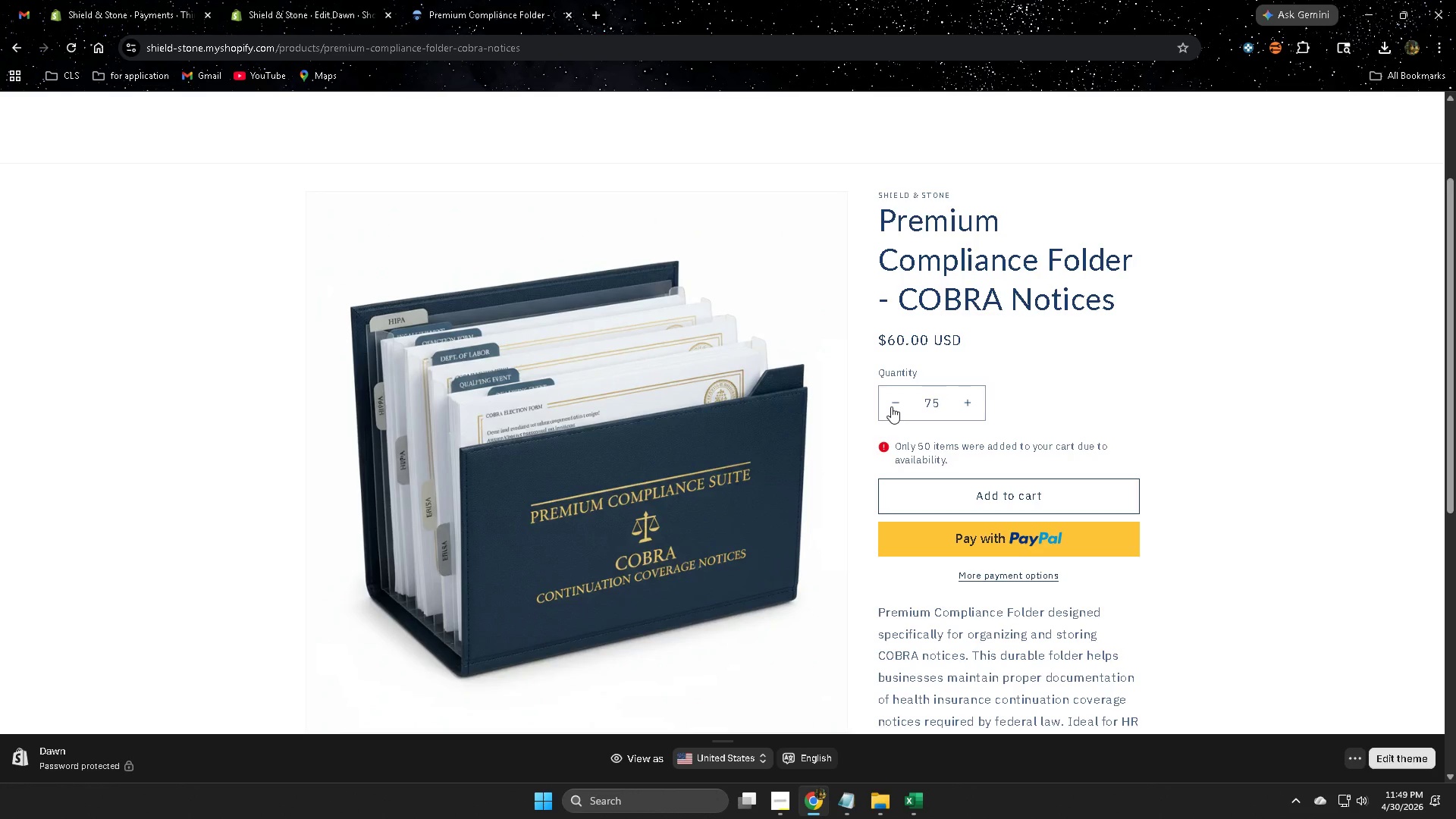 
triple_click([891, 406])
 